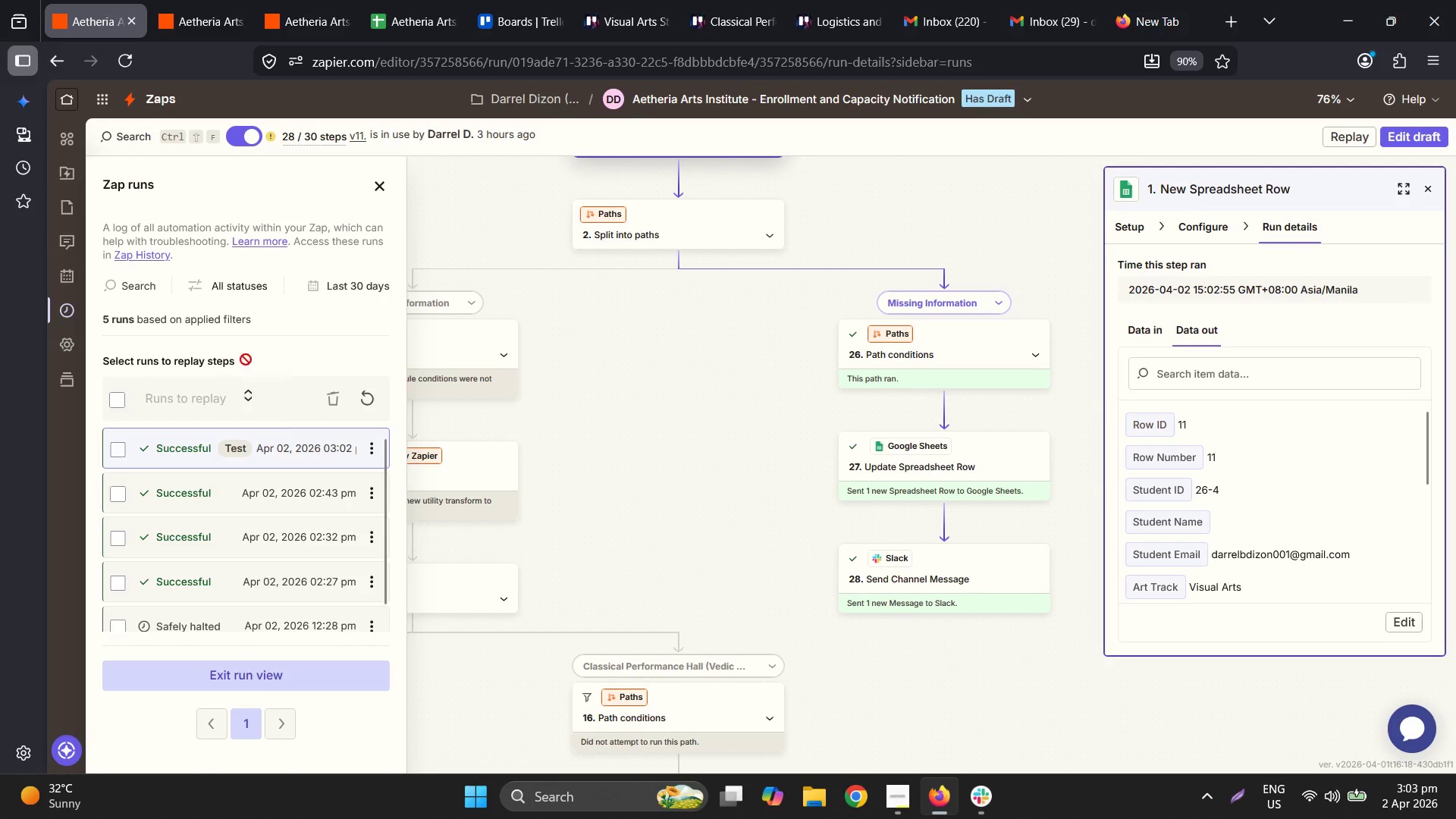 
left_click([367, 0])
 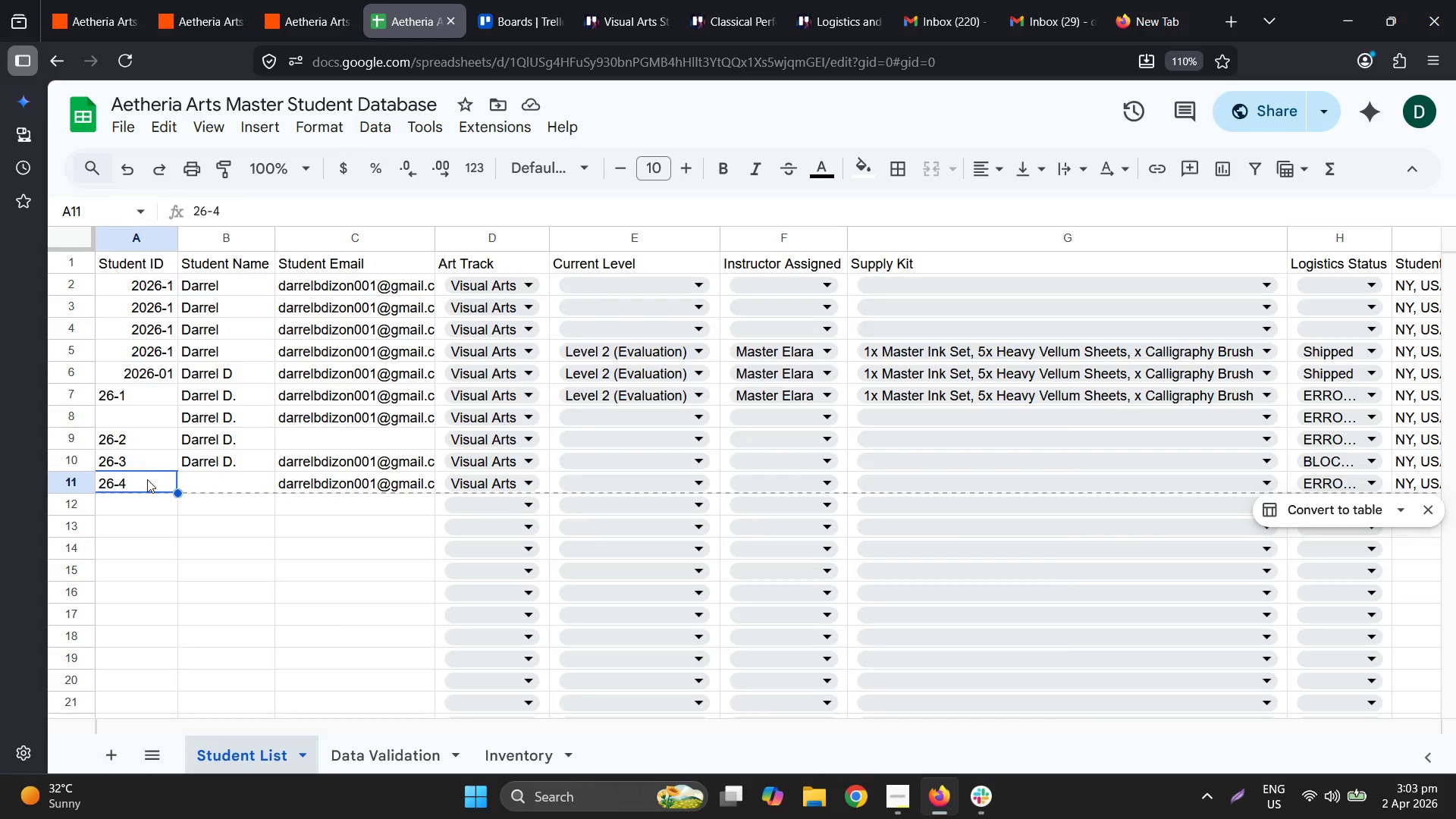 
key(Control+C)
 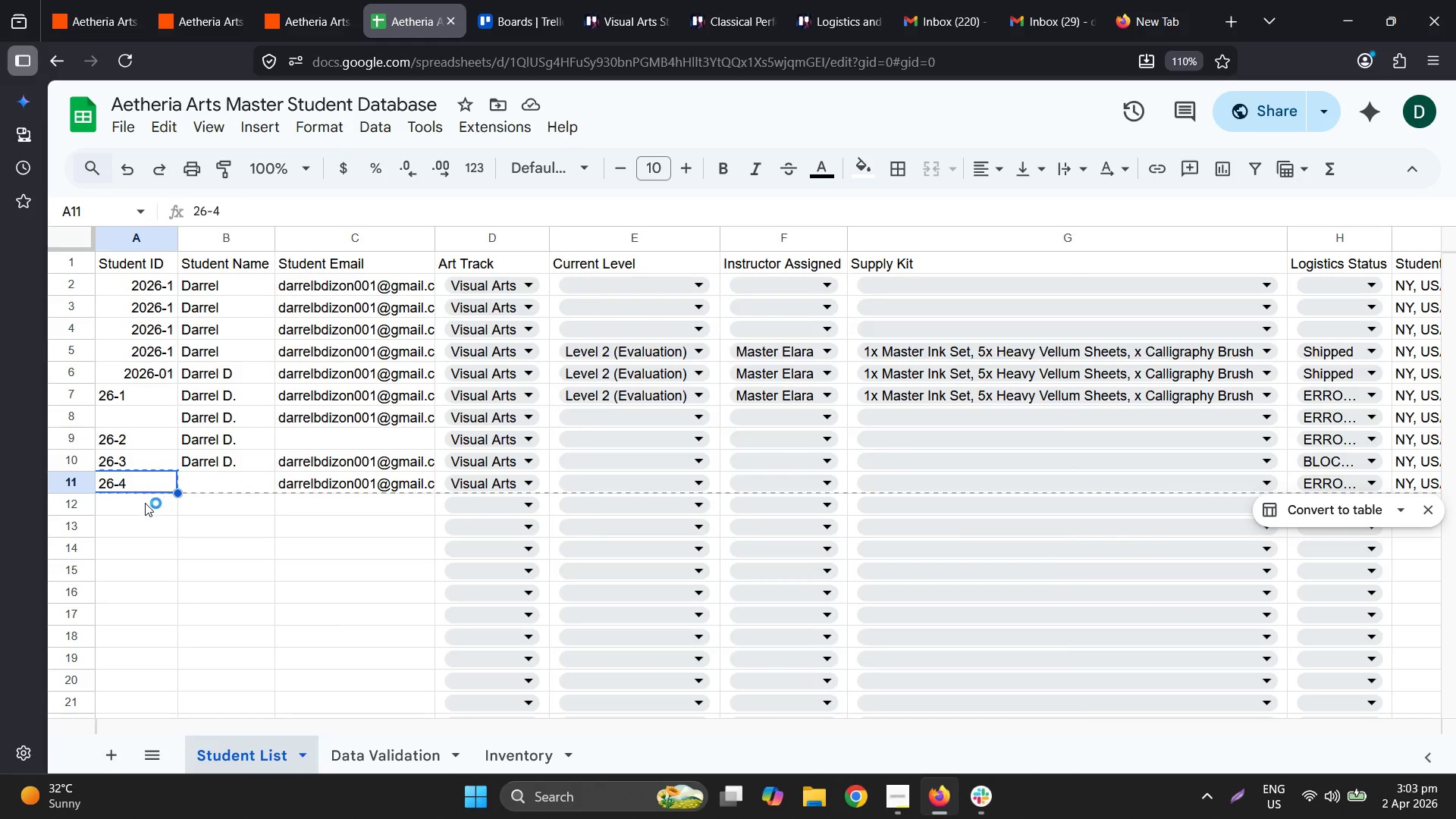 
left_click([145, 503])
 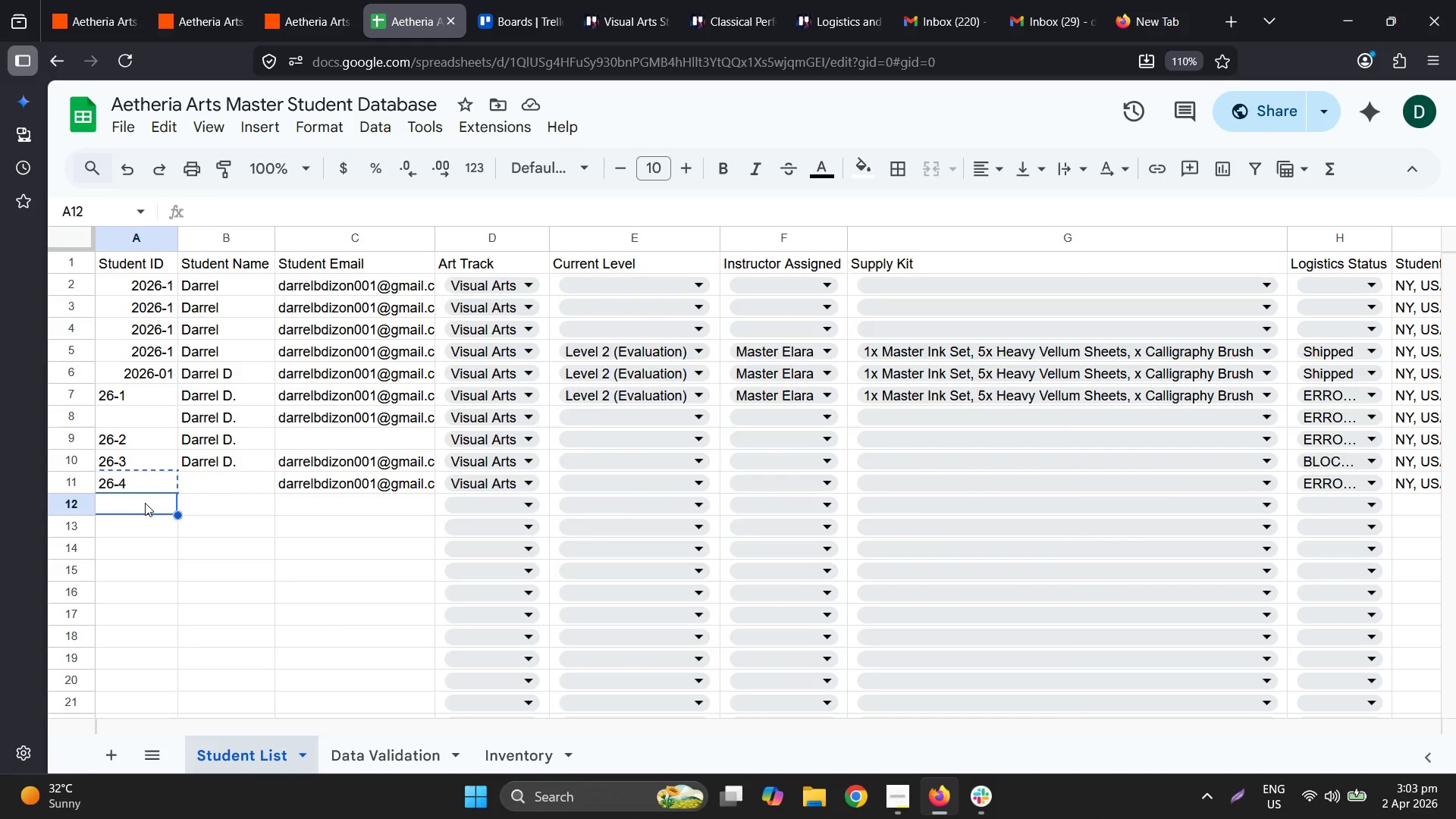 
left_click([145, 503])
 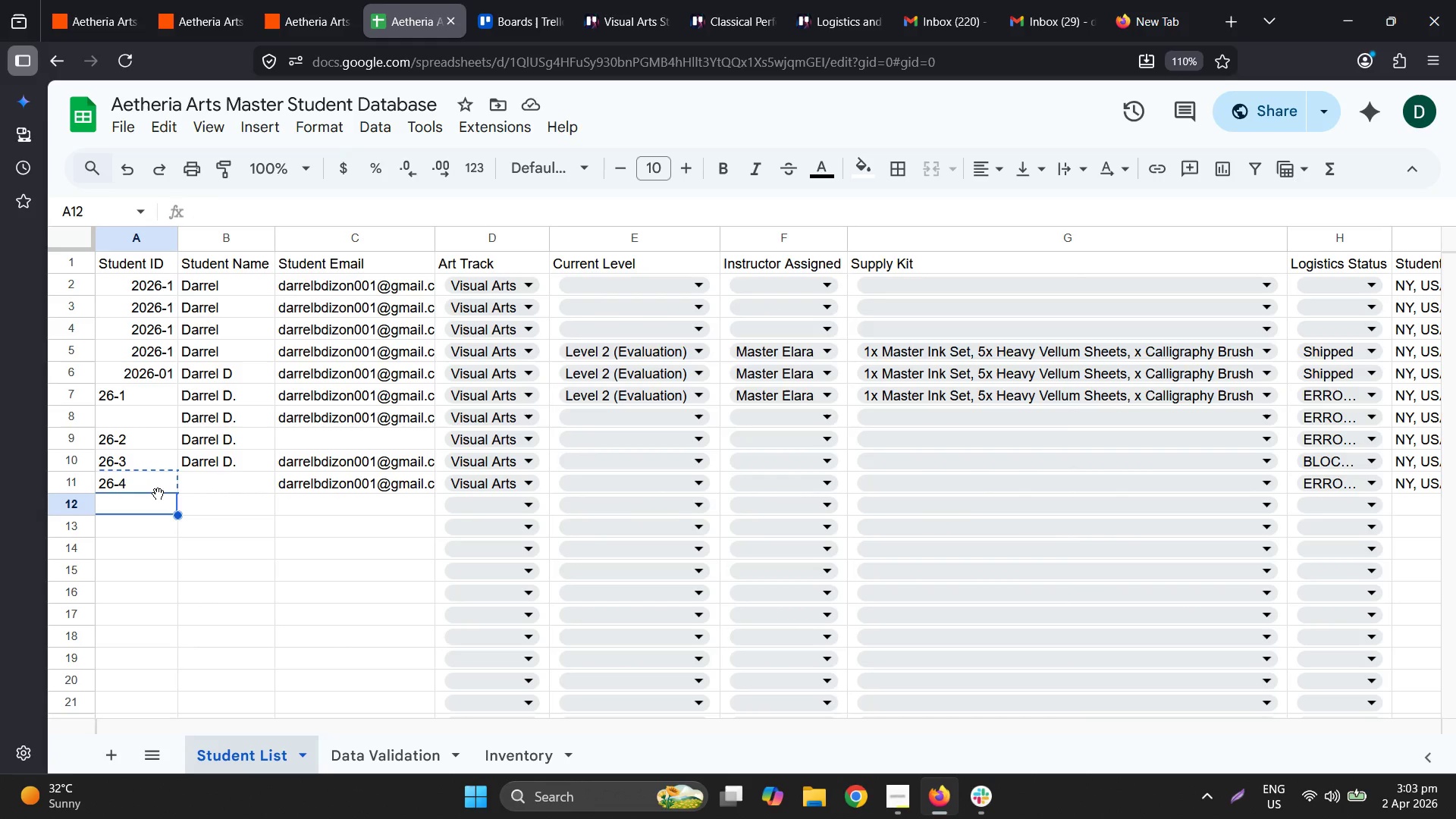 
left_click([162, 482])
 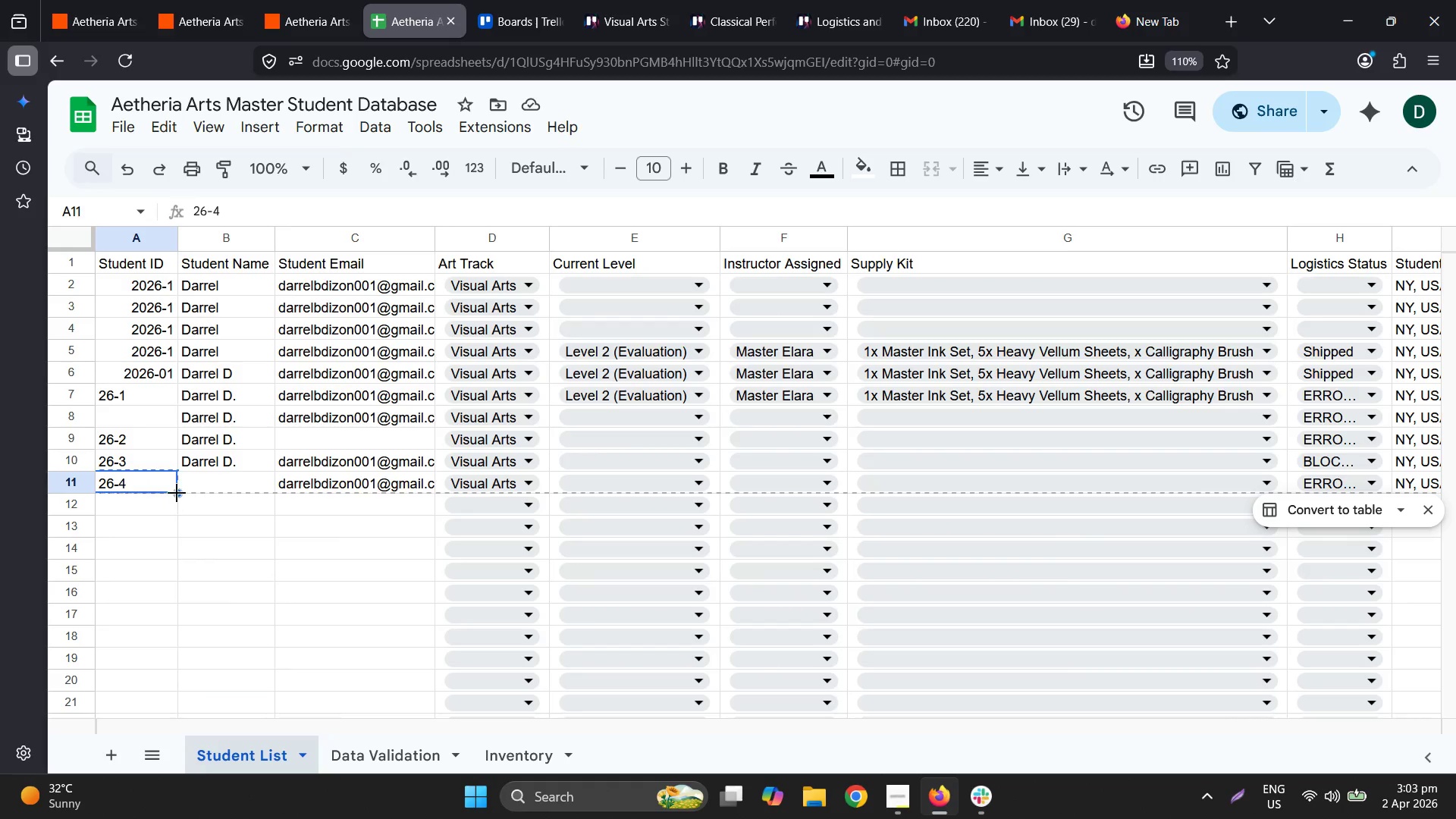 
left_click_drag(start_coordinate=[177, 492], to_coordinate=[174, 508])
 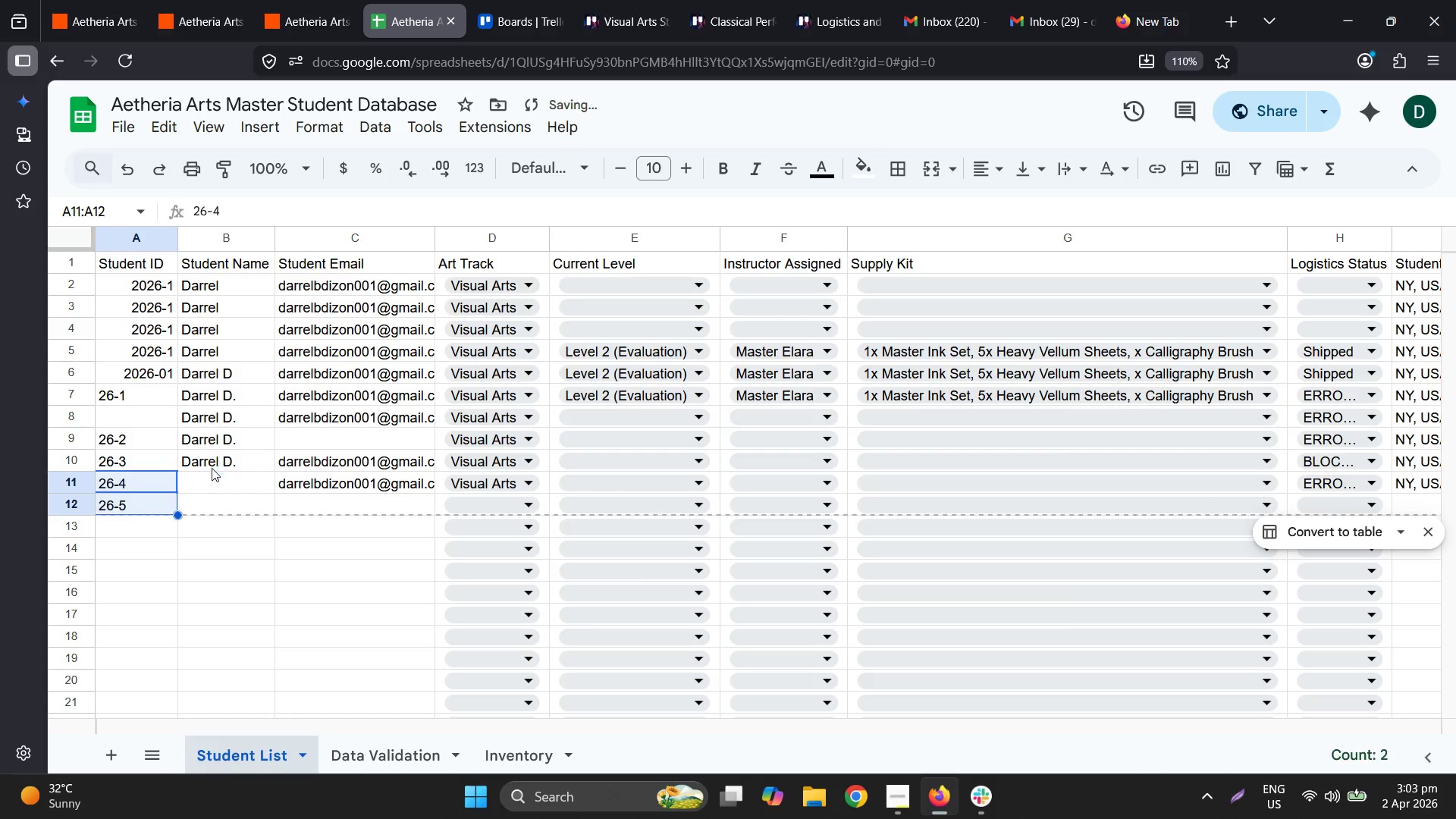 
left_click_drag(start_coordinate=[215, 460], to_coordinate=[308, 457])
 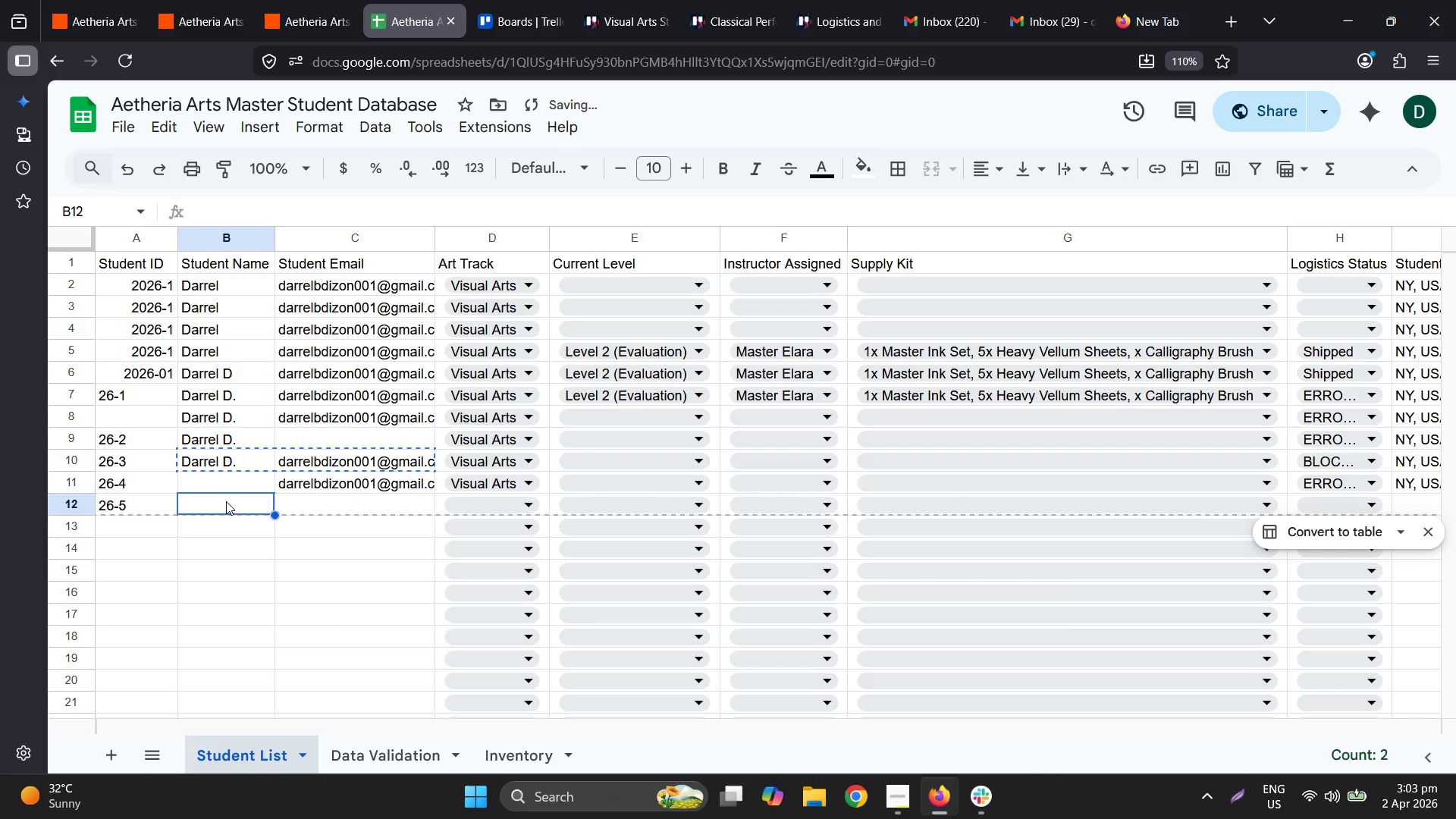 
key(Control+C)
 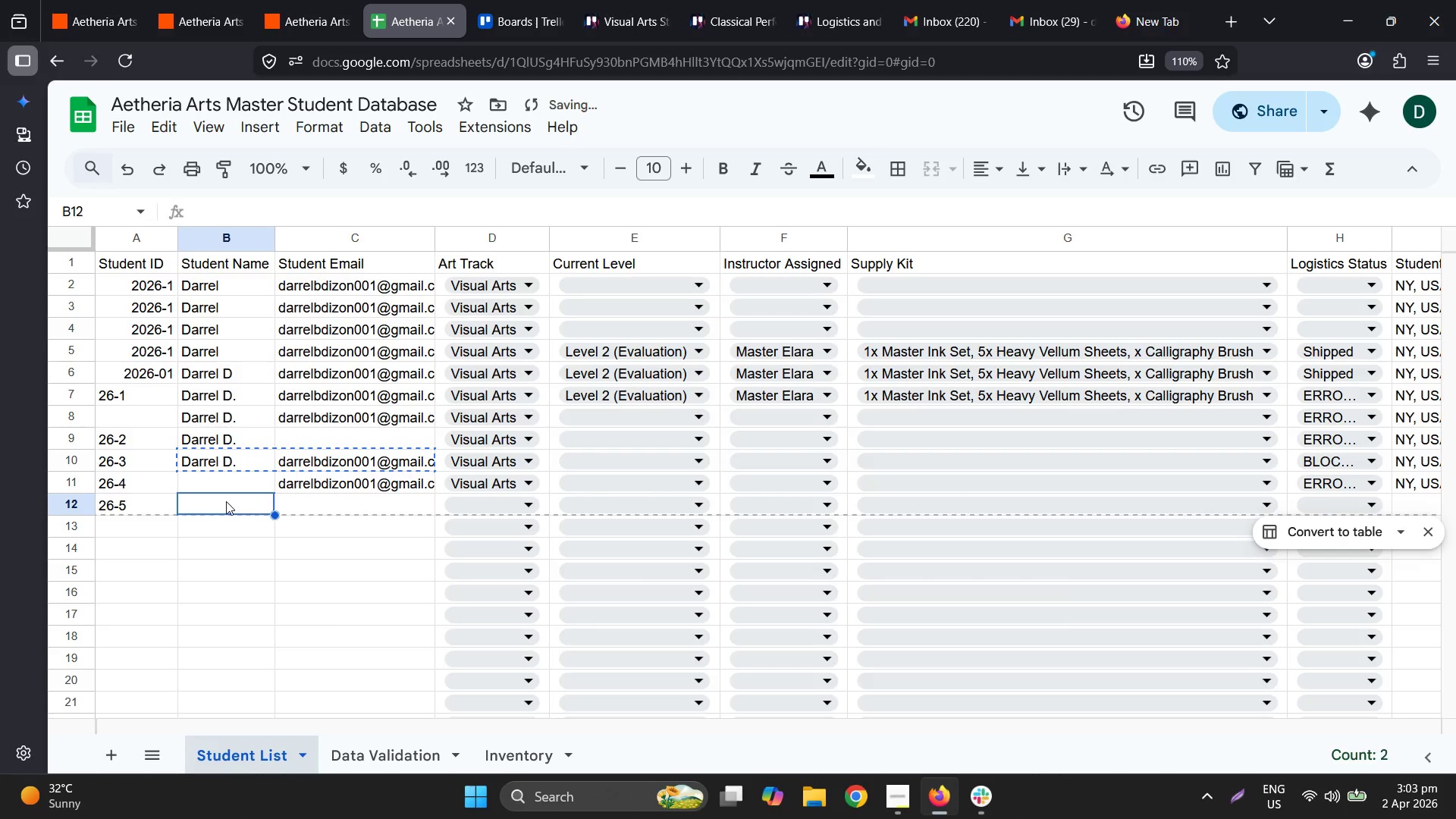 
key(Control+V)
 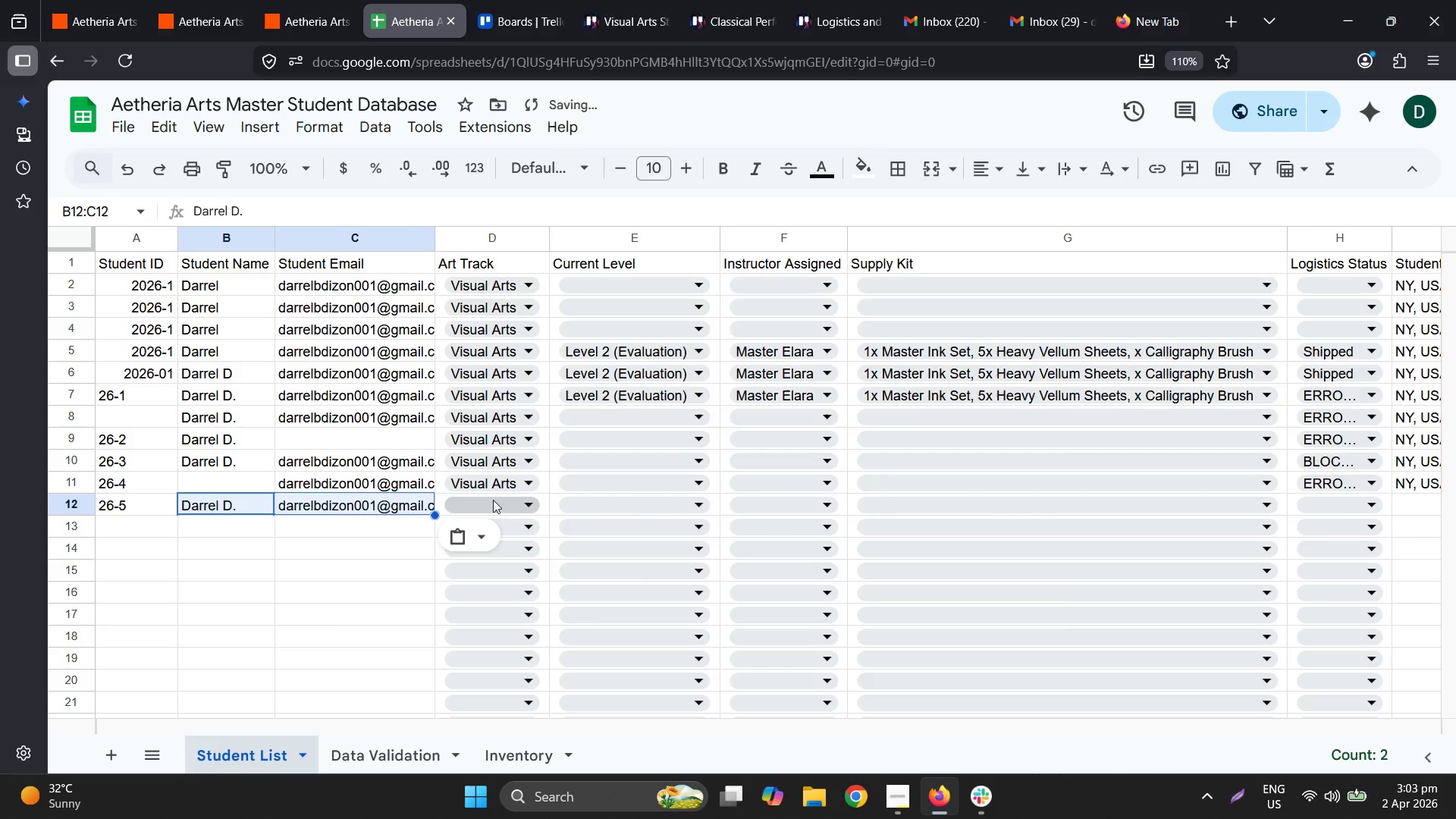 
left_click([518, 498])
 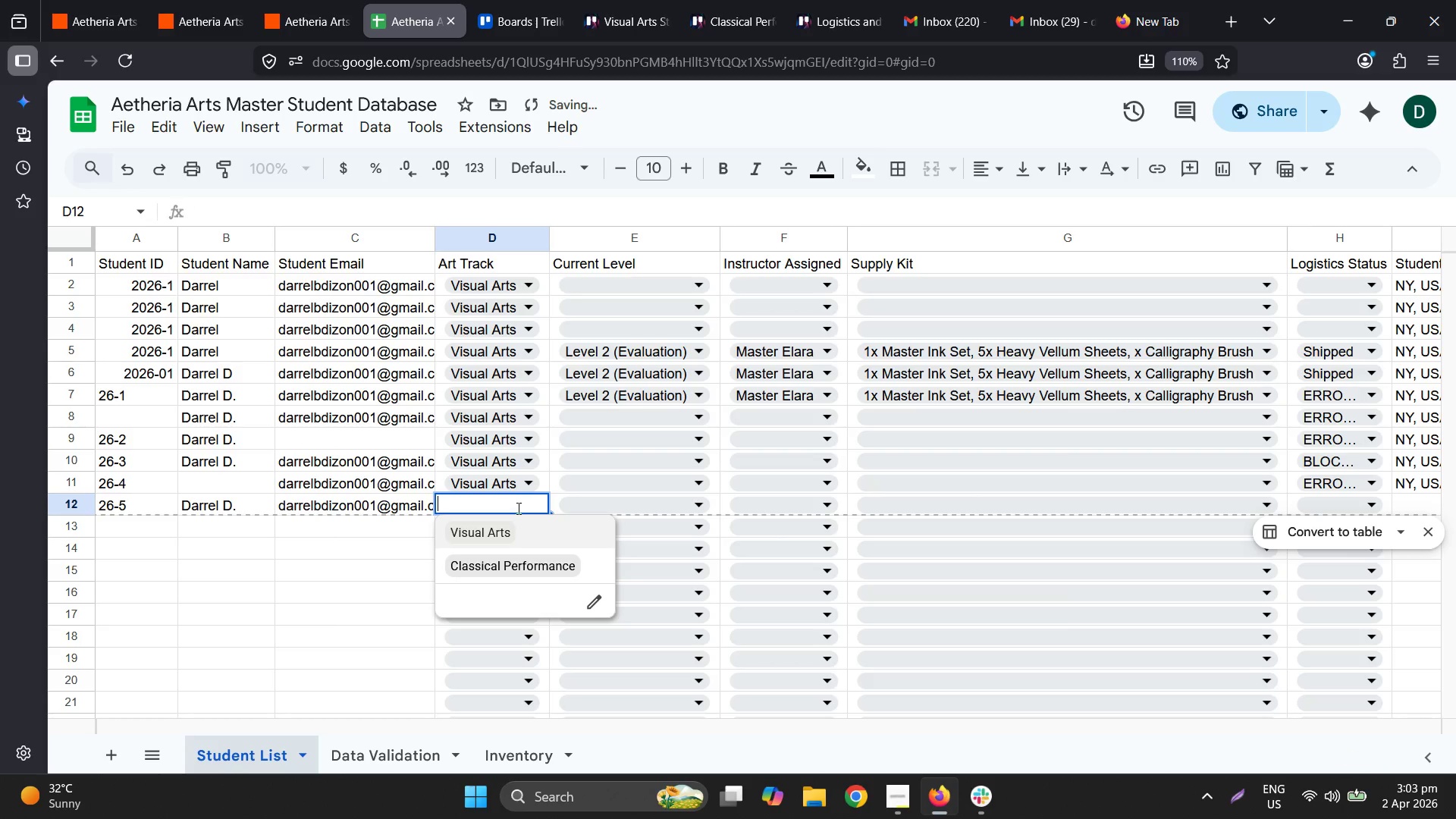 
left_click([515, 529])
 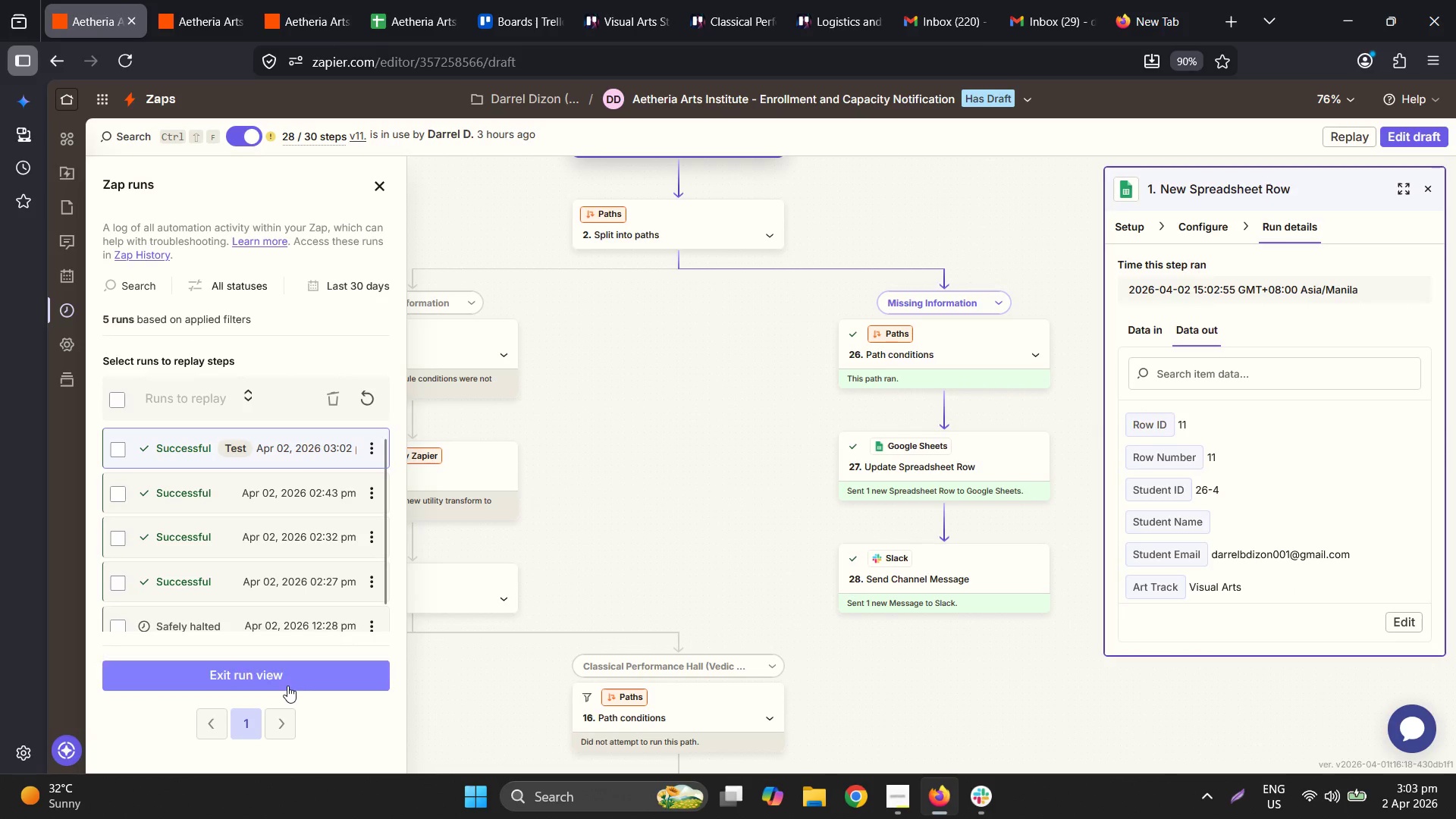 
left_click([301, 335])
 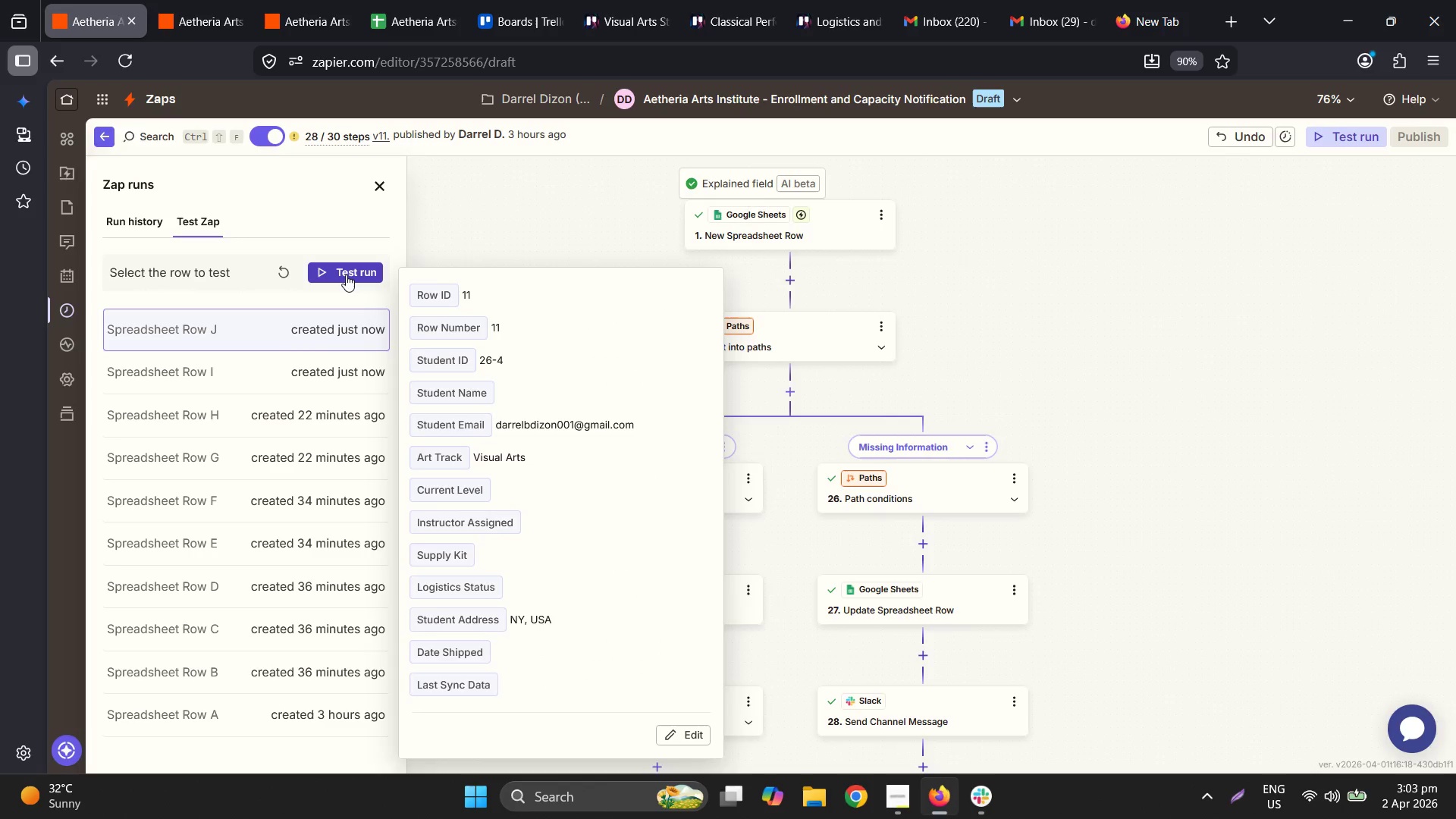 
left_click([278, 272])
 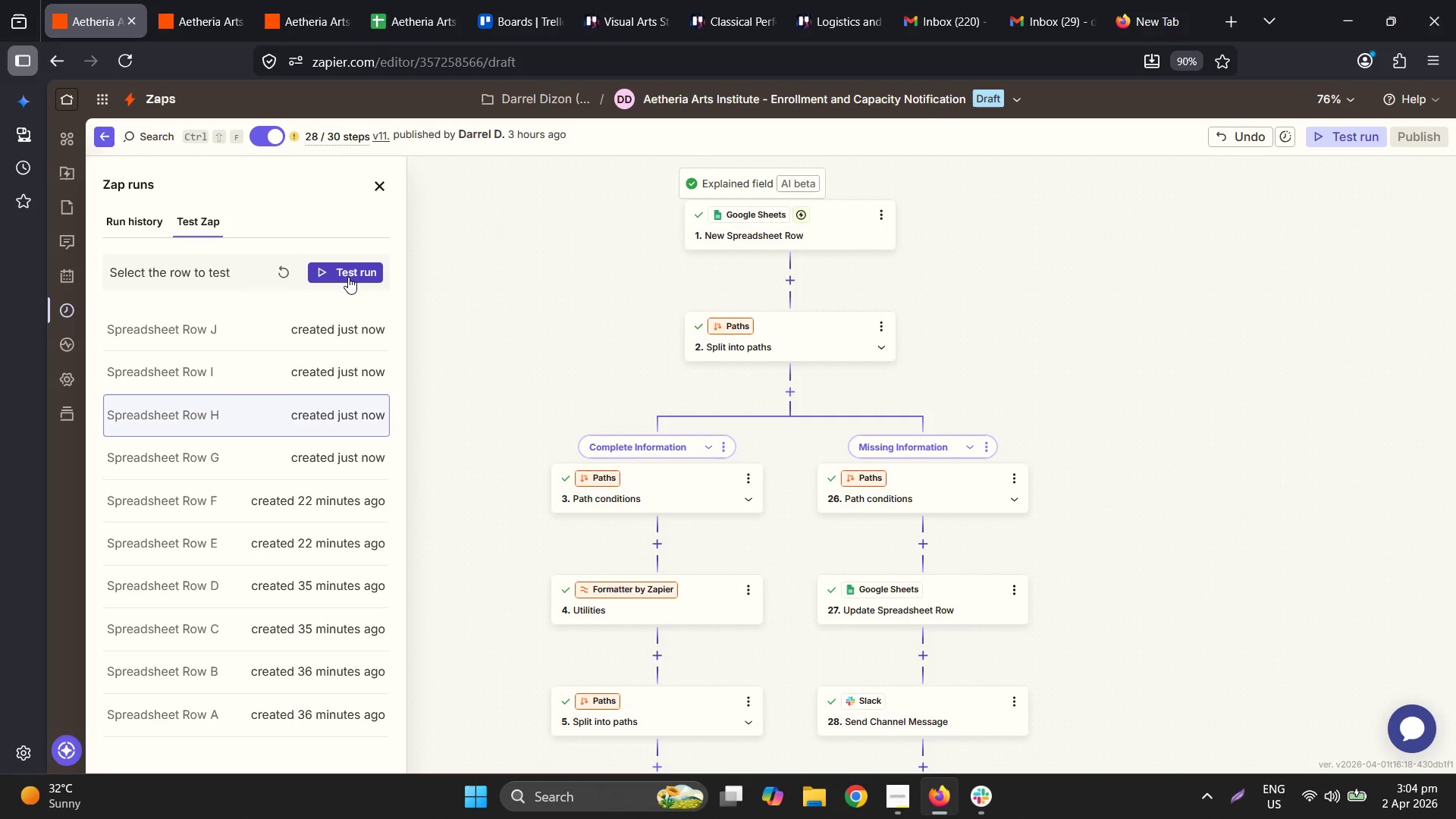 
wait(44.48)
 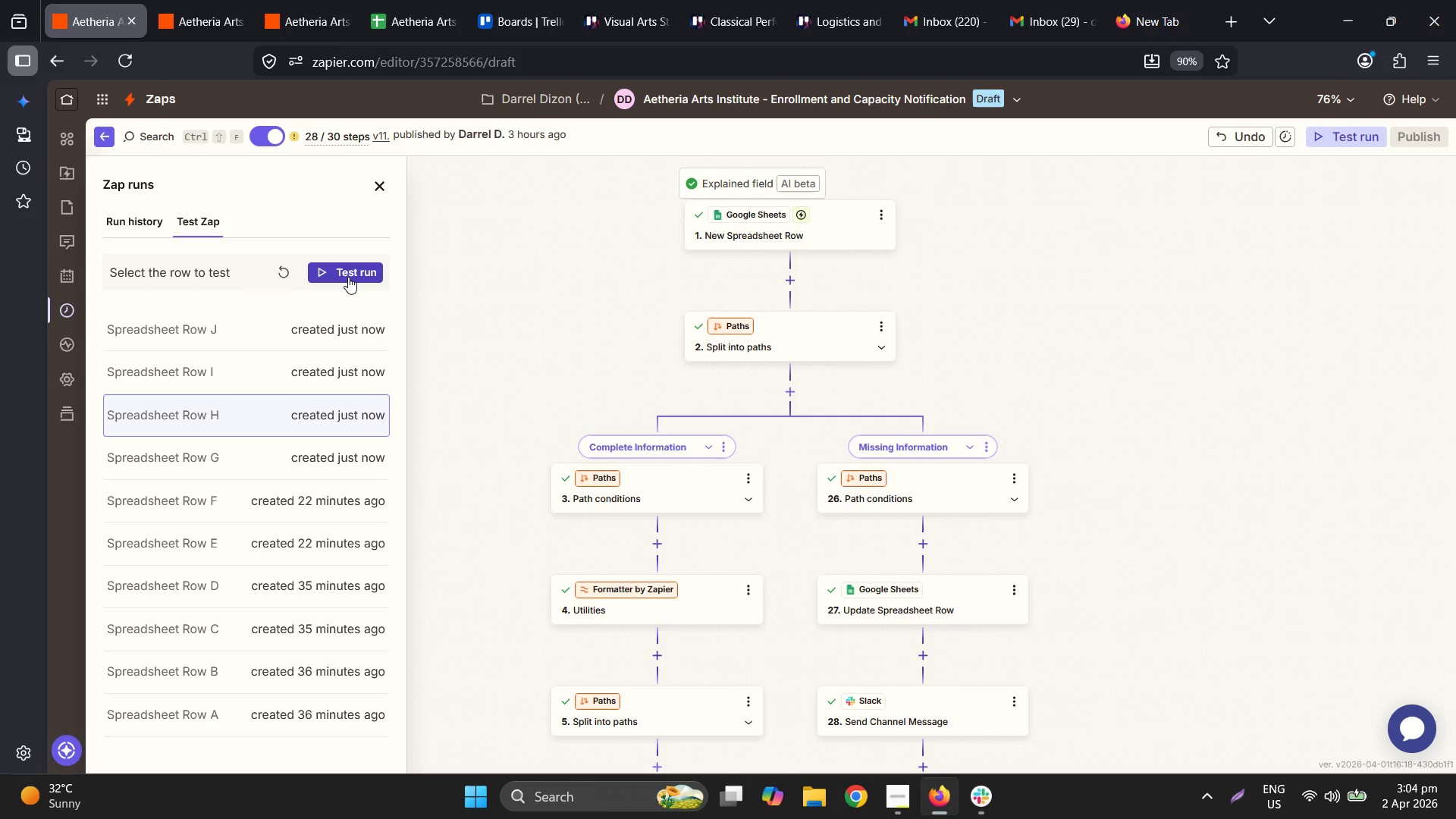 
left_click([439, 0])
 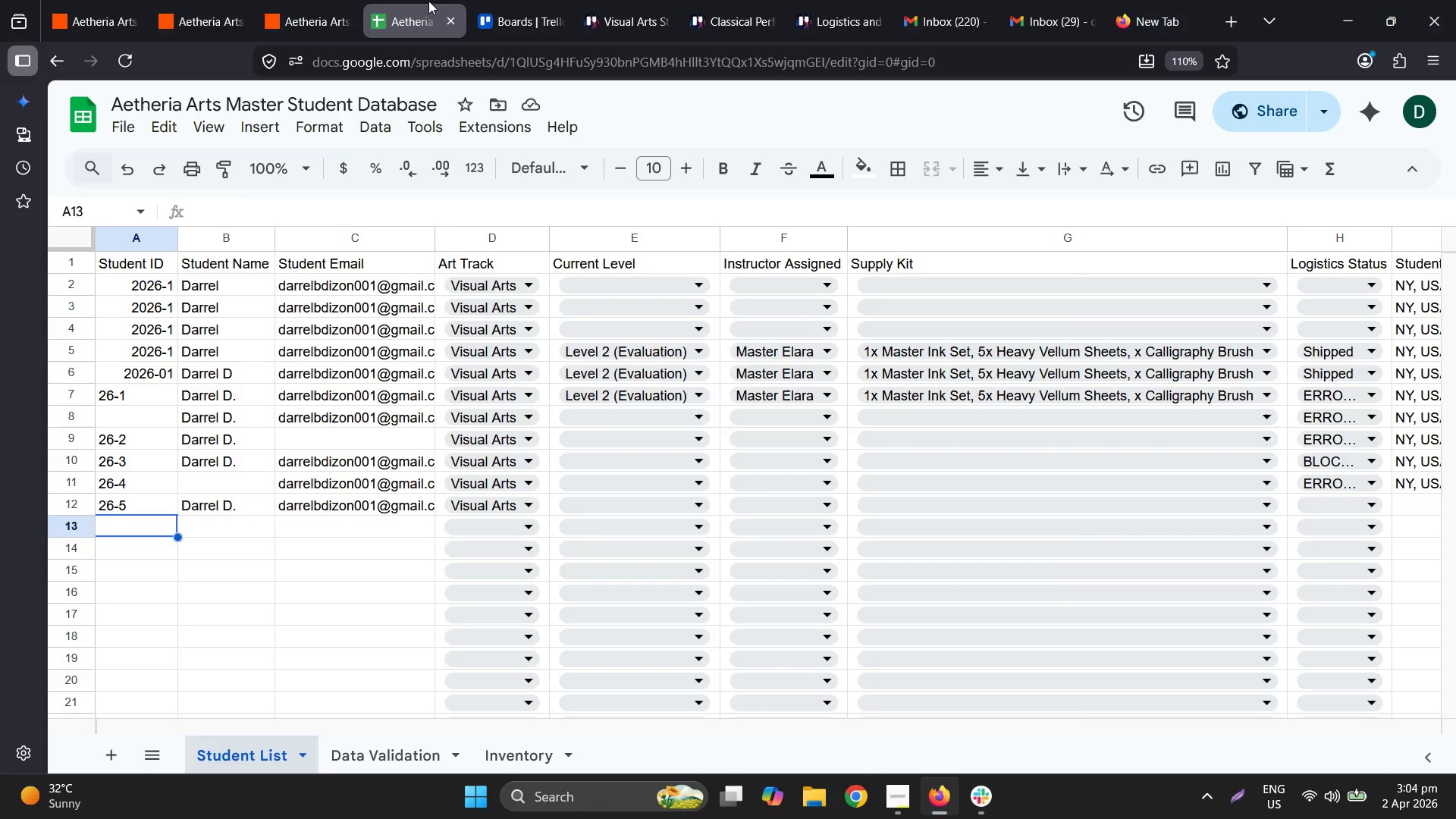 
left_click([94, 0])
 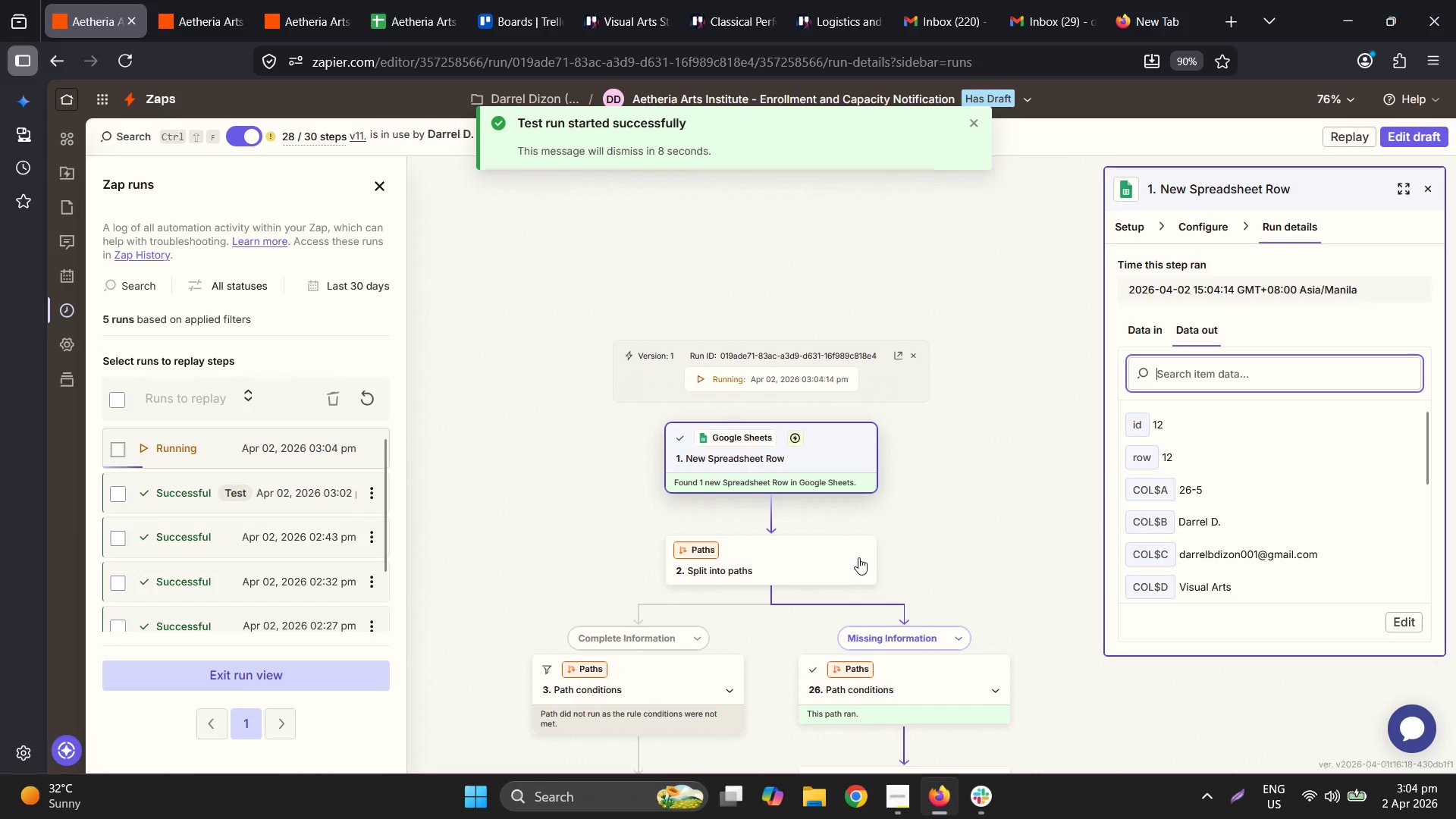 
mouse_move([964, 789])
 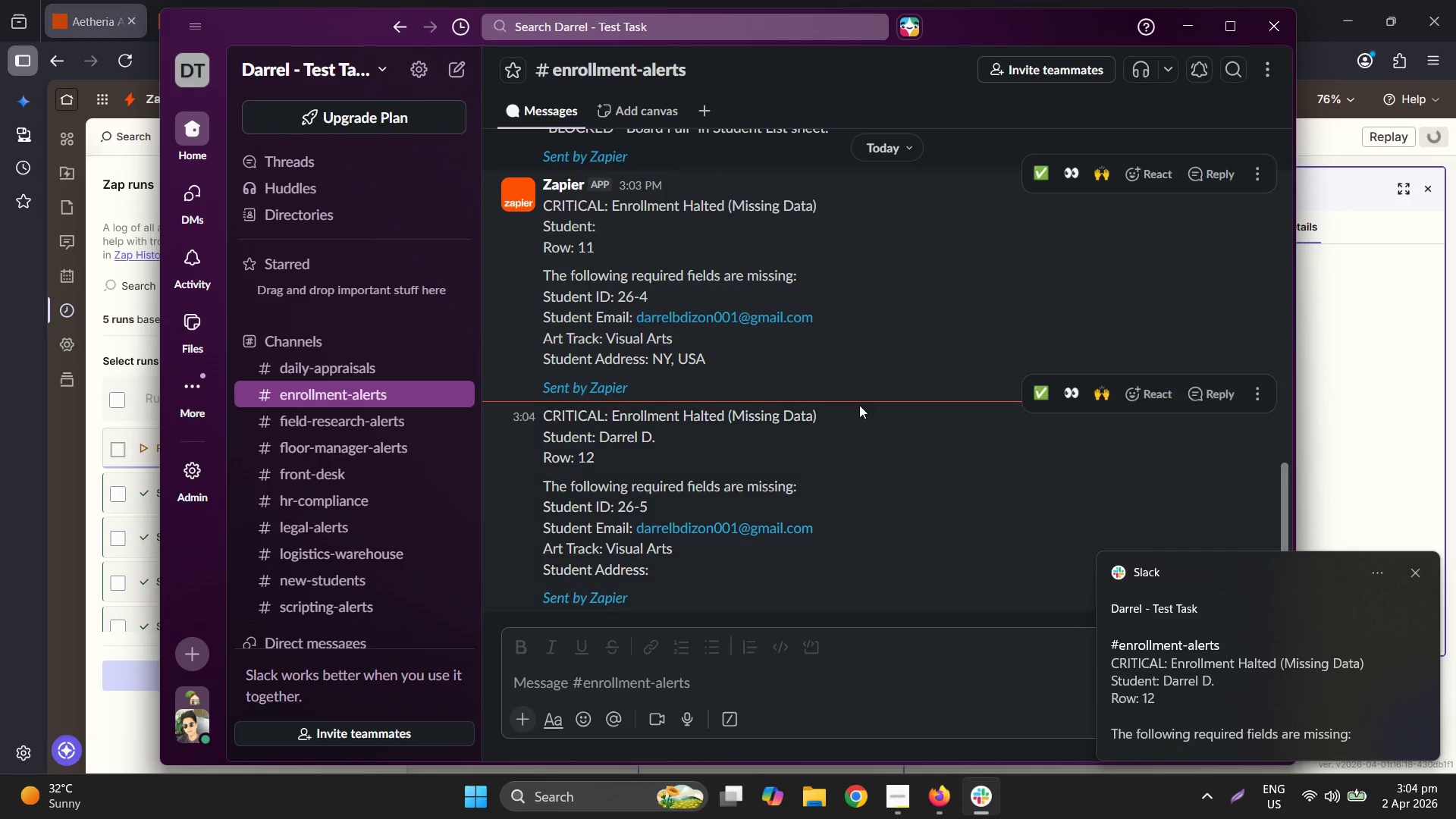 
scroll: coordinate [872, 479], scroll_direction: up, amount: 3.0
 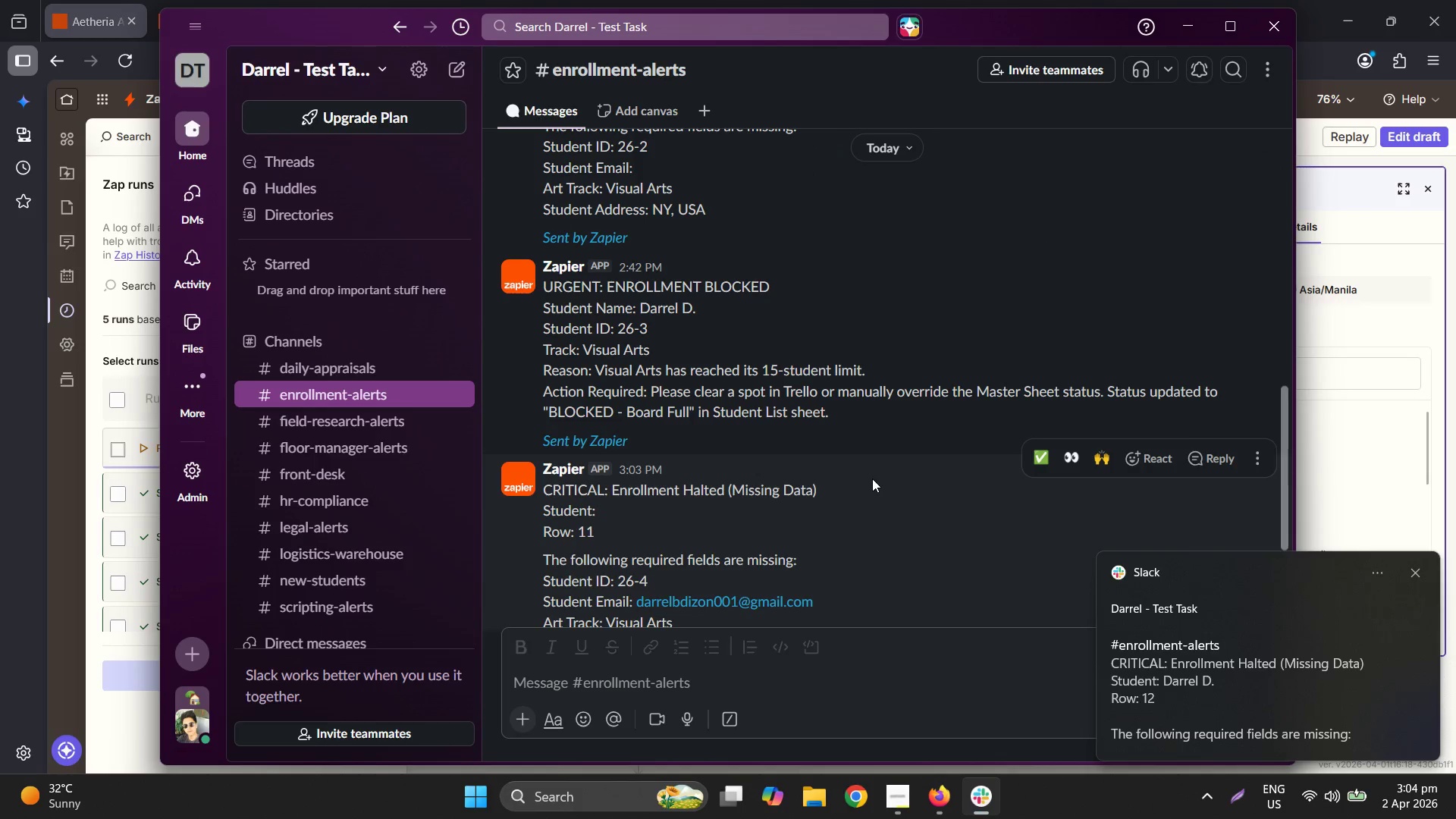 
scroll: coordinate [872, 479], scroll_direction: down, amount: 3.0
 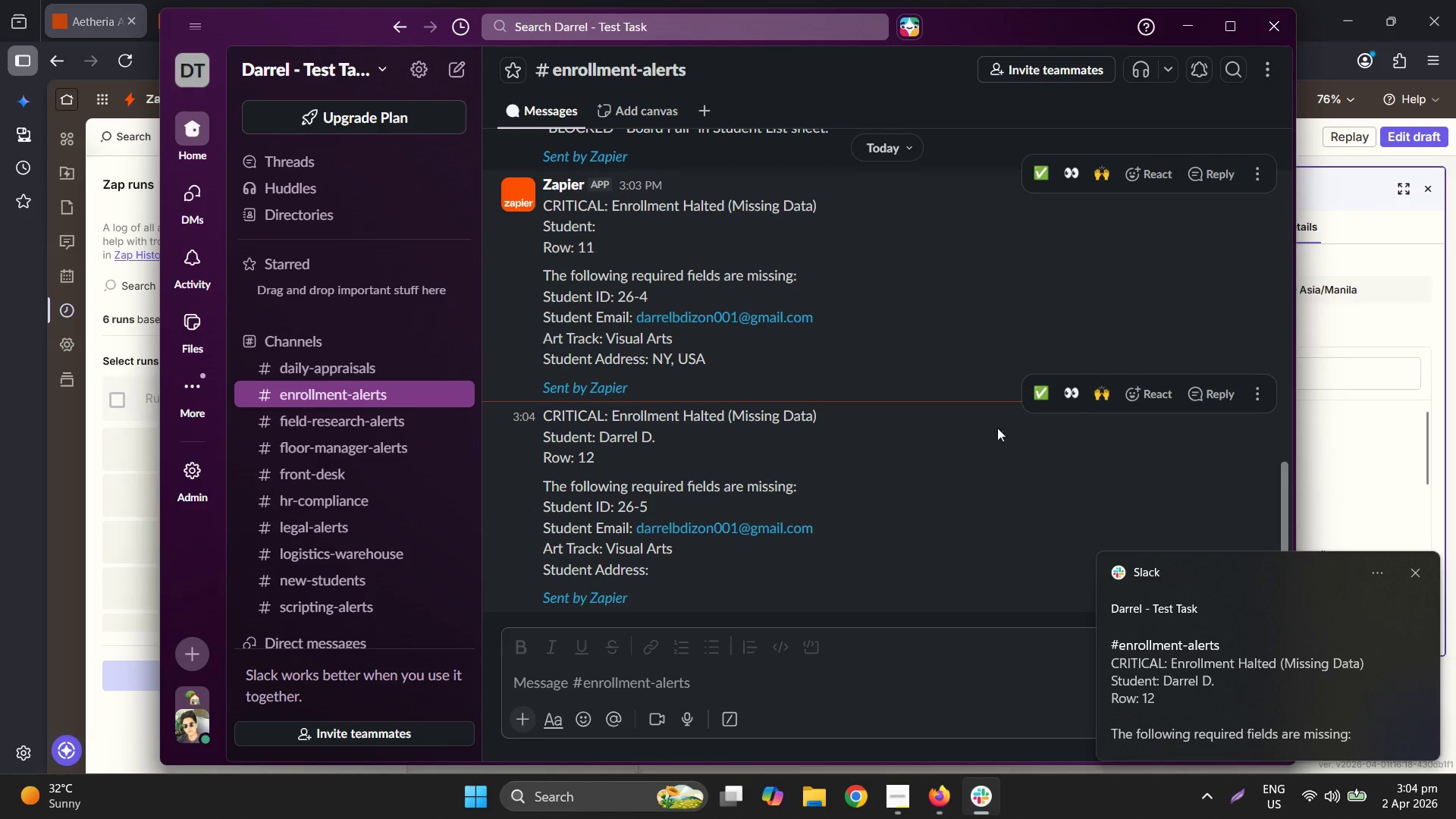 
left_click([1418, 441])
 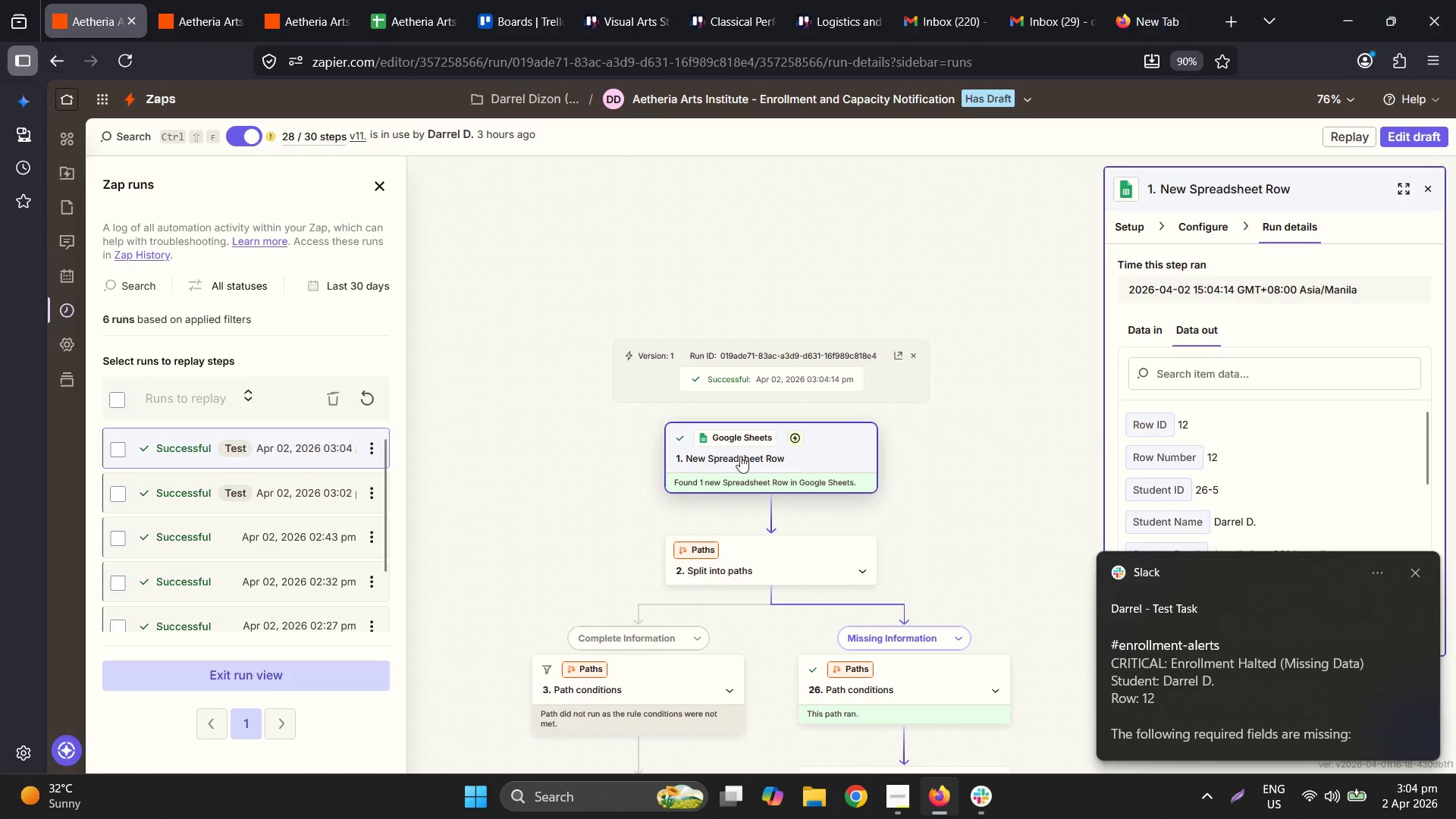 
left_click([997, 801])
 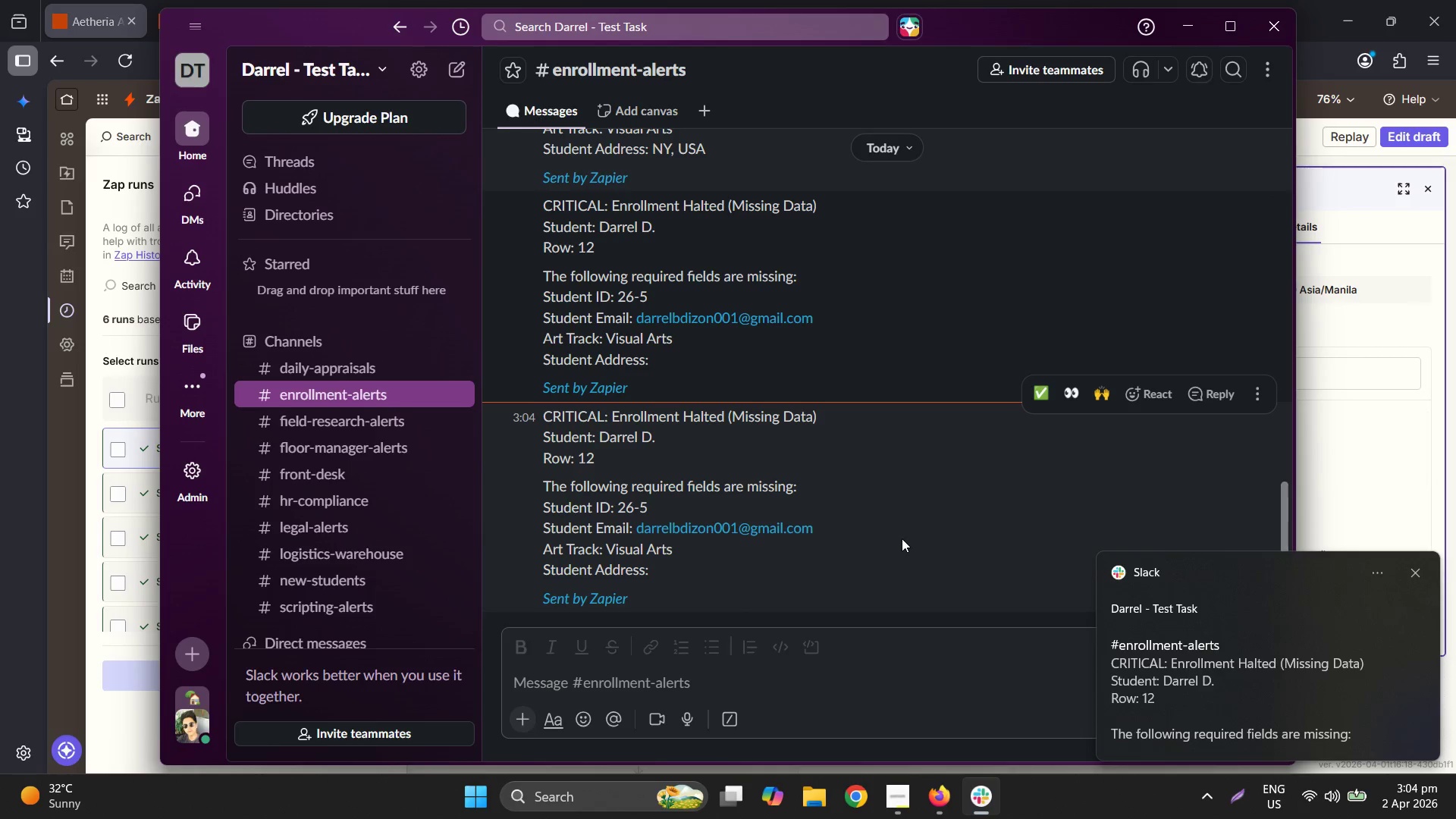 
scroll: coordinate [902, 538], scroll_direction: up, amount: 1.0
 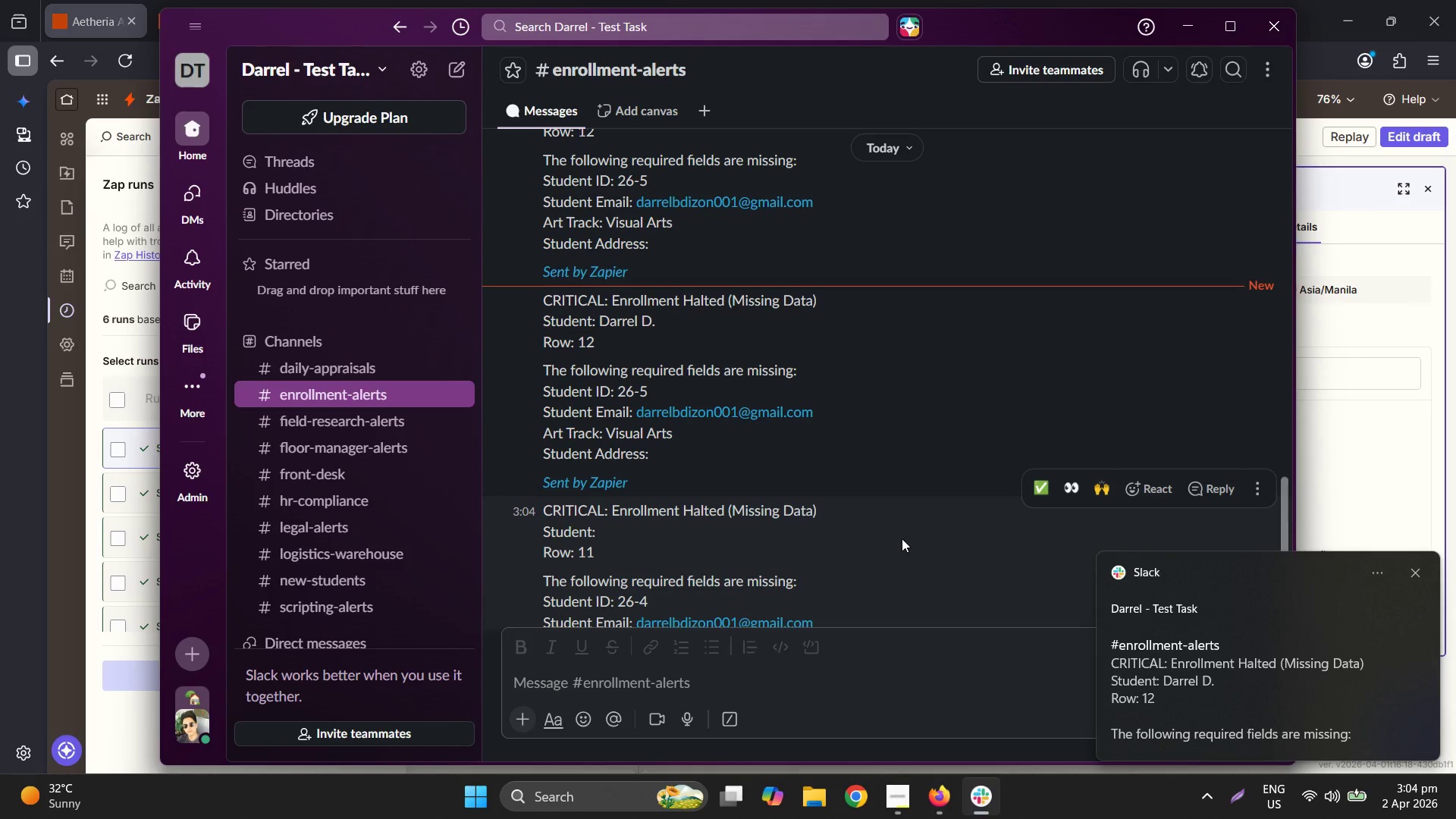 
scroll: coordinate [902, 538], scroll_direction: down, amount: 2.0
 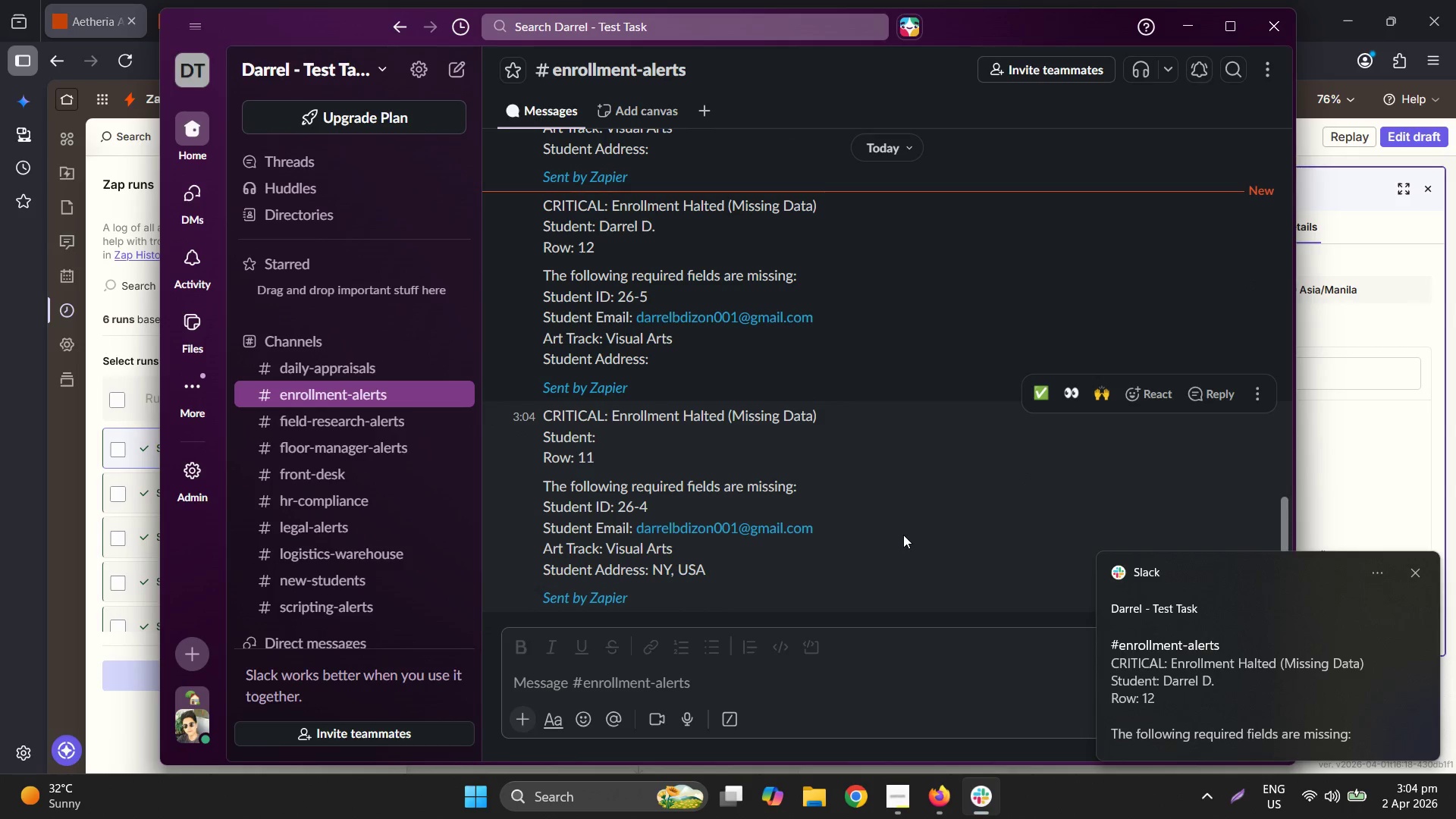 
right_click([903, 535])
 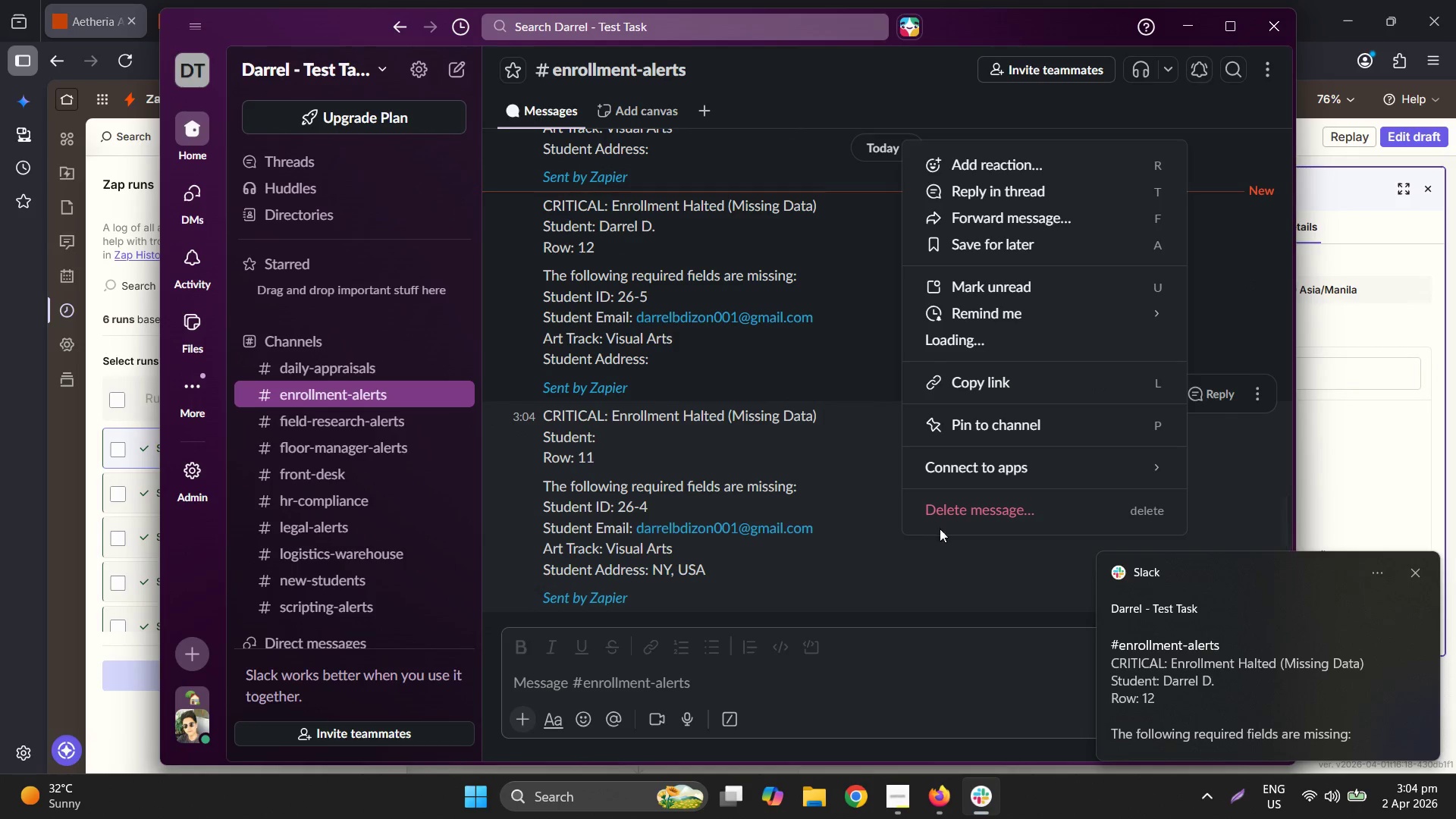 
left_click([978, 518])
 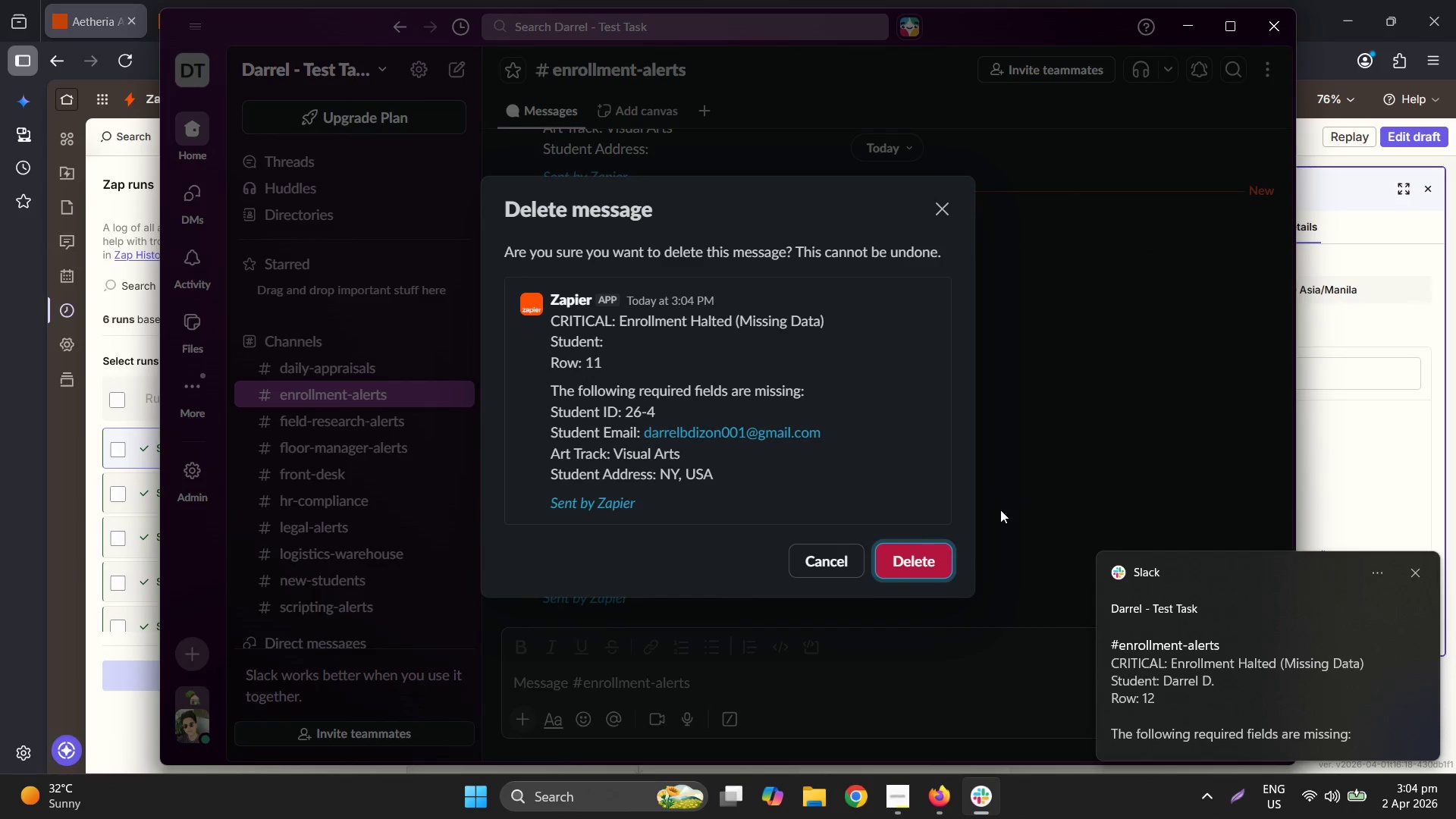 
left_click_drag(start_coordinate=[897, 538], to_coordinate=[905, 548])
 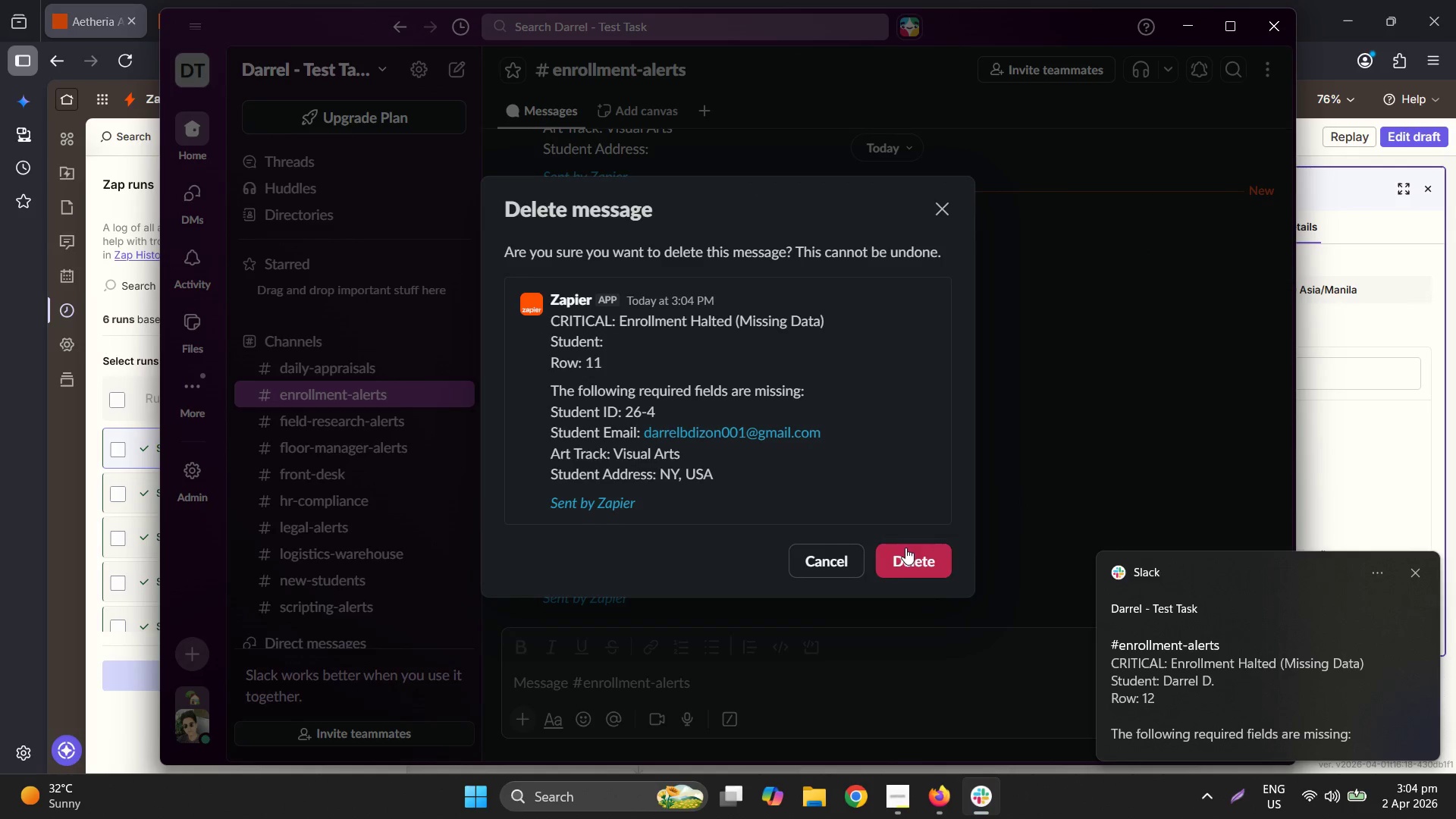 
double_click([905, 548])
 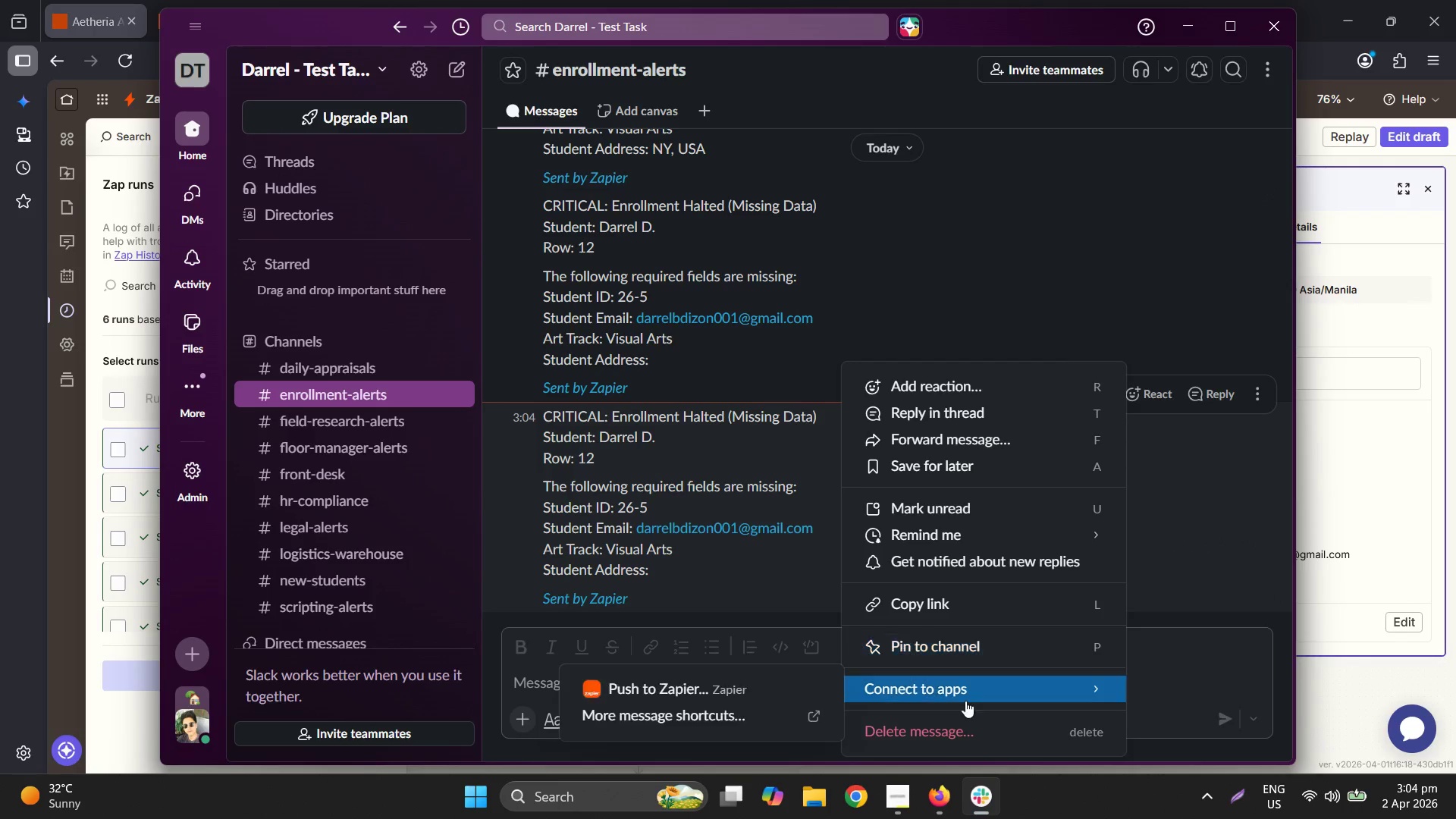 
double_click([967, 723])
 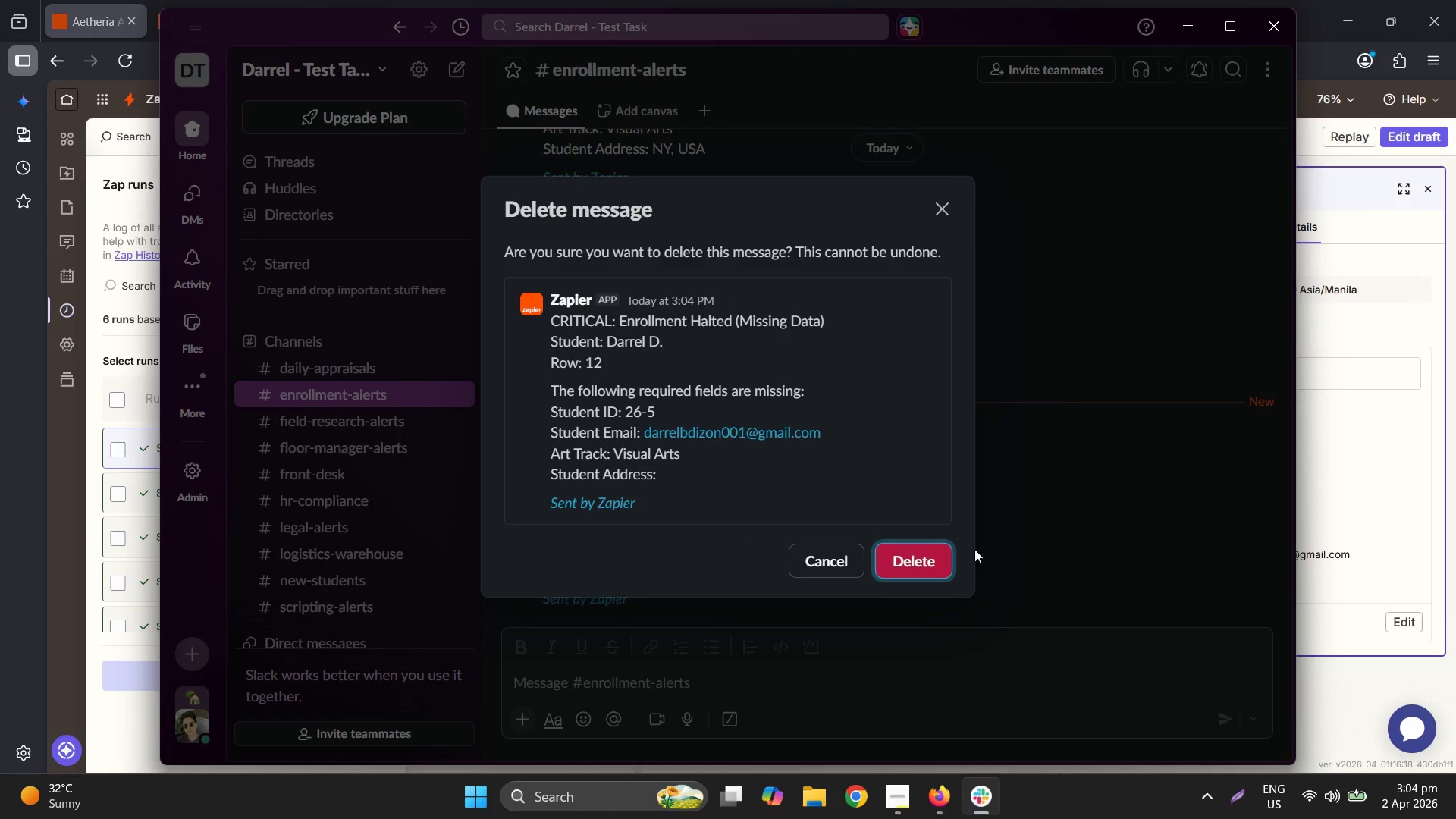 
left_click([891, 557])
 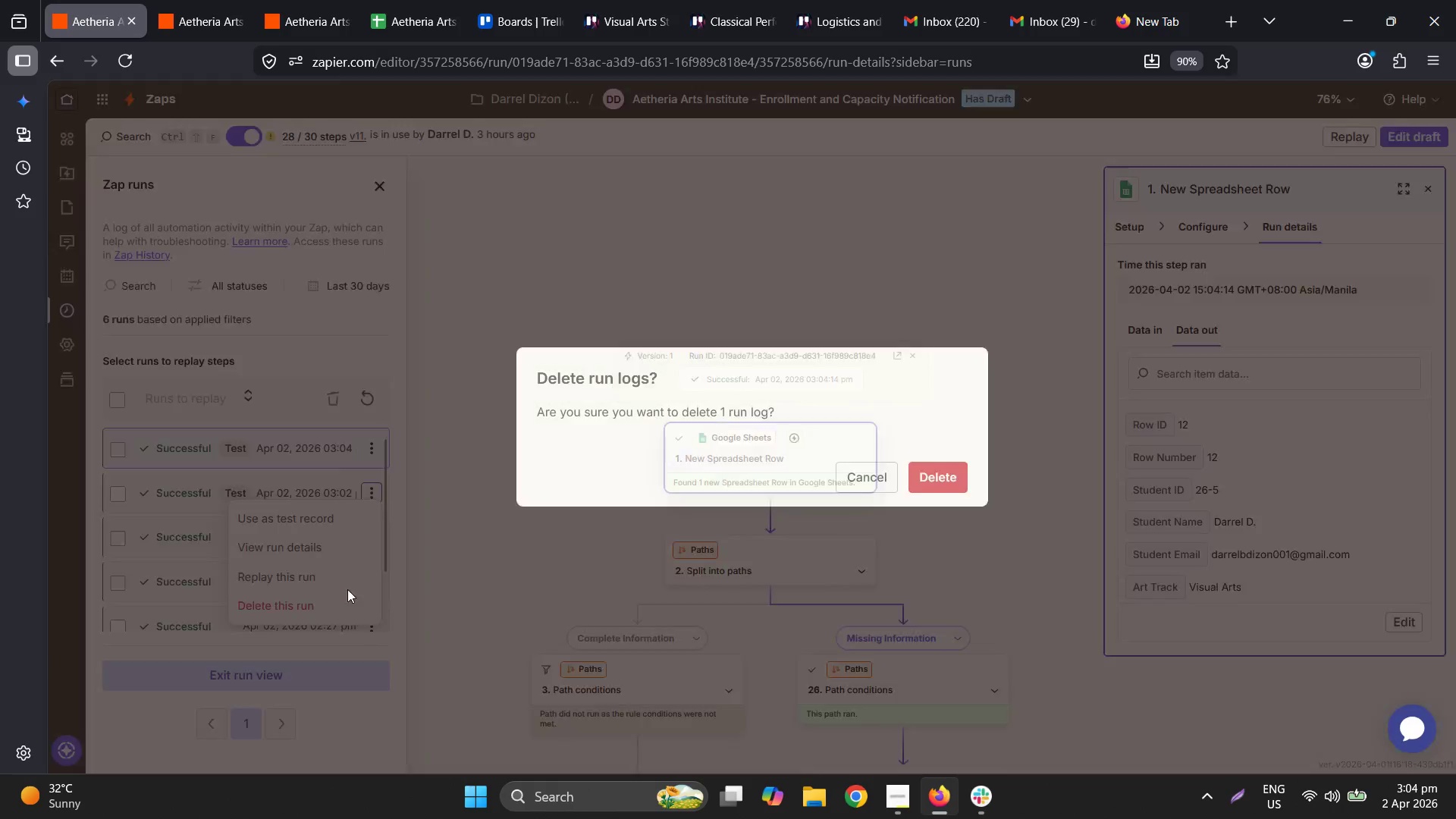 
wait(5.39)
 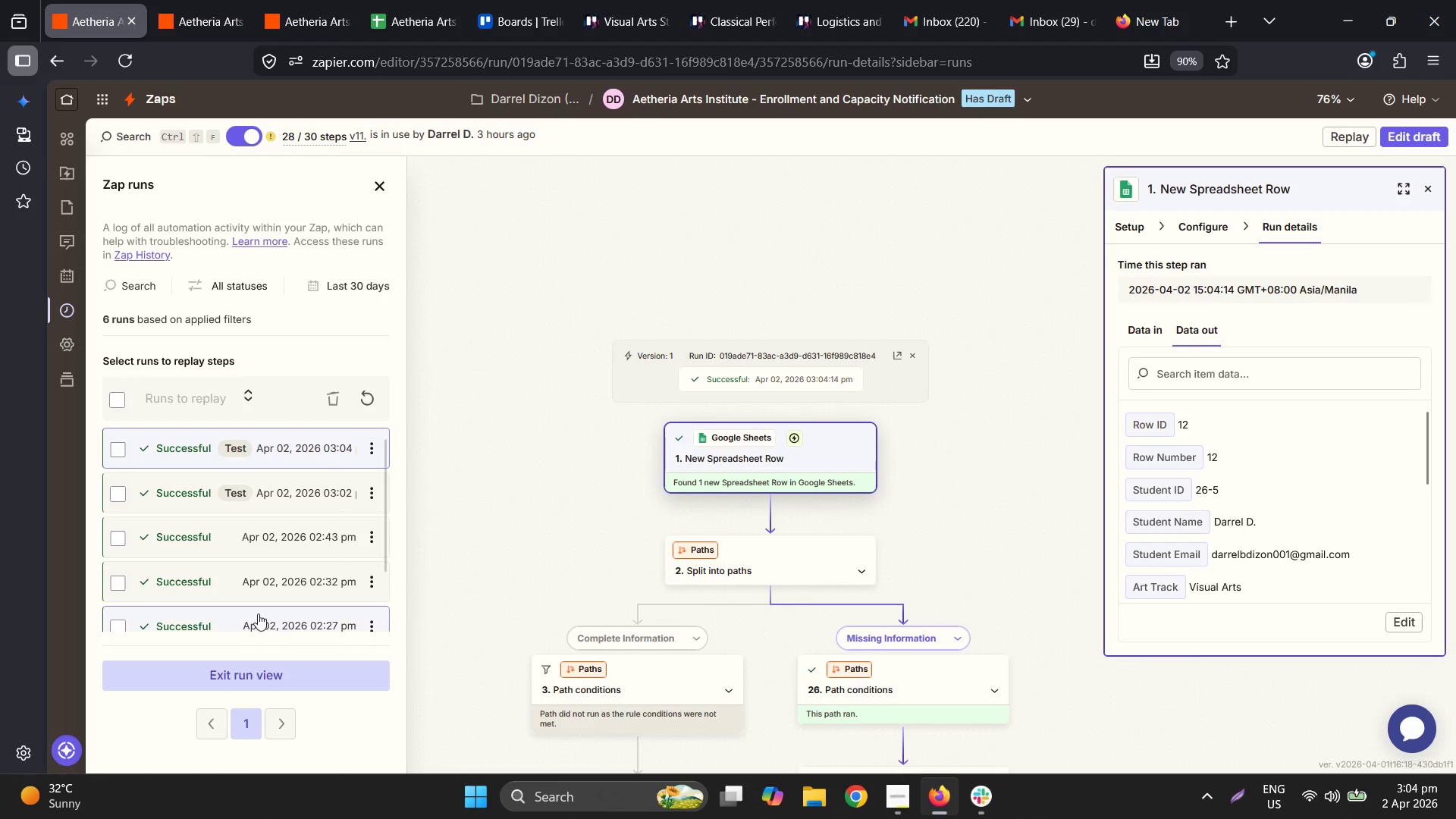 
left_click([959, 472])
 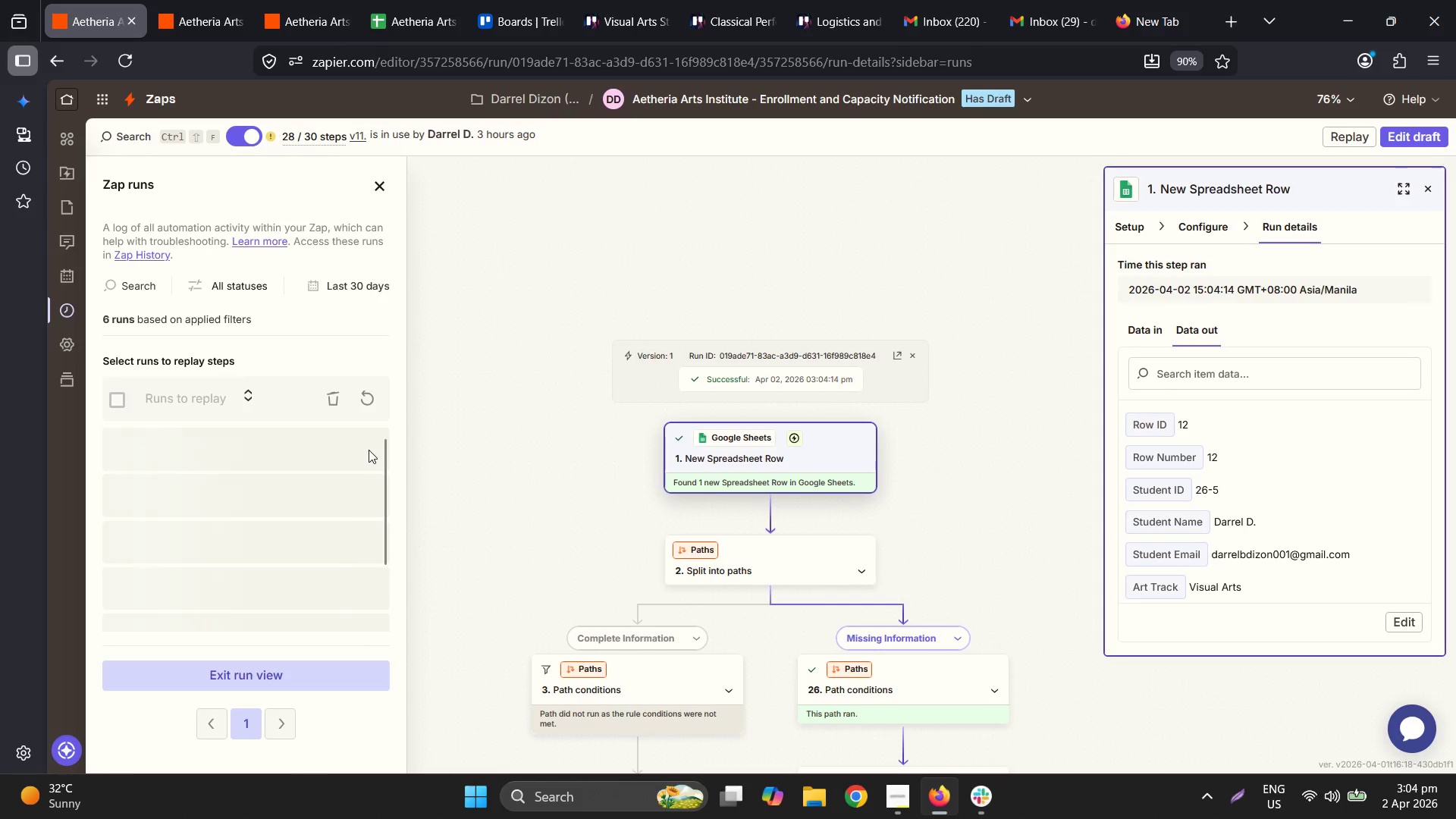 
double_click([369, 450])
 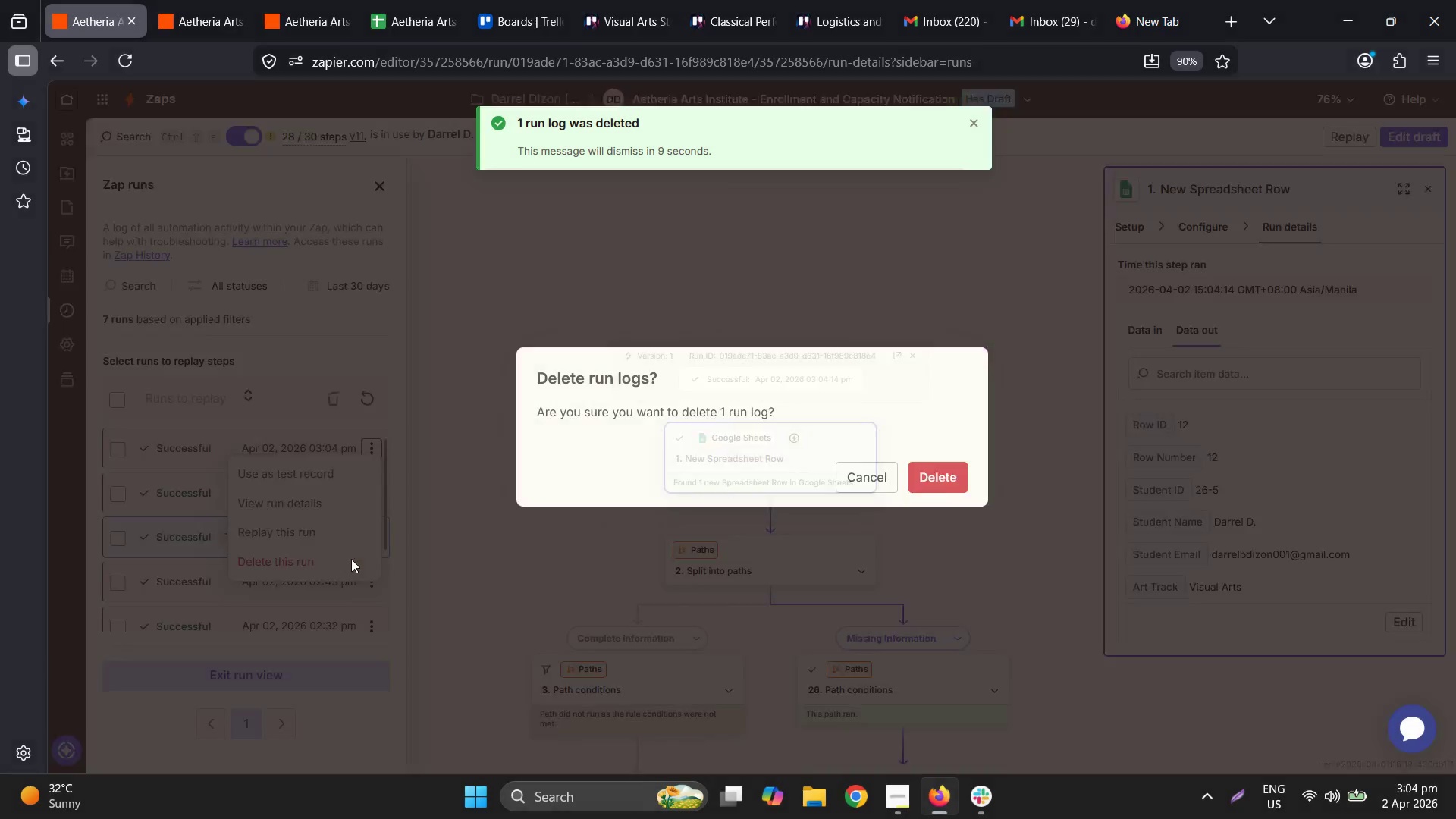 
left_click([945, 476])
 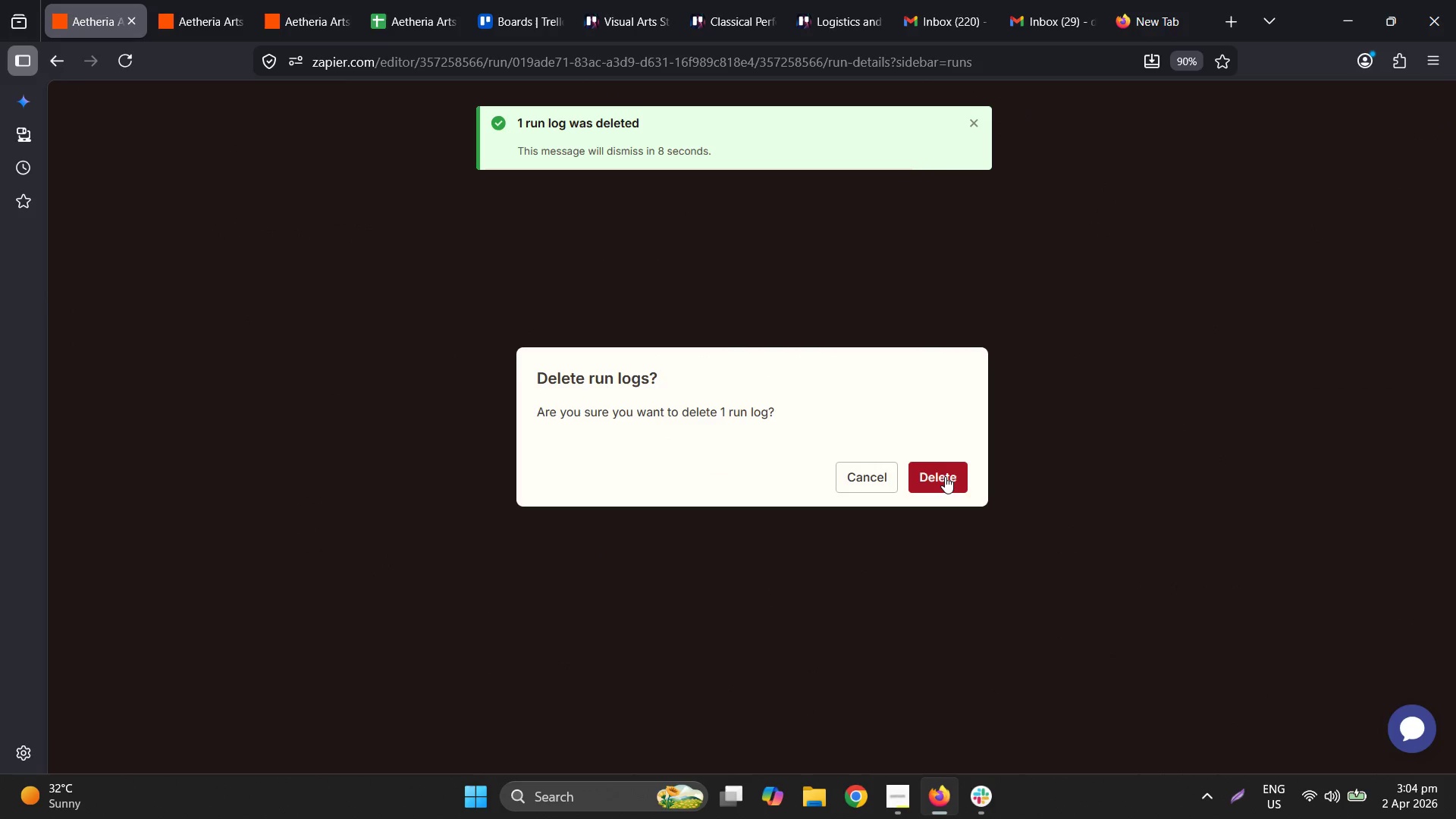 
left_click([943, 476])
 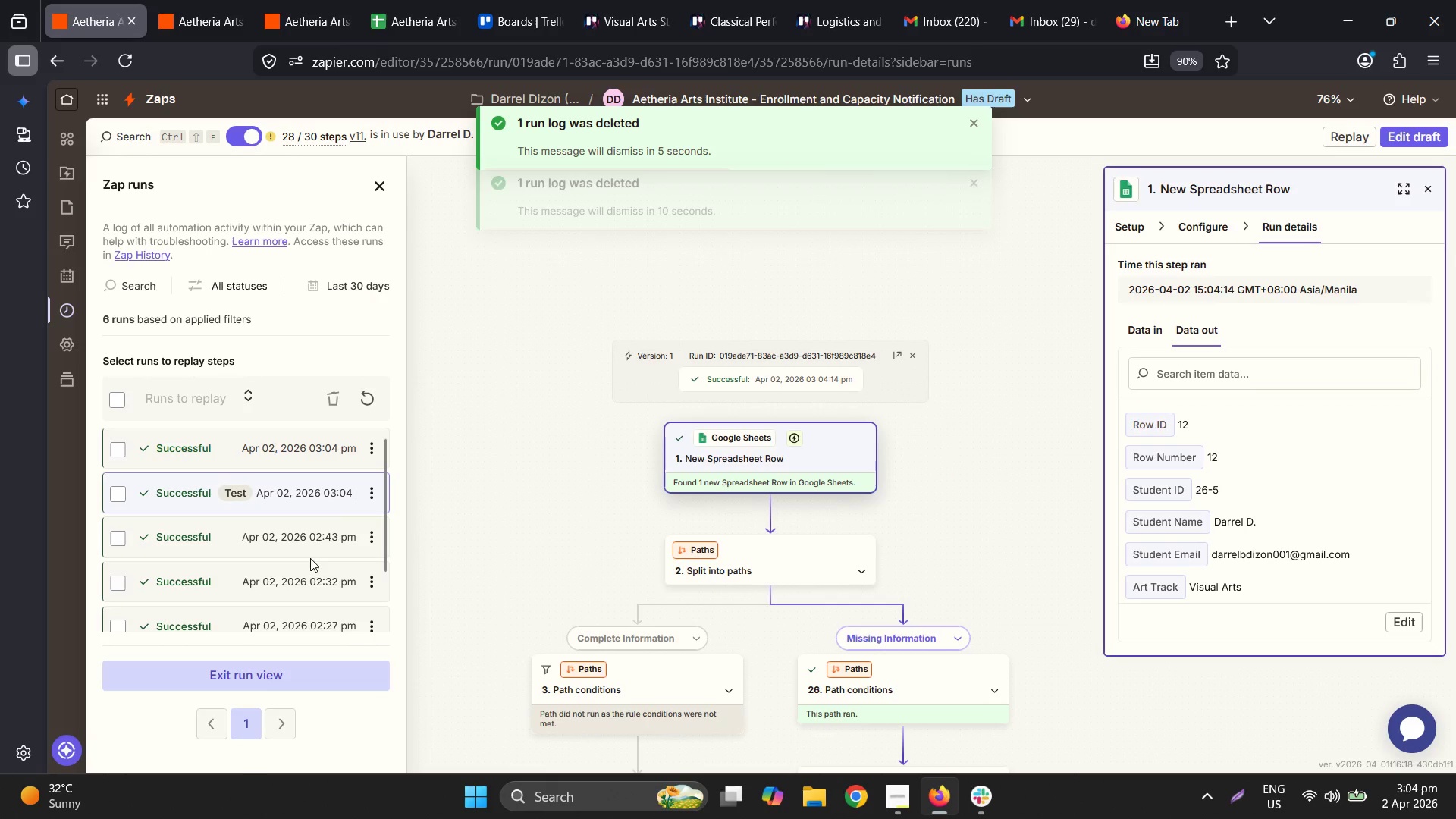 
scroll: coordinate [337, 545], scroll_direction: up, amount: 2.0
 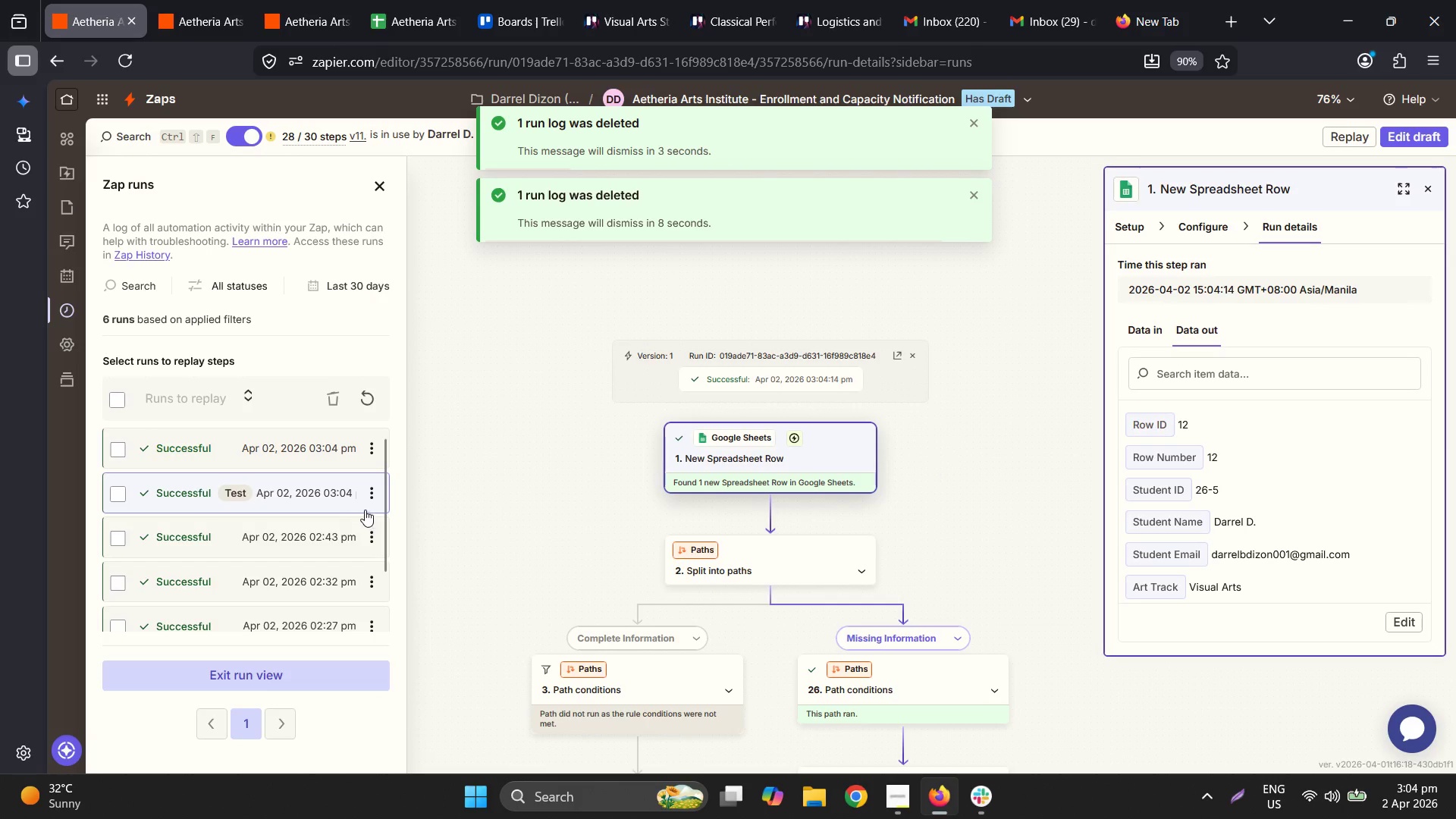 
left_click([377, 491])
 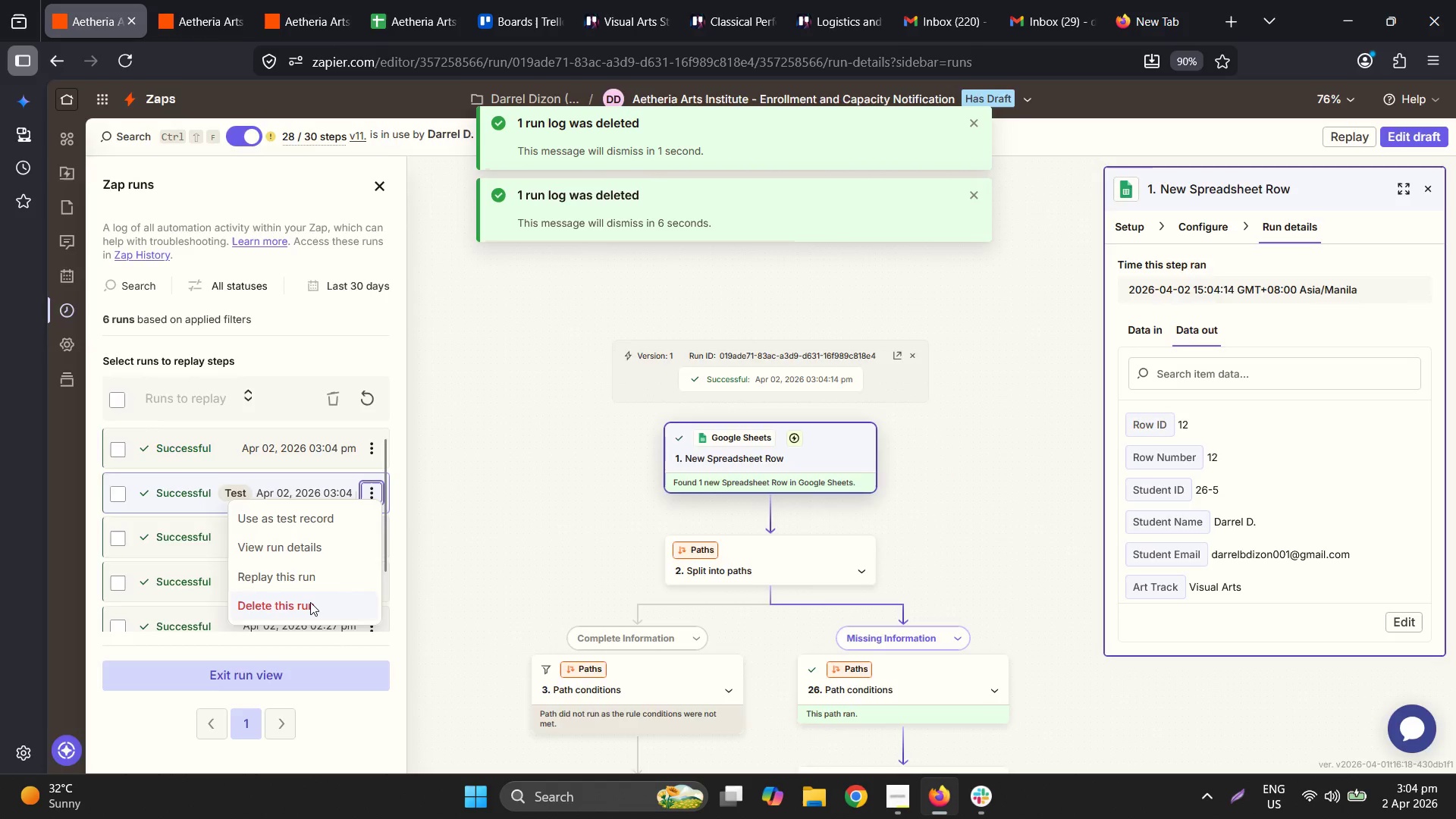 
left_click([936, 491])
 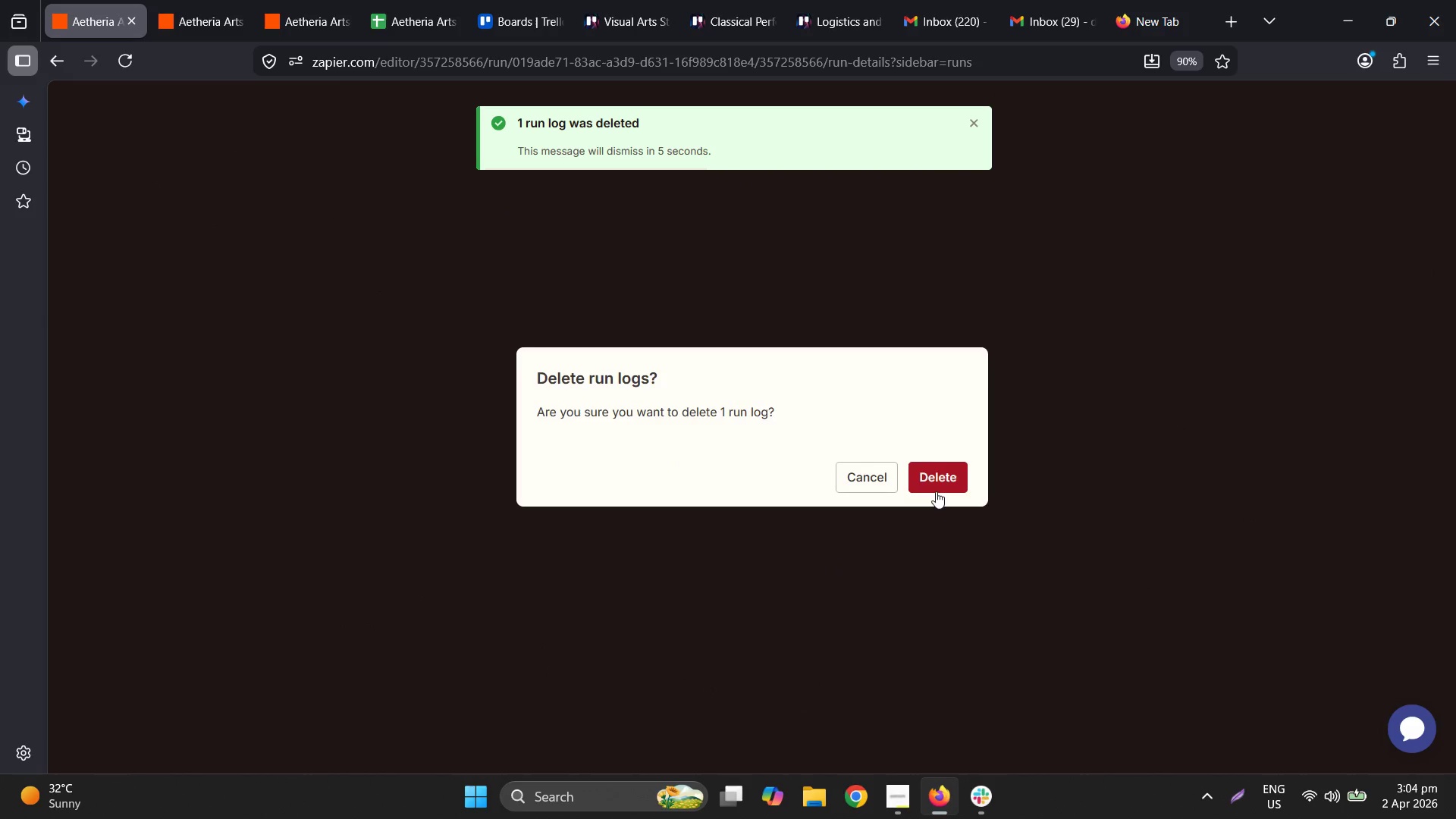 
left_click([937, 472])
 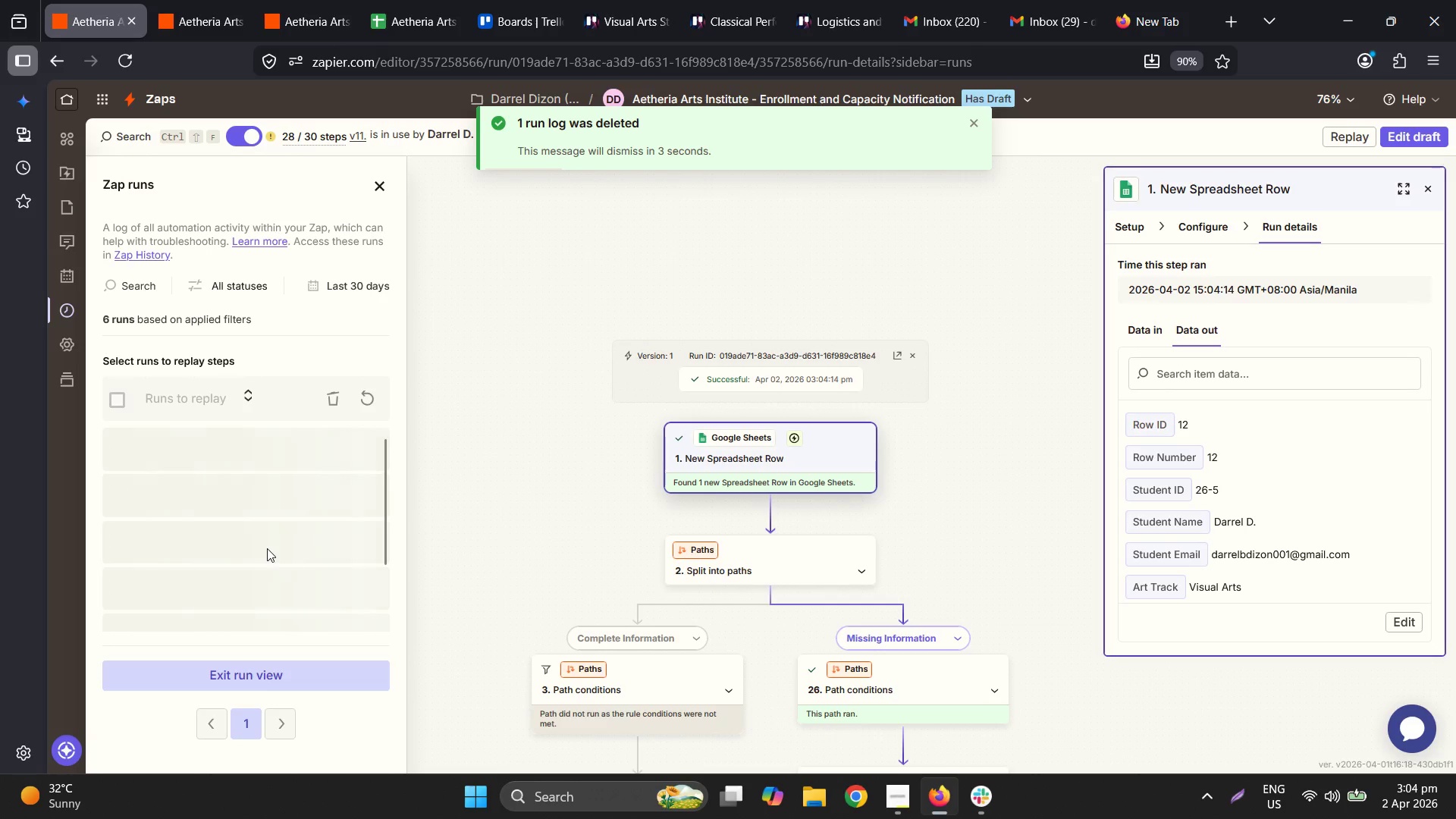 
scroll: coordinate [267, 548], scroll_direction: down, amount: 2.0
 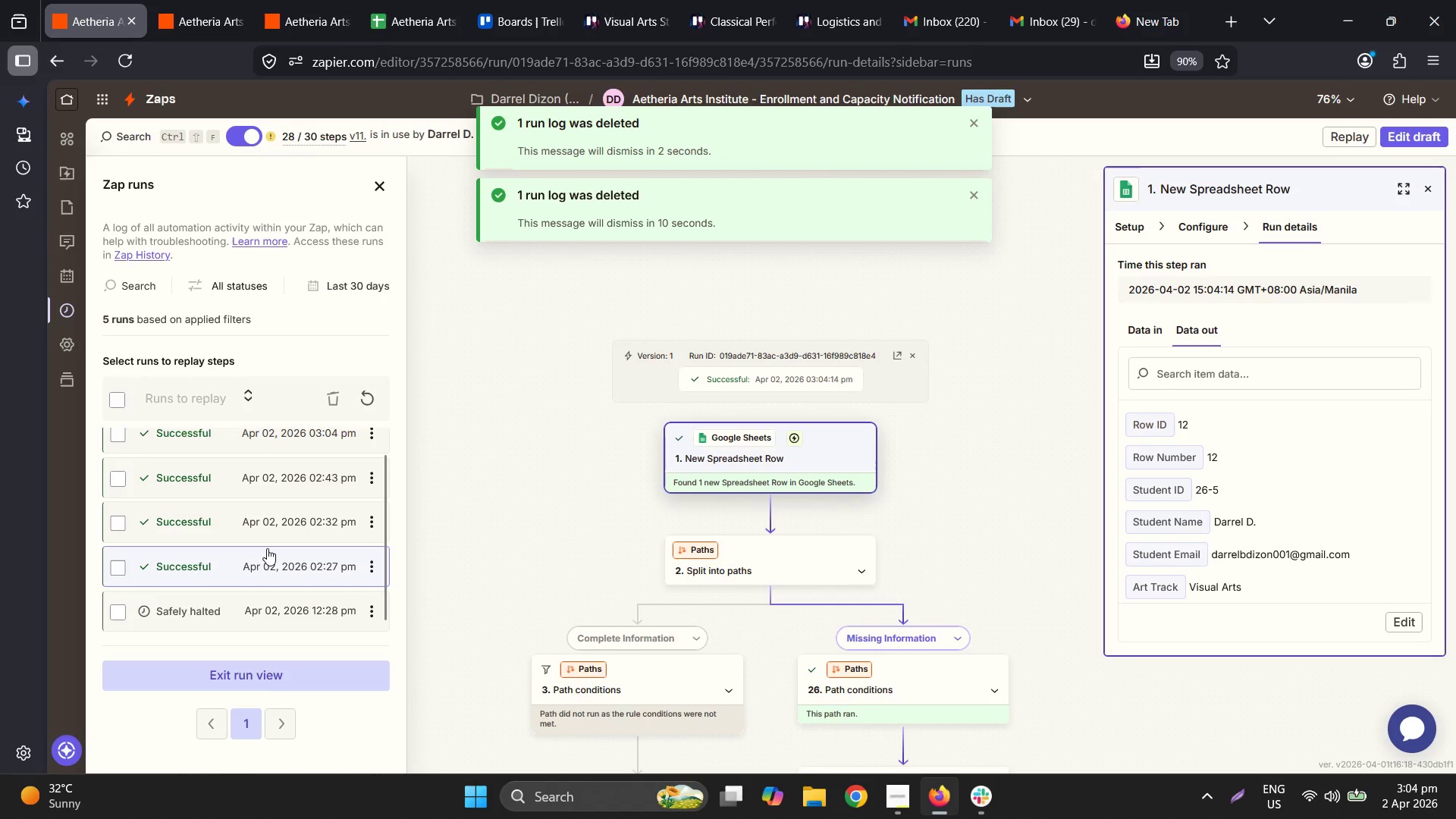 
scroll: coordinate [267, 548], scroll_direction: up, amount: 2.0
 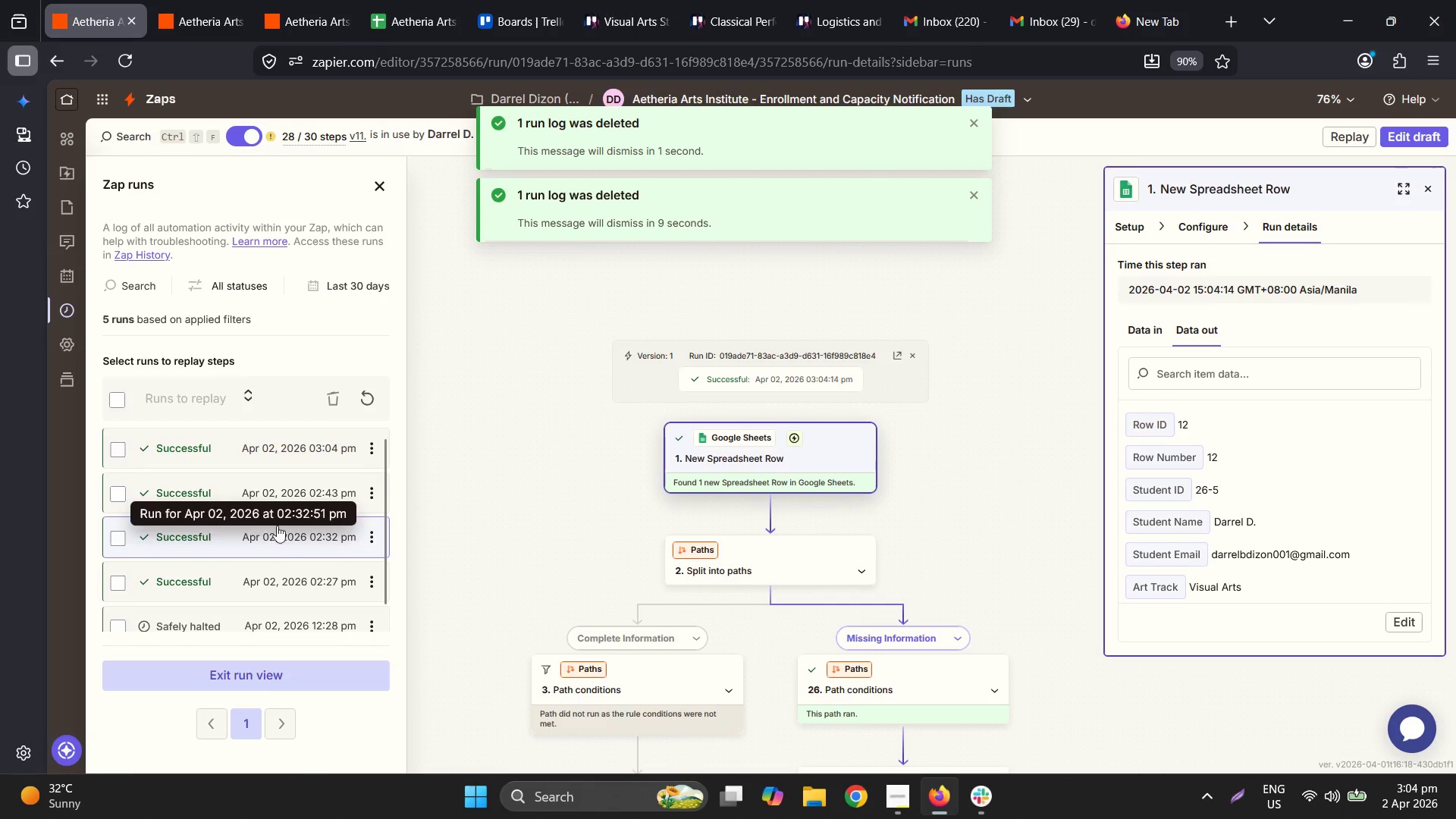 
left_click([281, 475])
 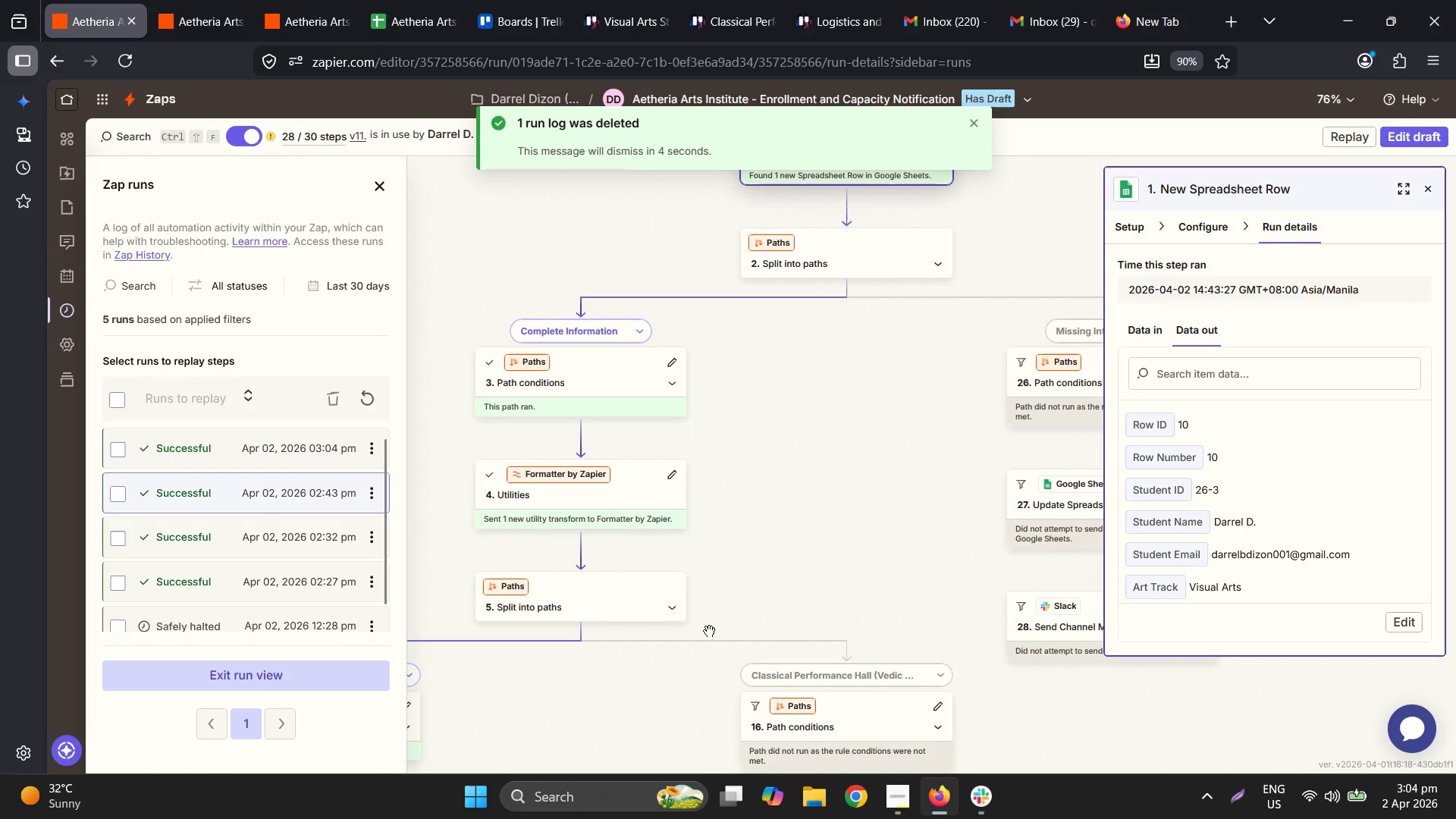 
wait(6.03)
 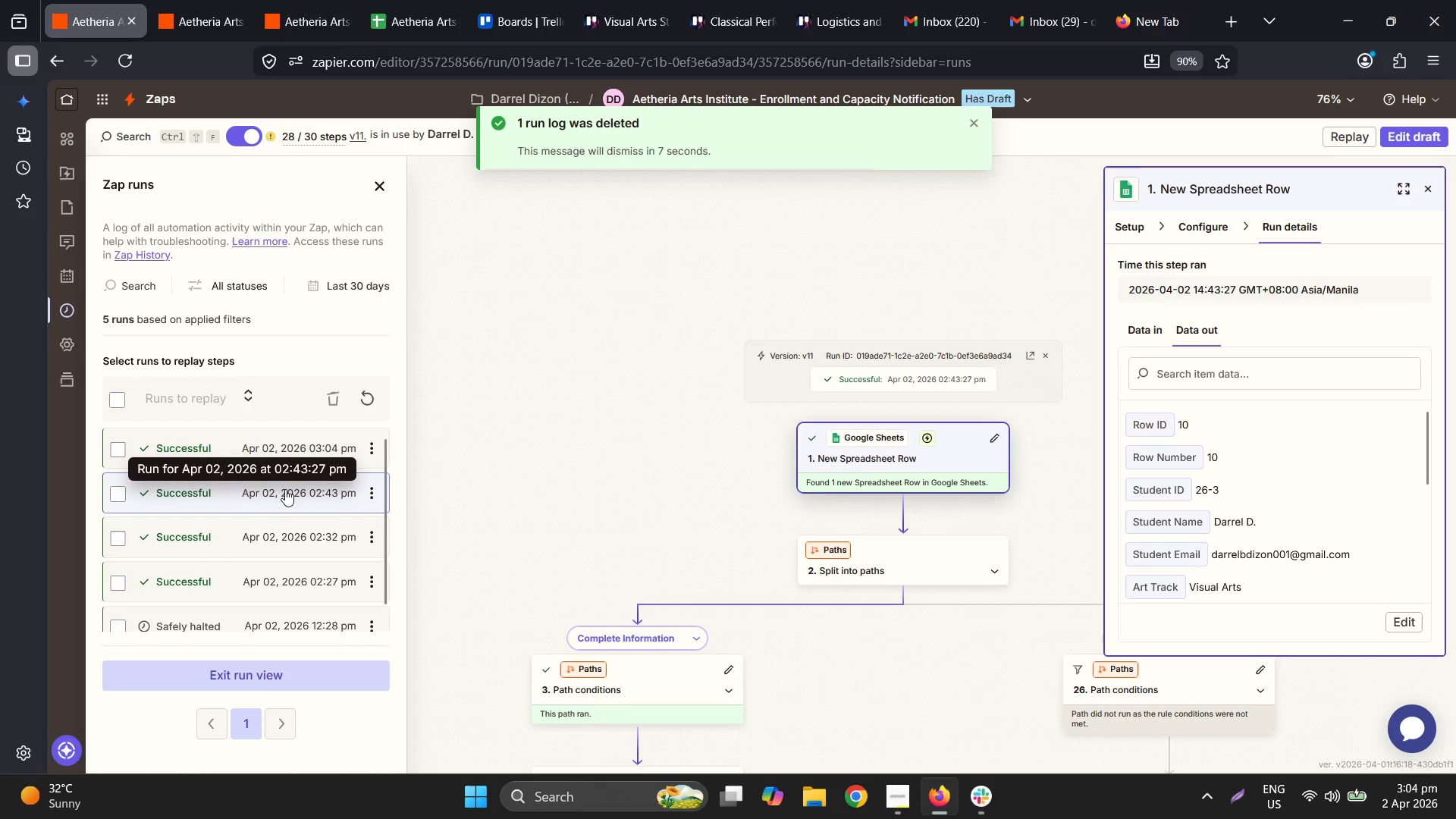 
left_click([266, 447])
 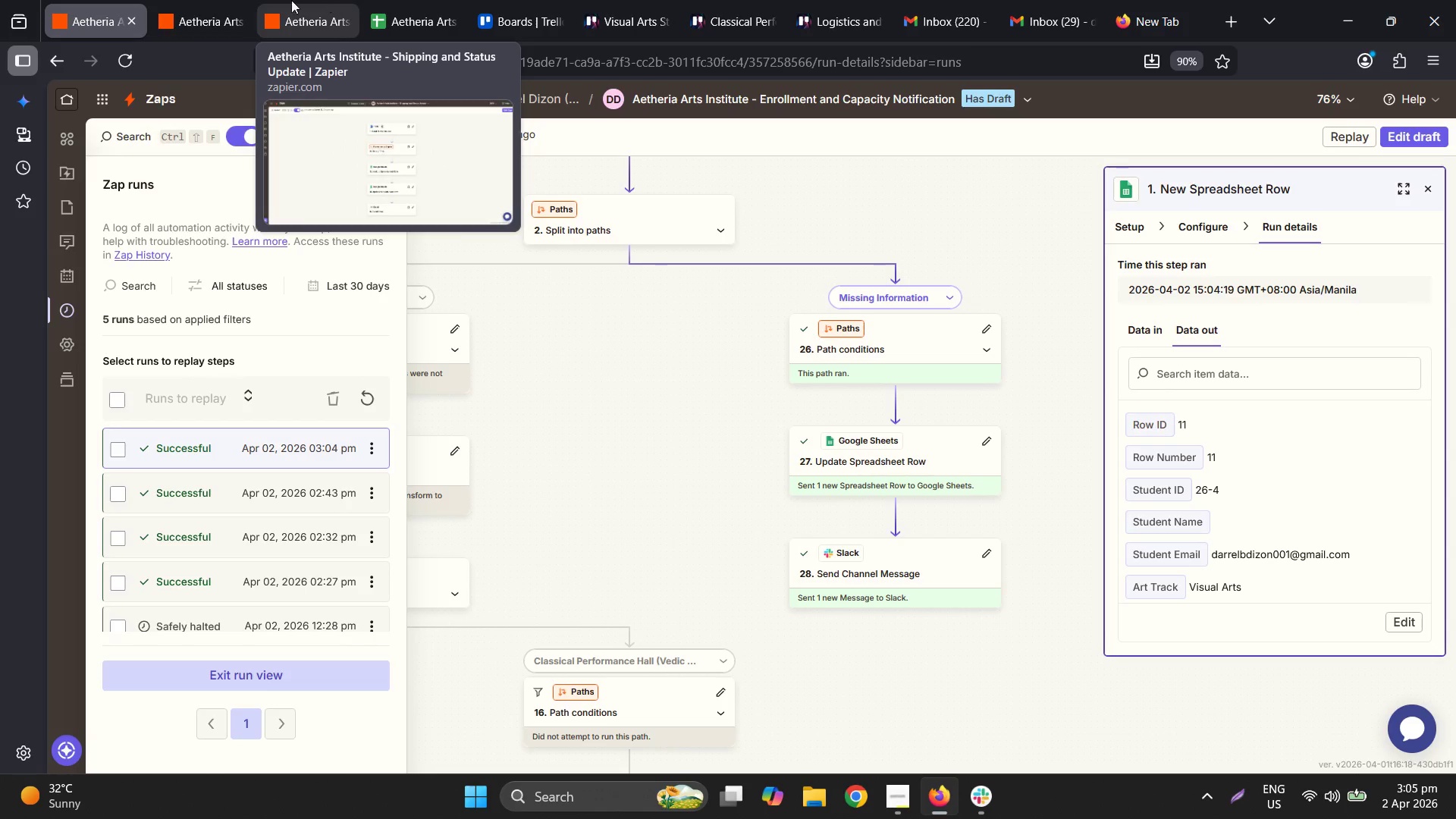 
wait(6.83)
 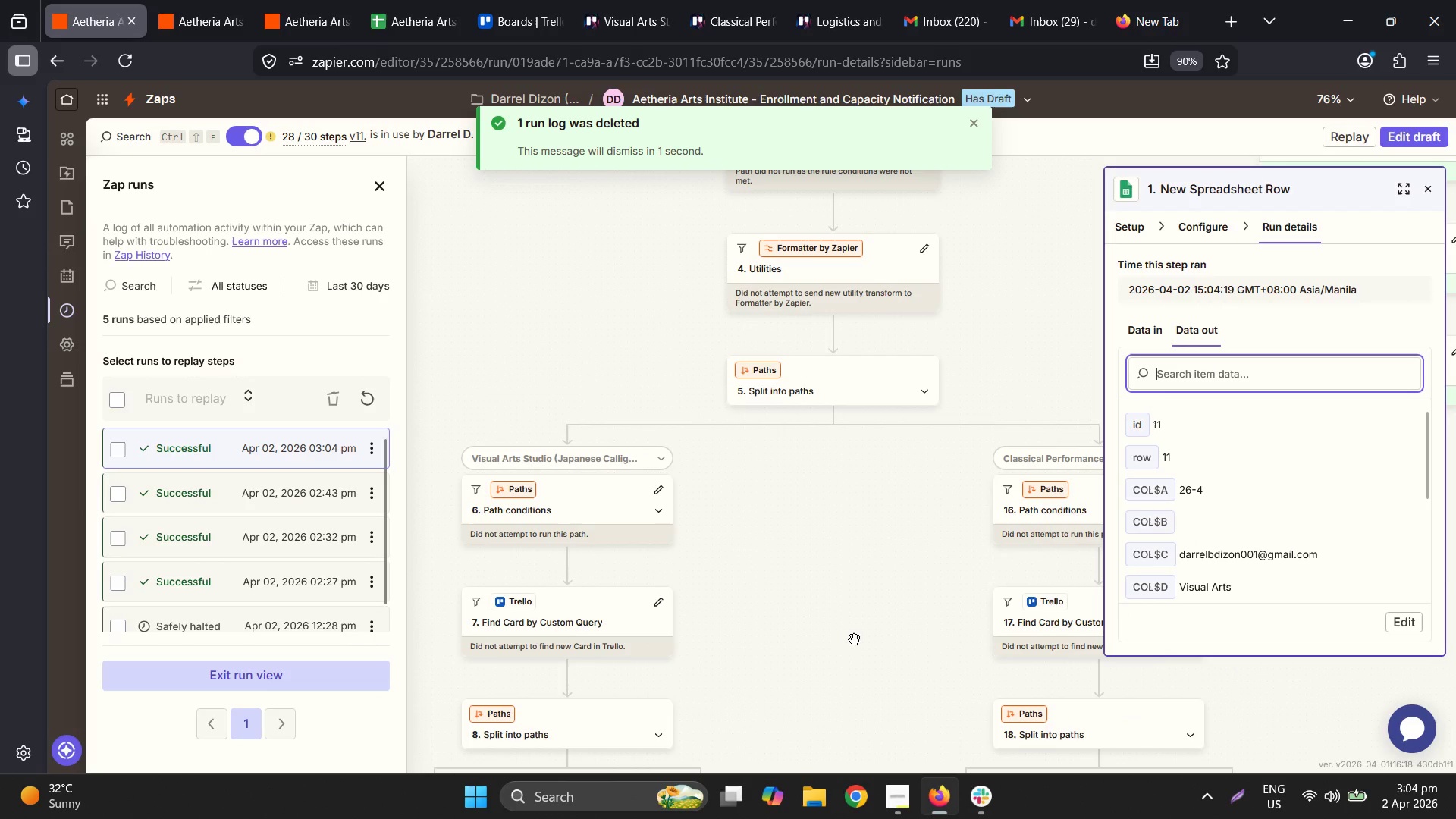 
left_click([398, 0])
 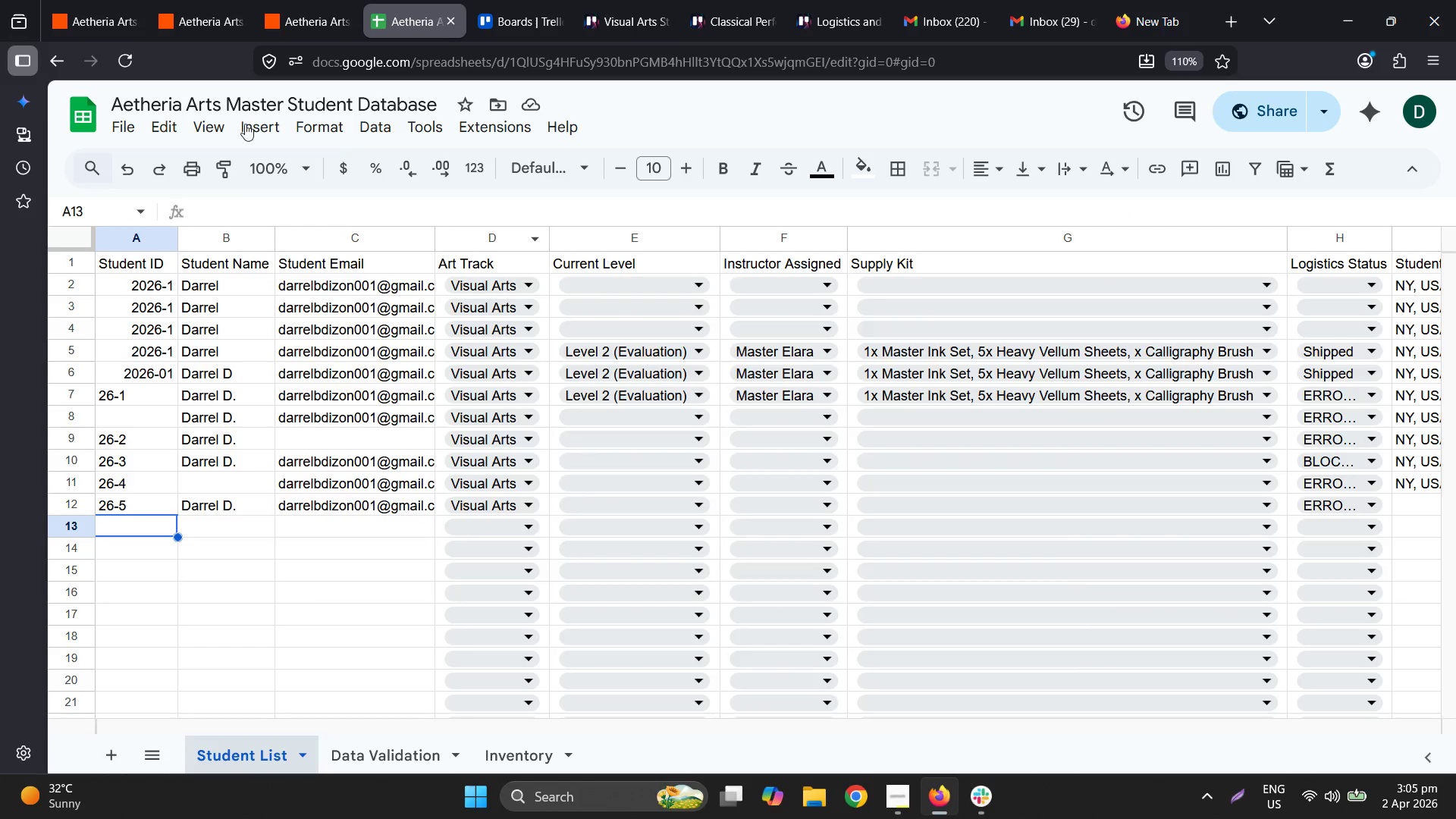 
left_click([288, 0])
 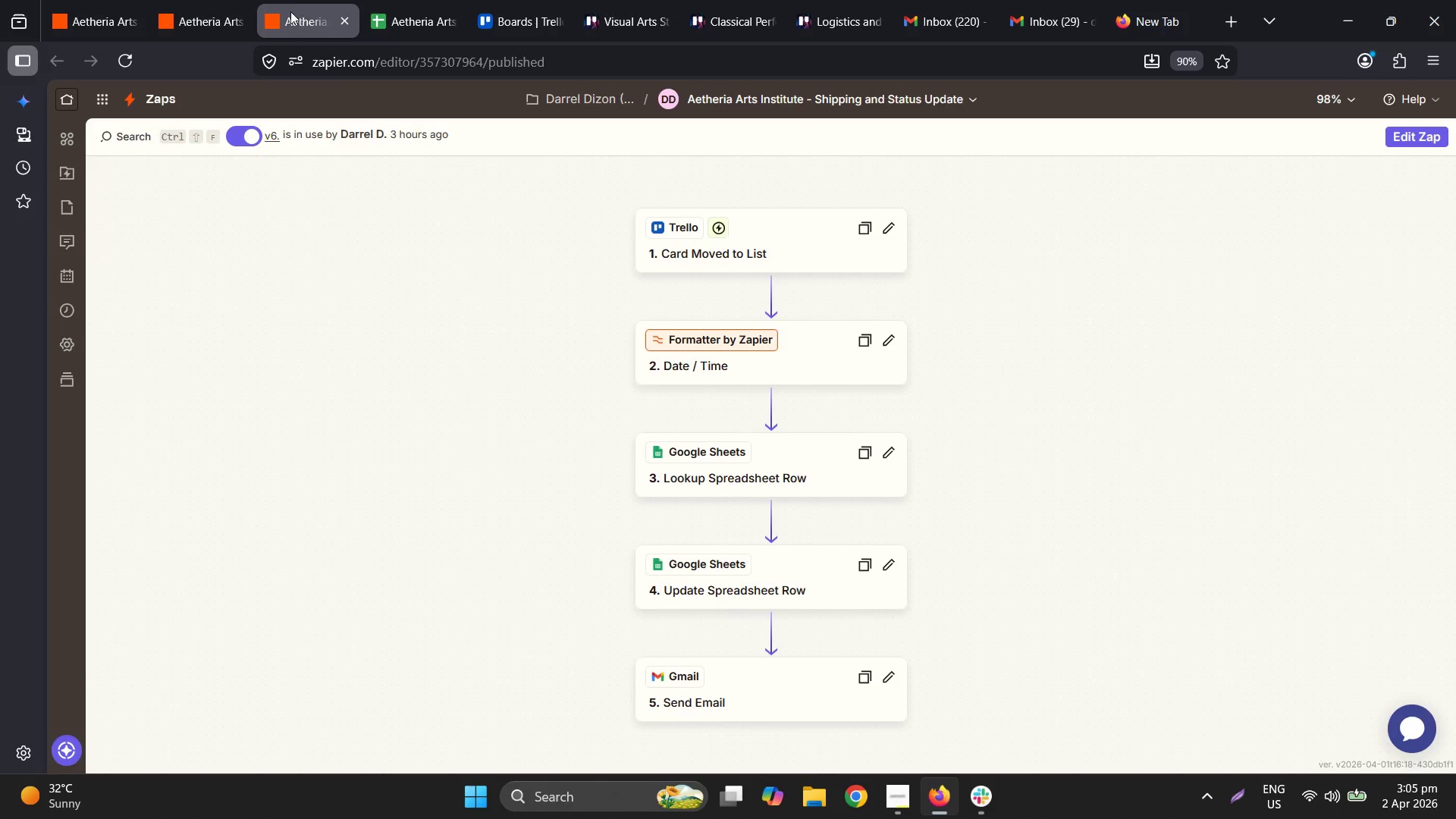 
left_click([221, 0])
 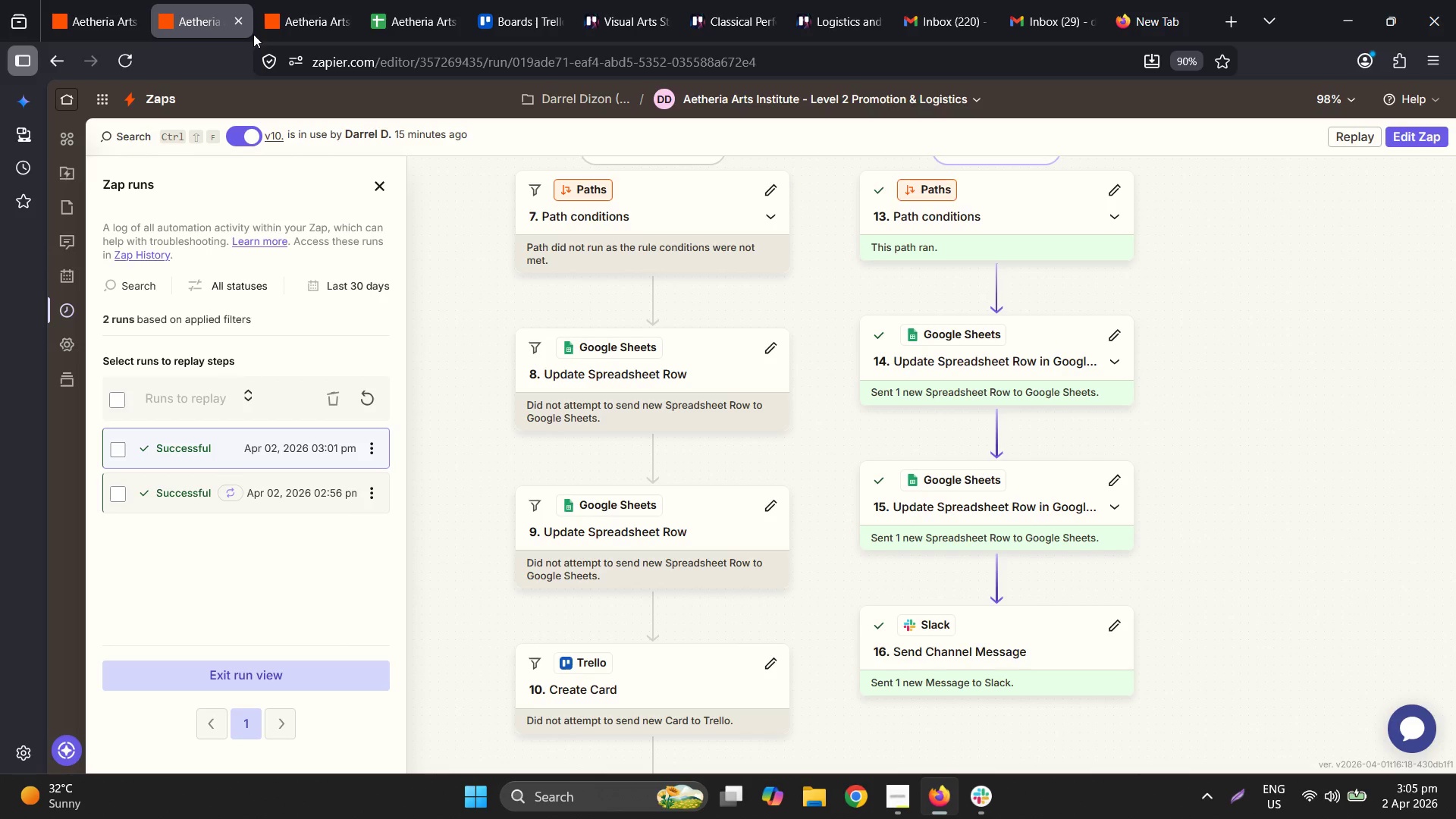 
wait(17.47)
 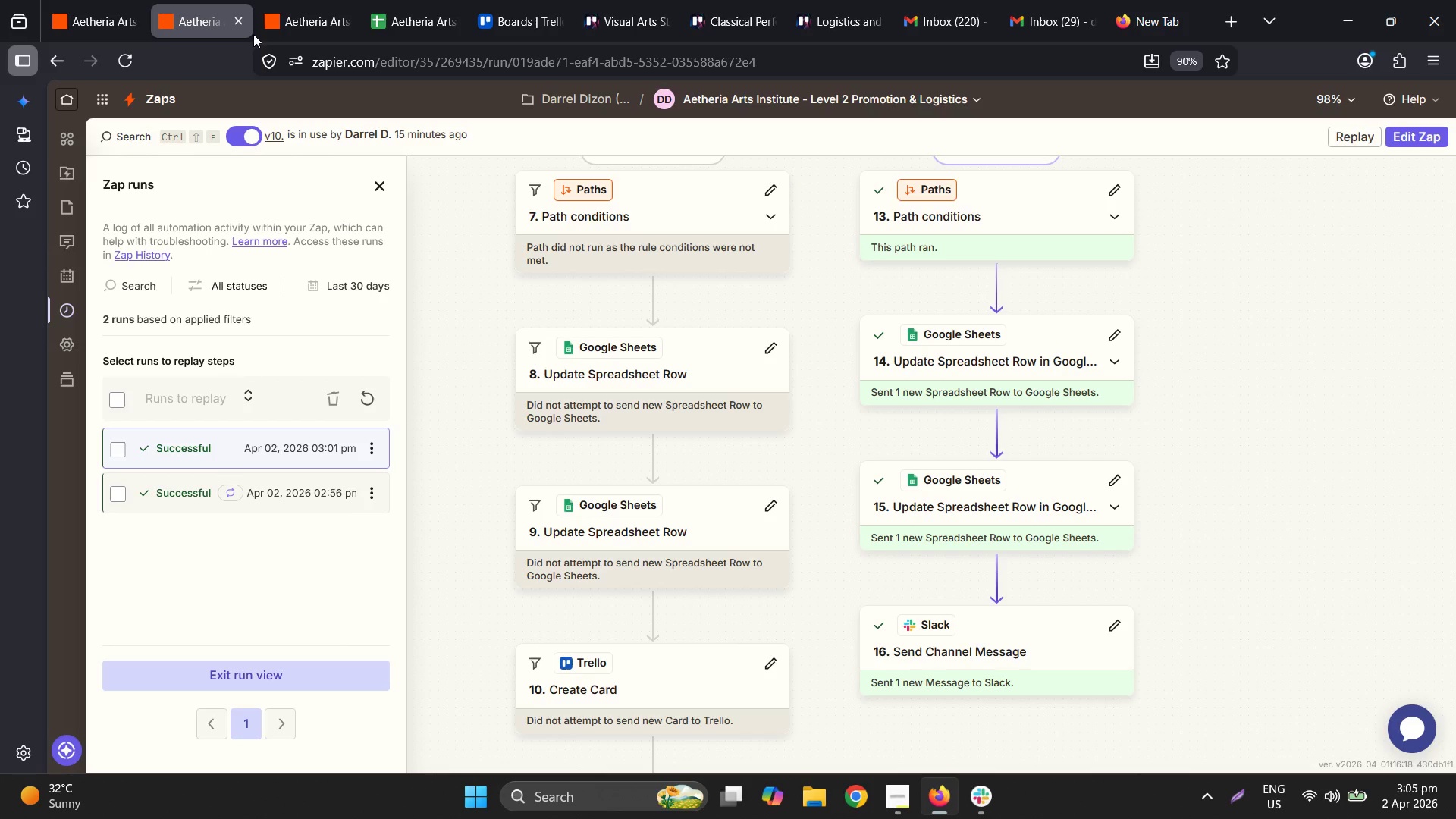 
left_click([293, 0])
 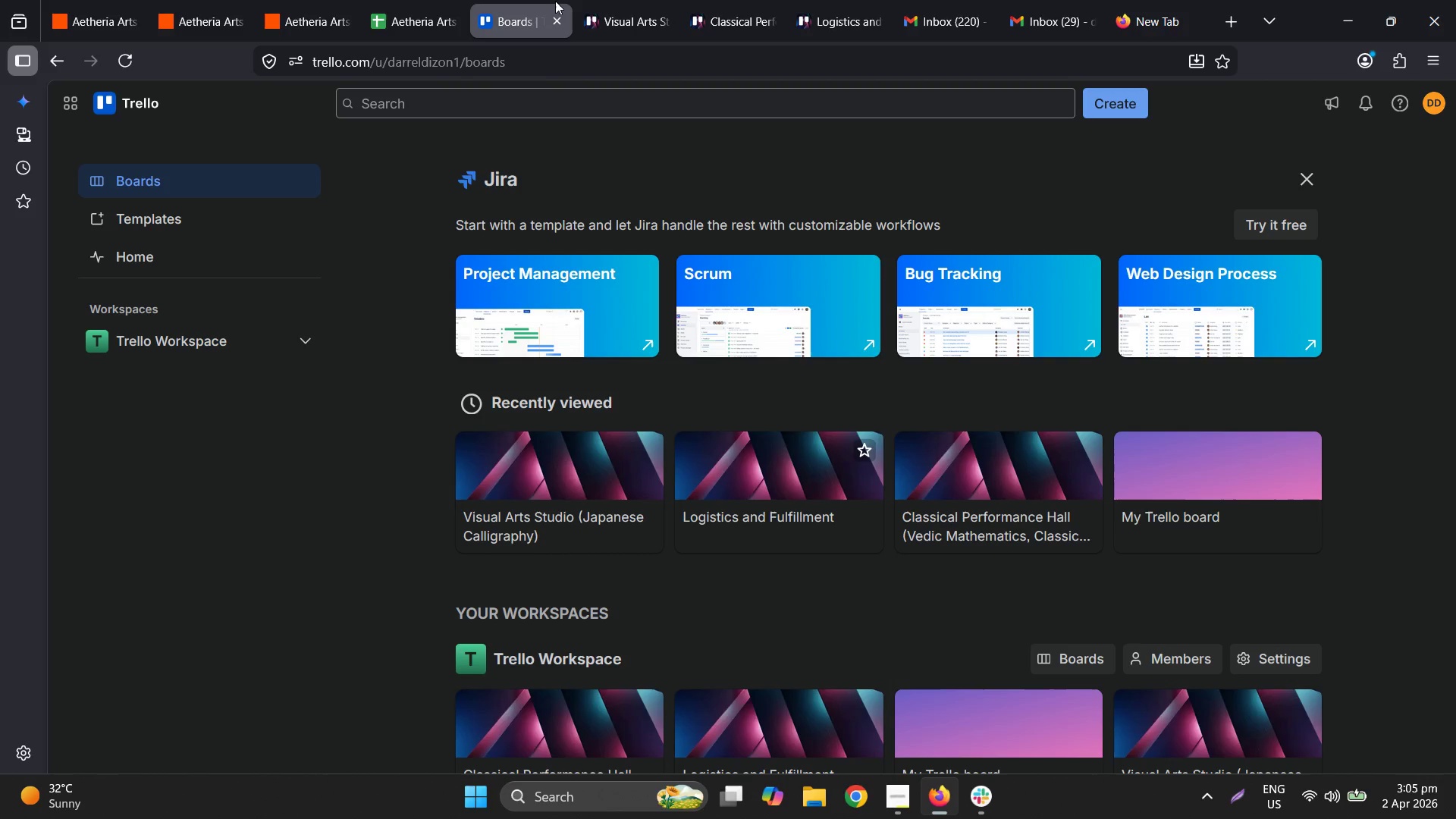 
left_click([632, 0])
 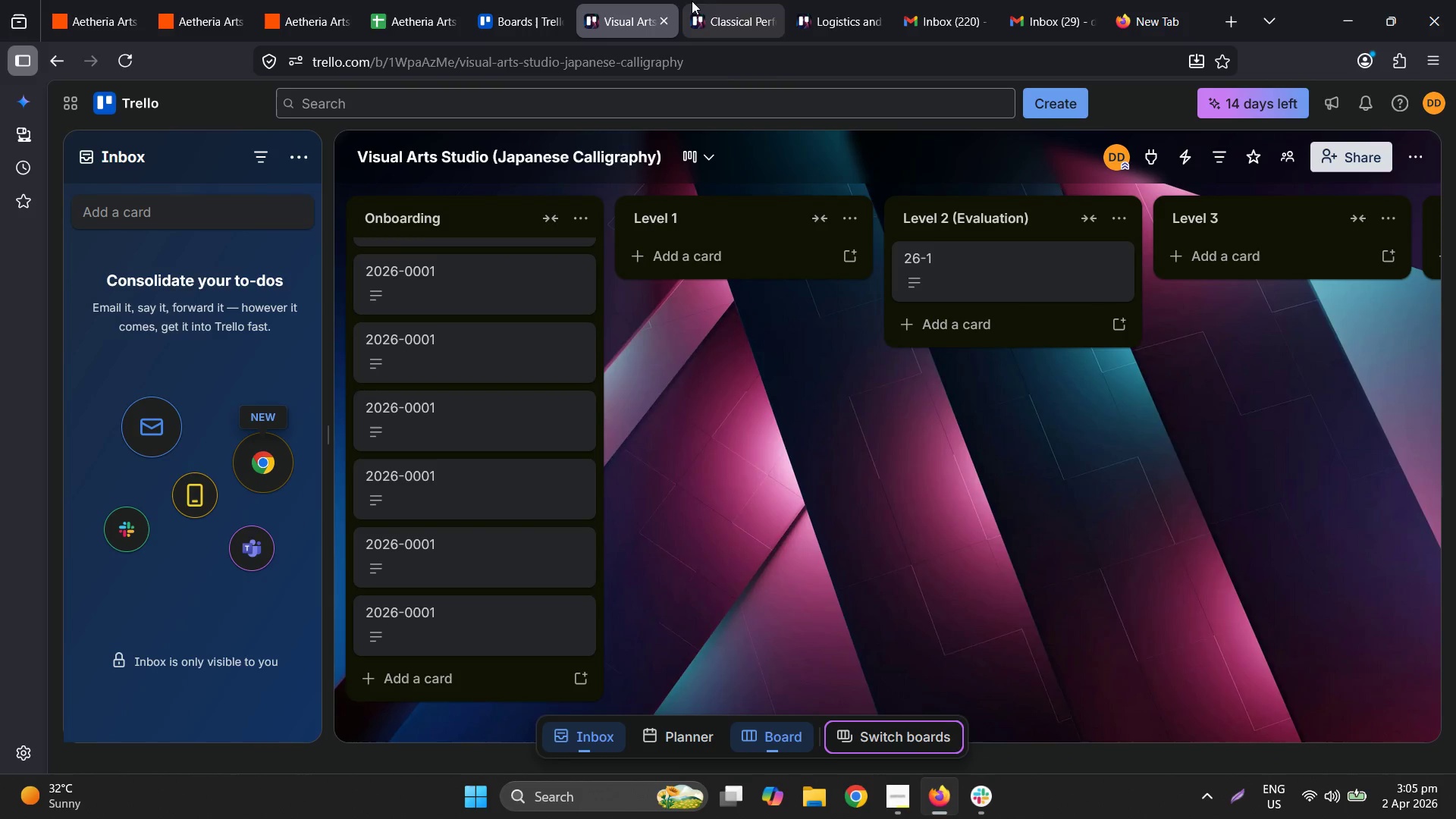 
left_click([712, 0])
 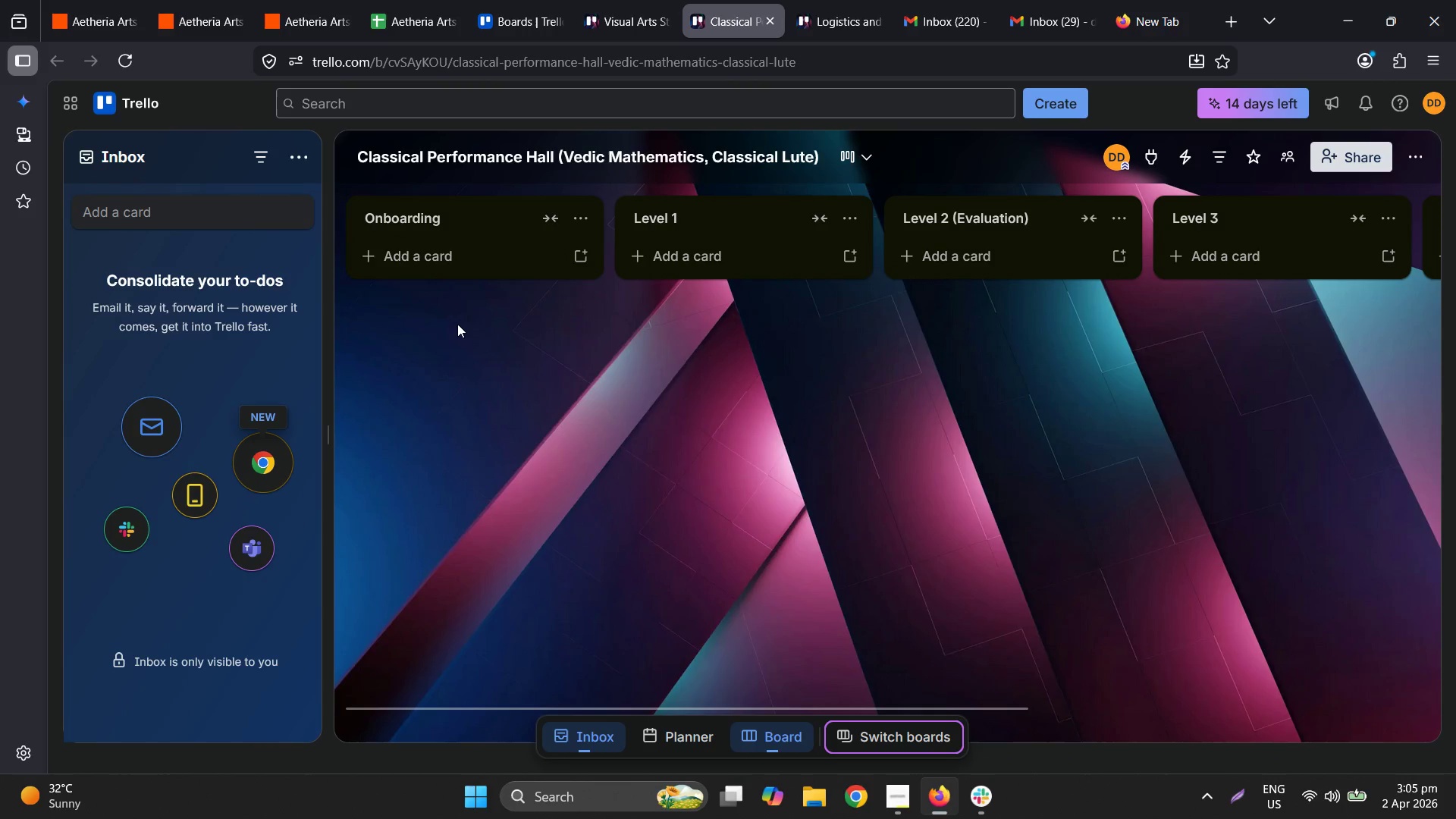 
left_click([830, 0])
 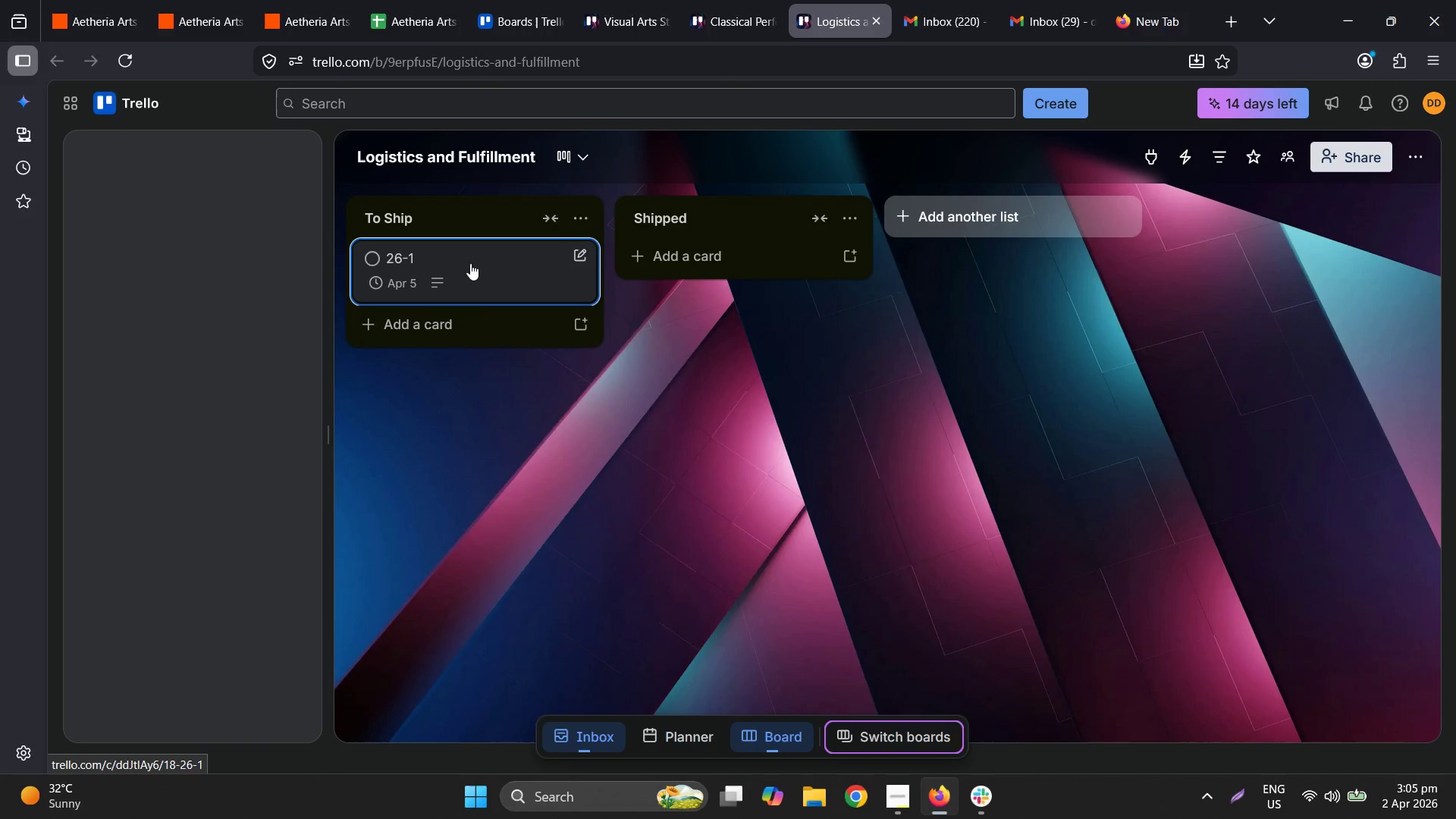 
wait(8.88)
 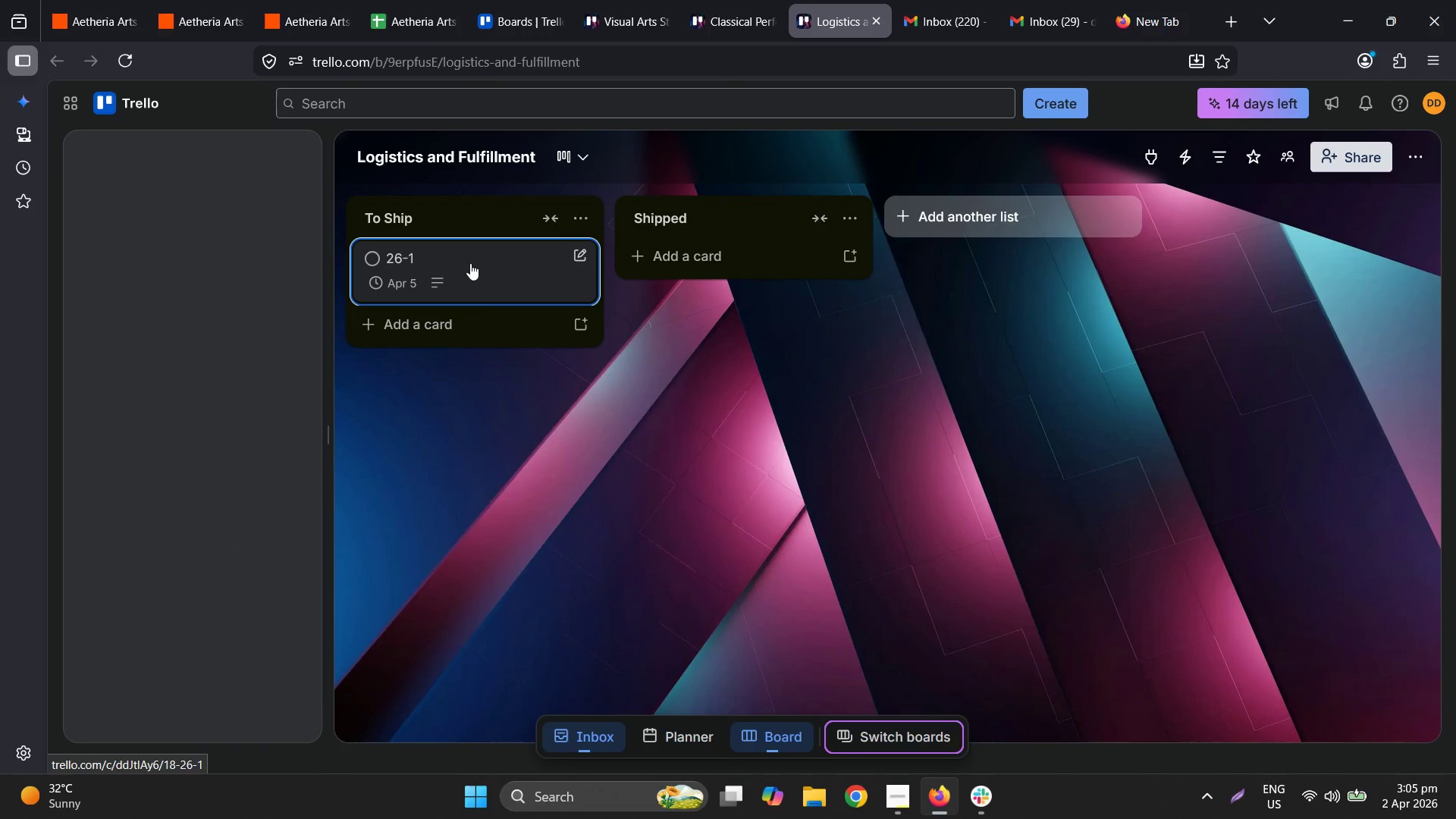 
left_click([433, 273])
 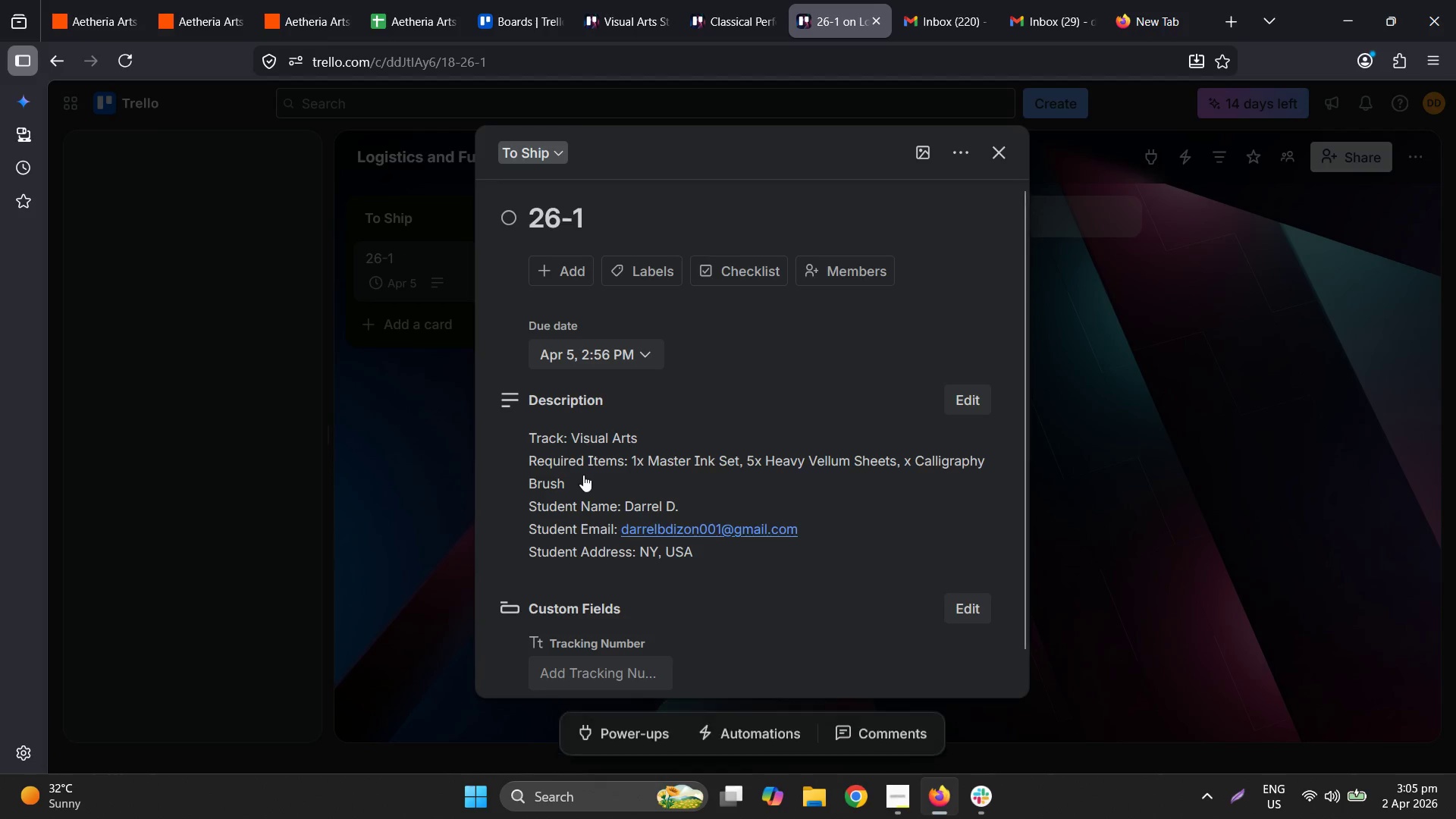 
left_click([621, 604])
 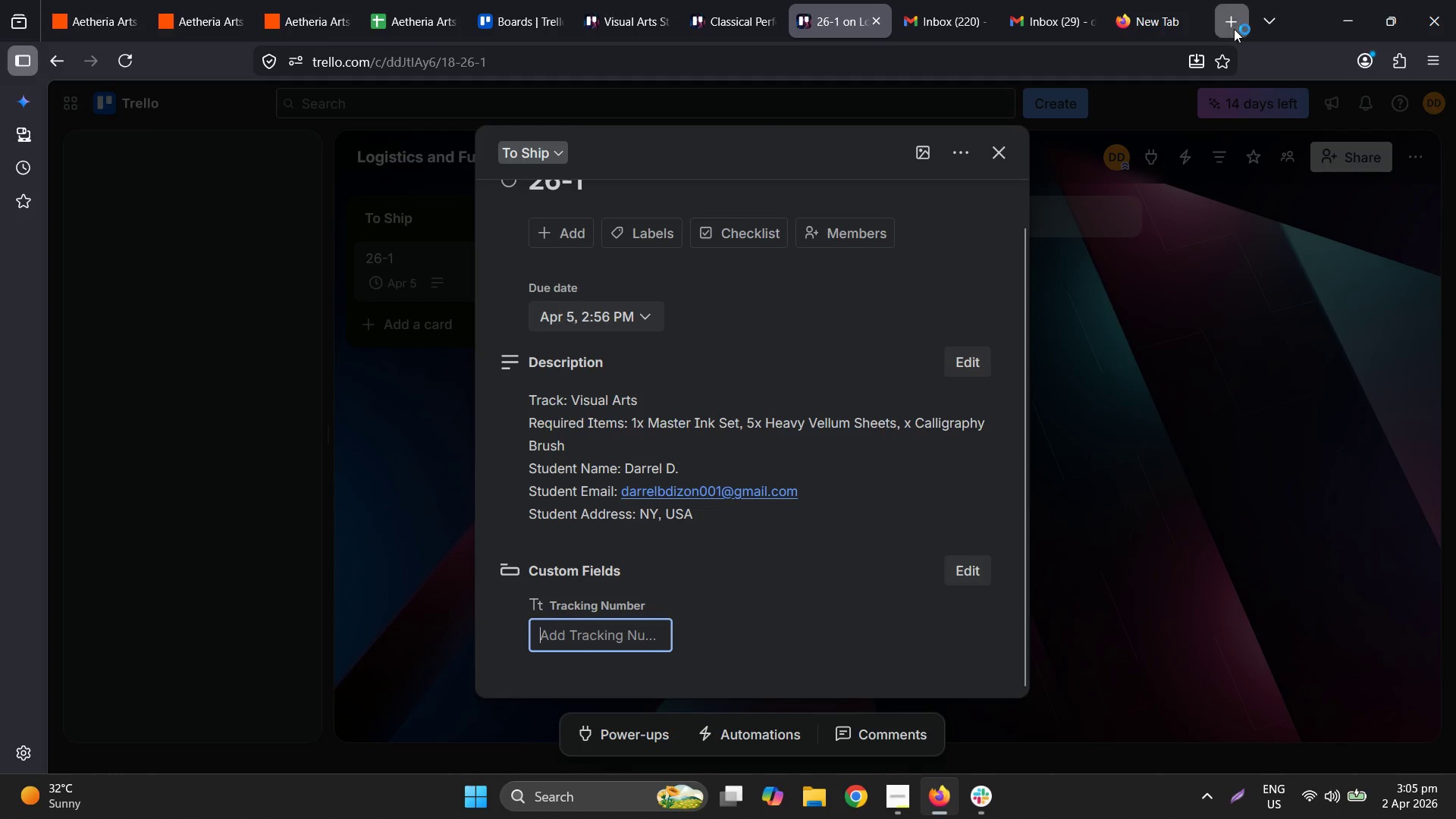 
scroll: coordinate [673, 591], scroll_direction: down, amount: 2.0
 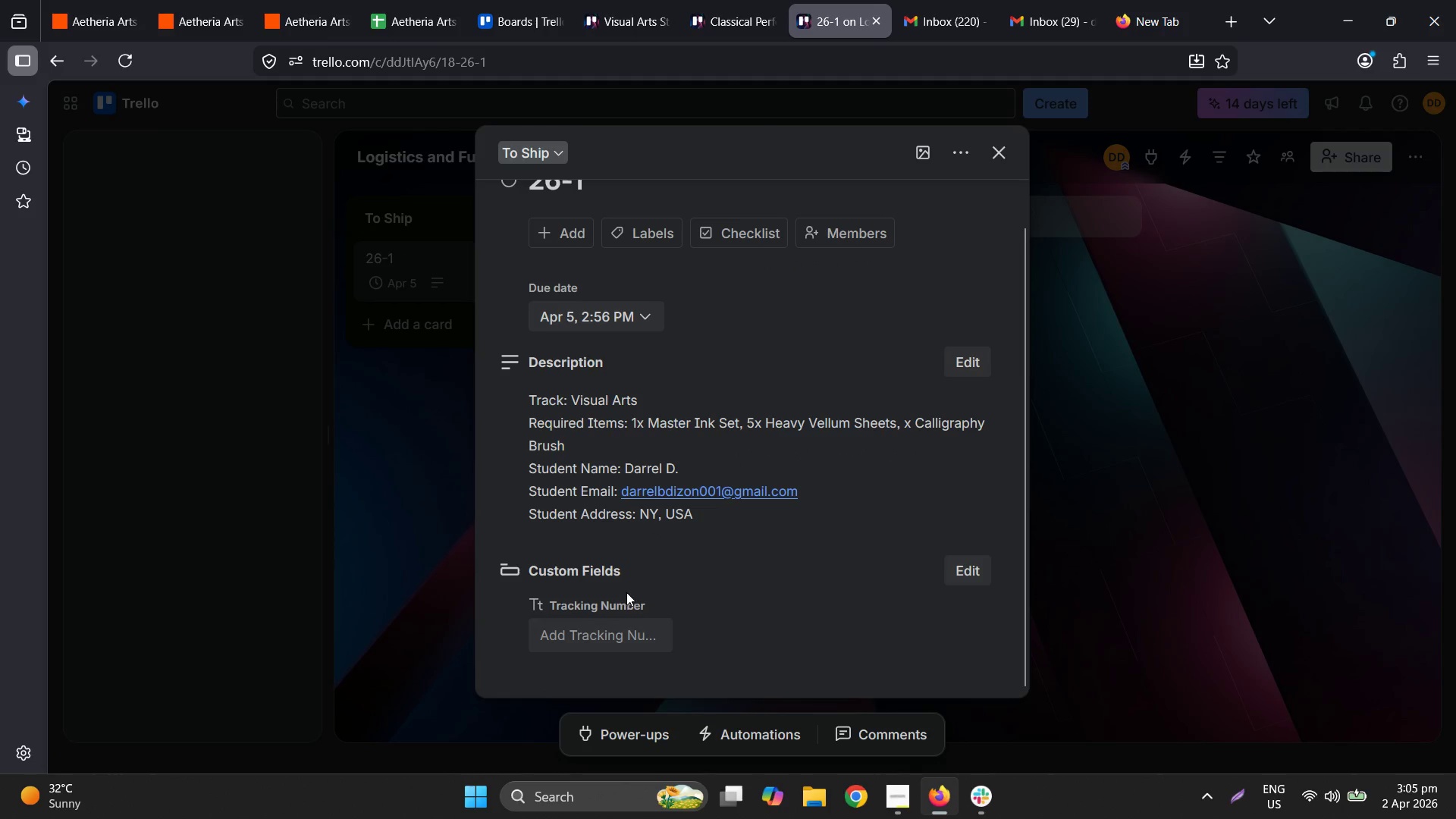 
type(dhl trackiing number)
 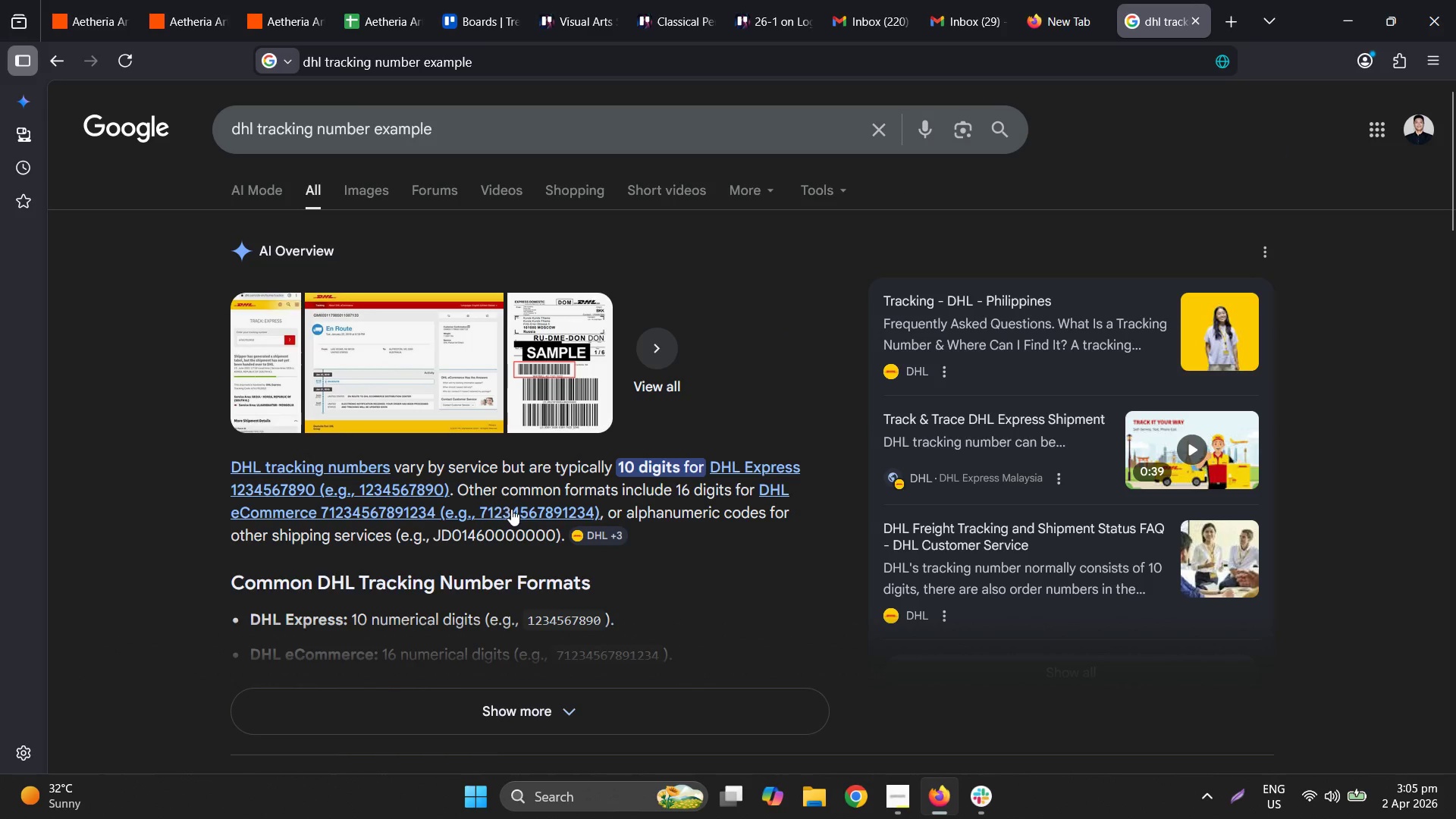 
wait(8.12)
 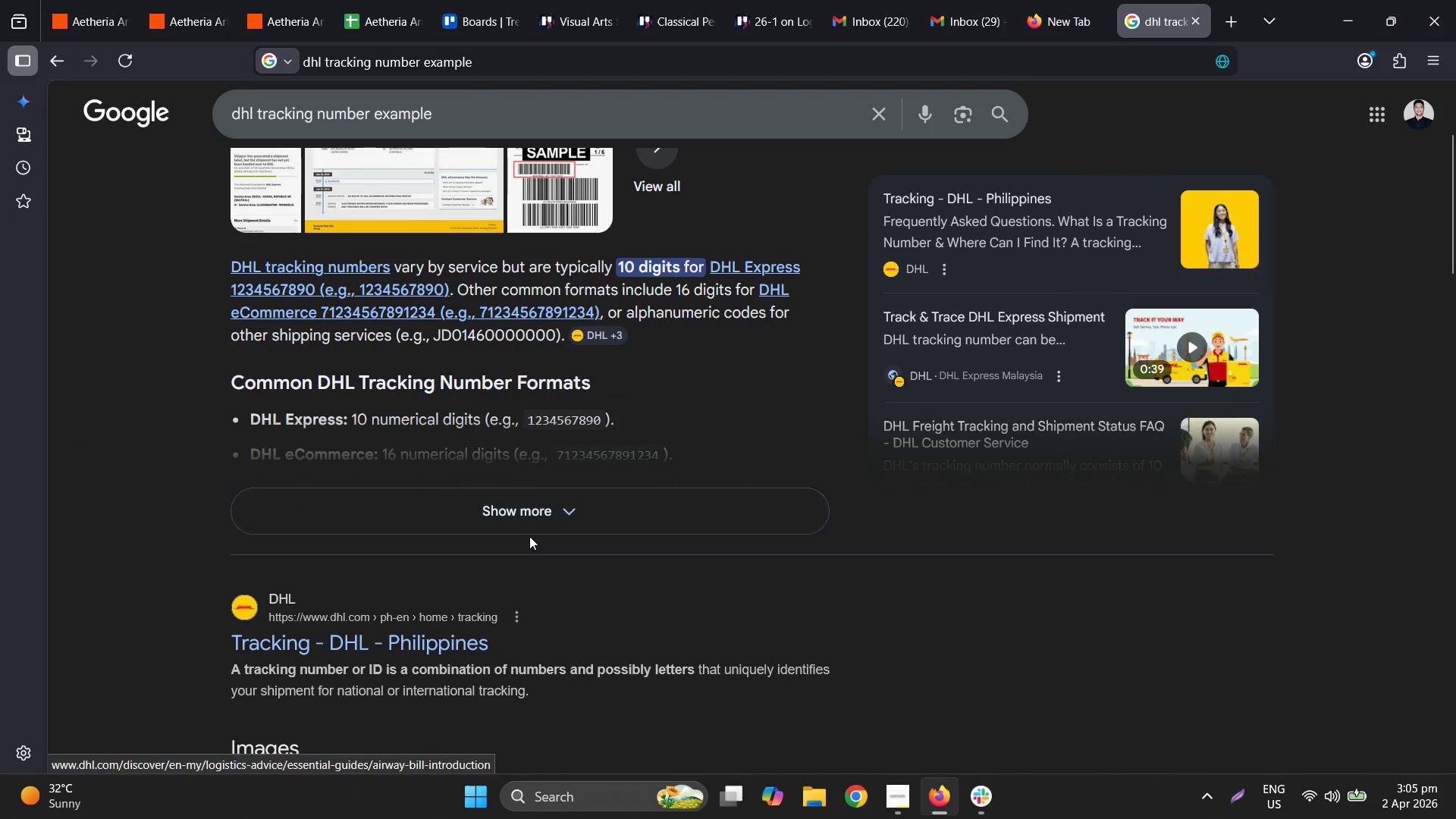 
left_click([530, 535])
 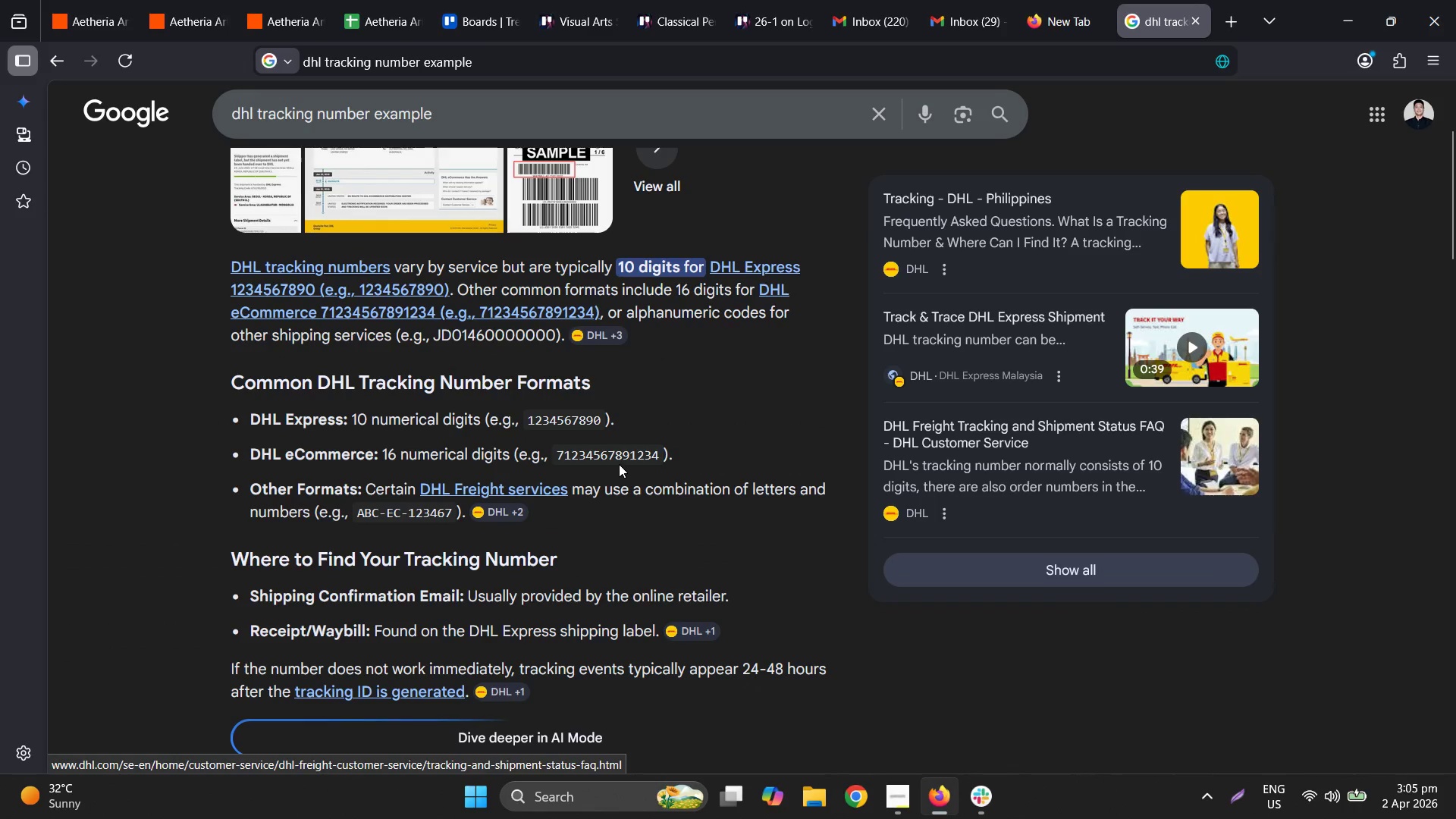 
scroll: coordinate [529, 513], scroll_direction: down, amount: 2.0
 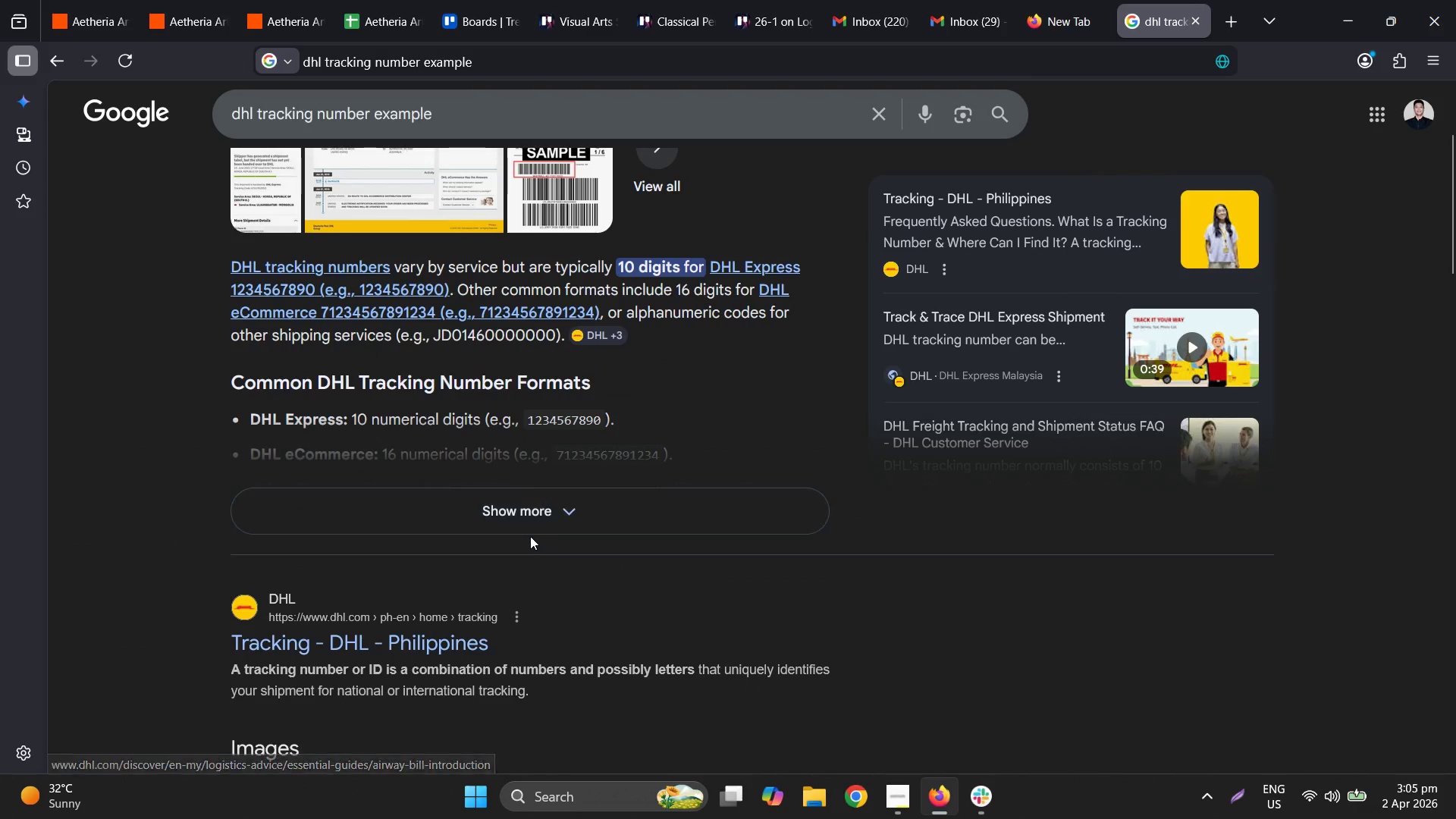 
double_click([619, 463])
 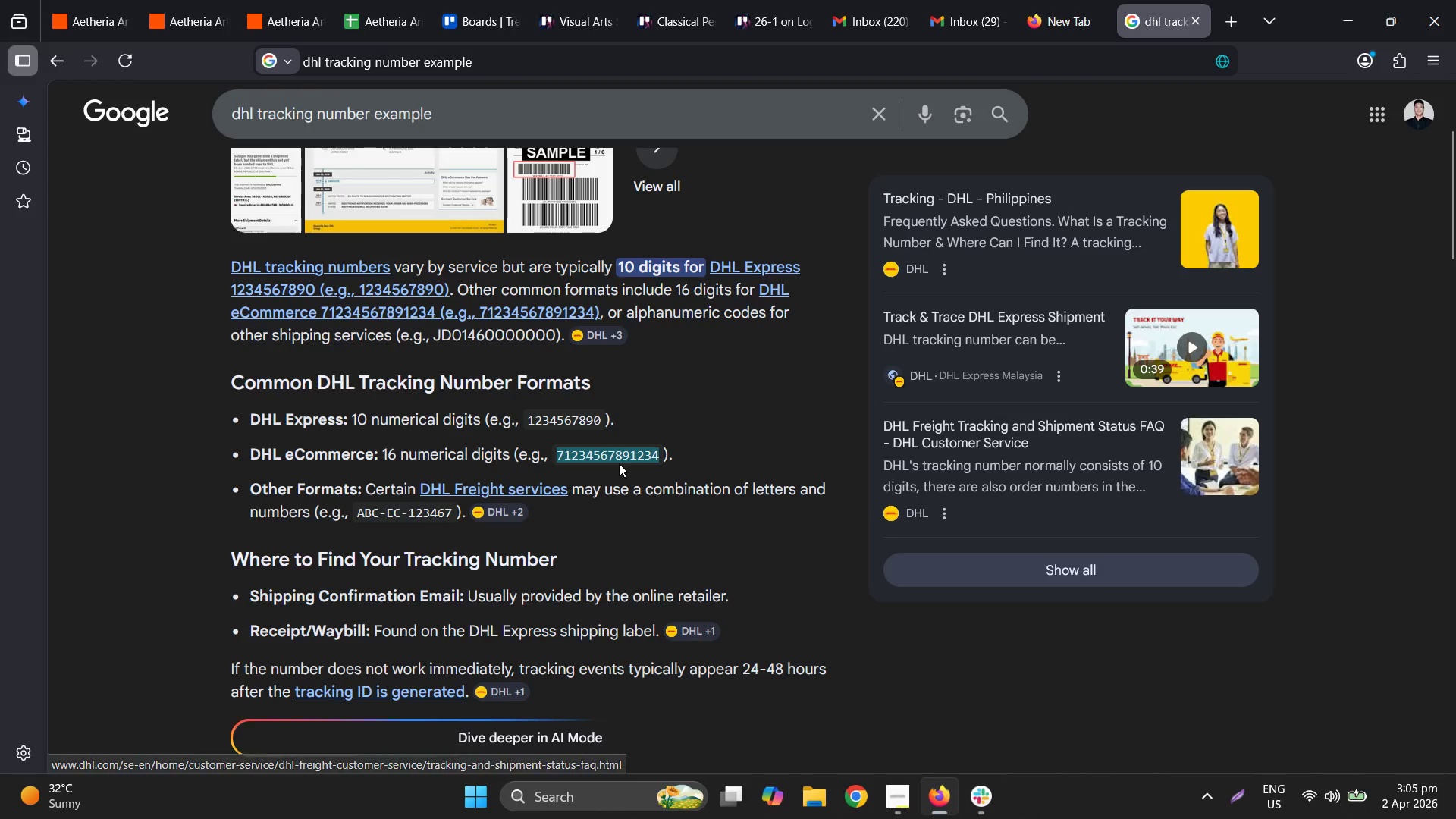 
key(Control+ControlLeft)
 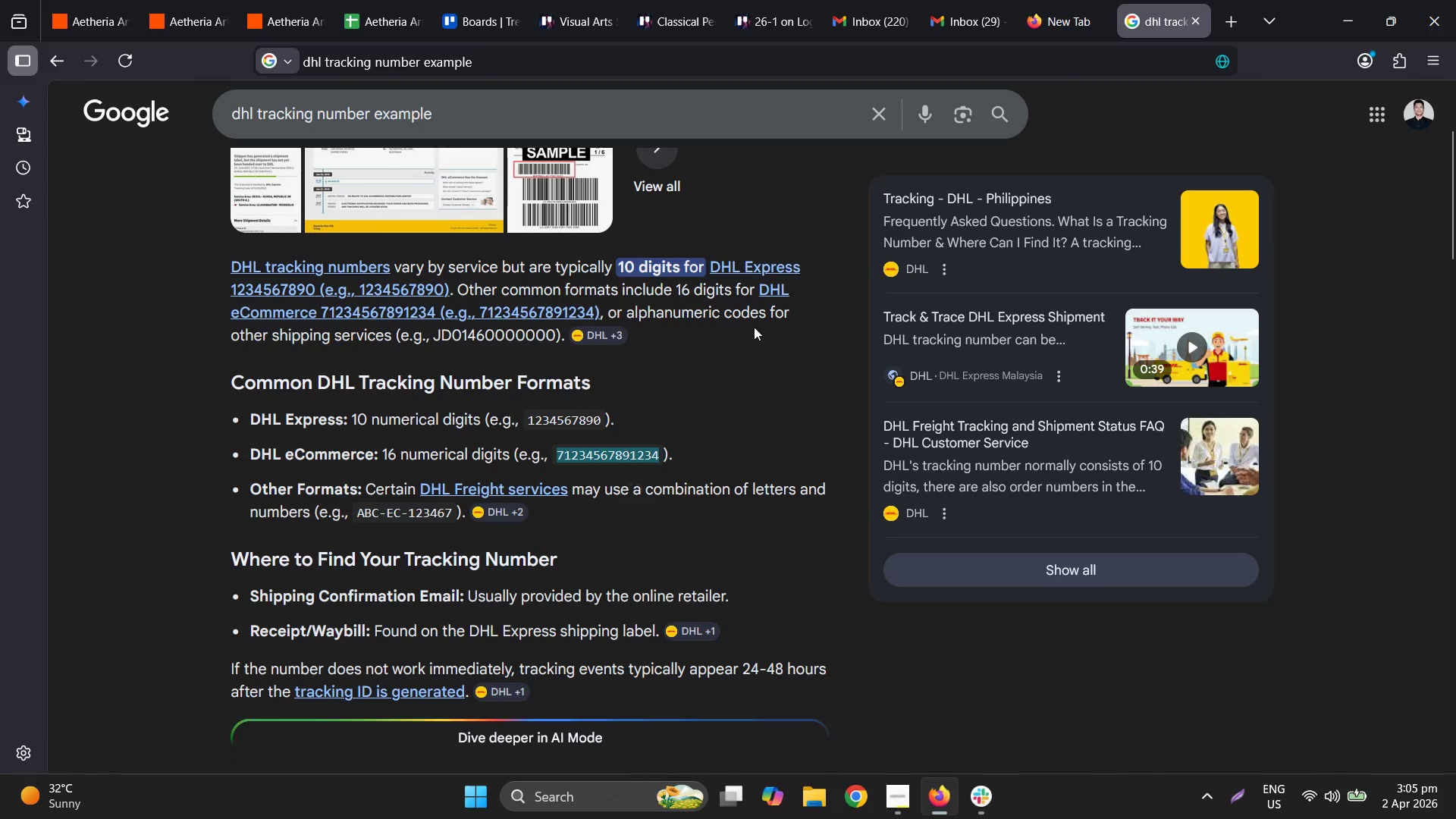 
key(Control+C)
 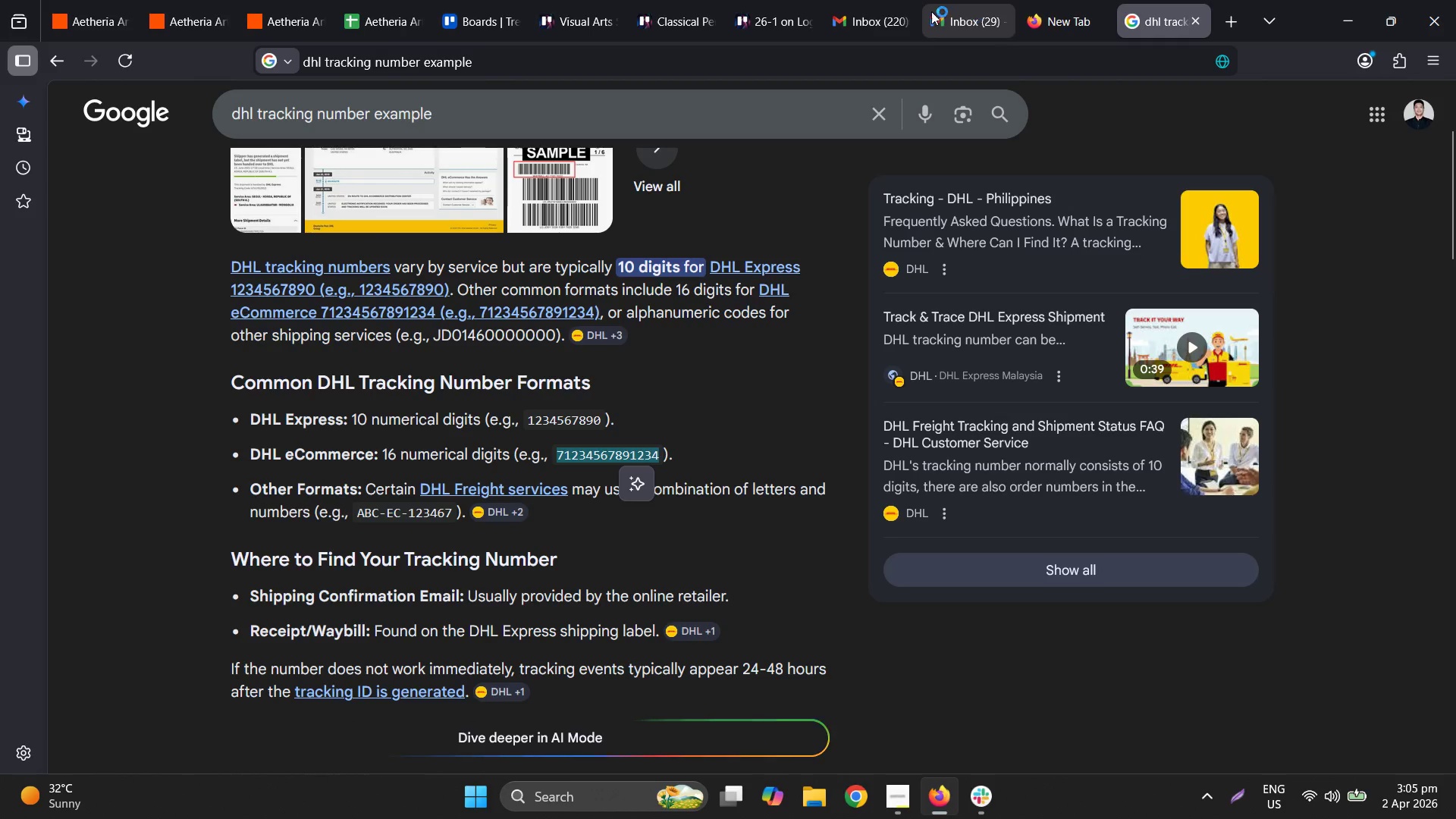 
left_click([973, 0])
 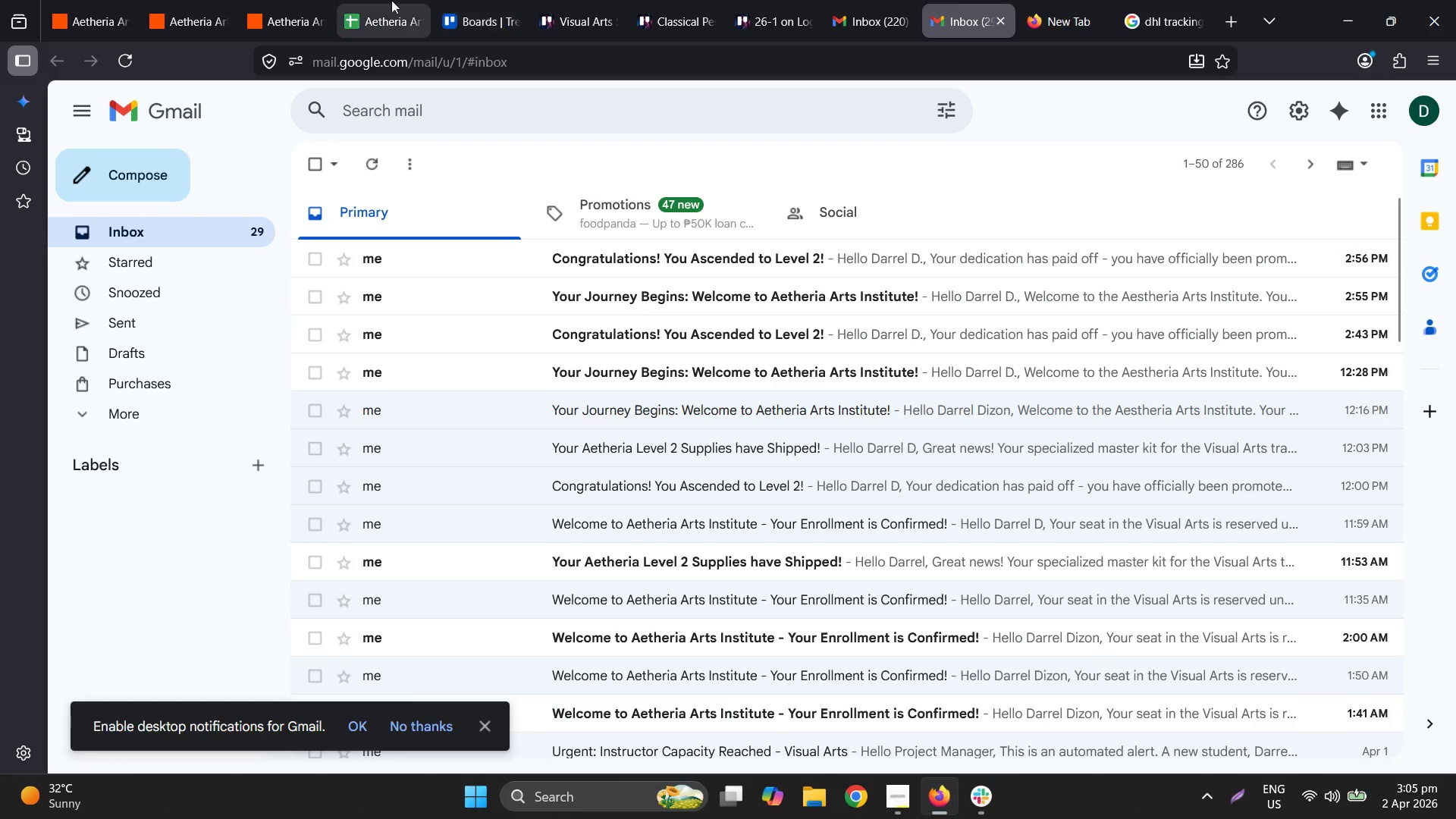 
left_click([116, 0])
 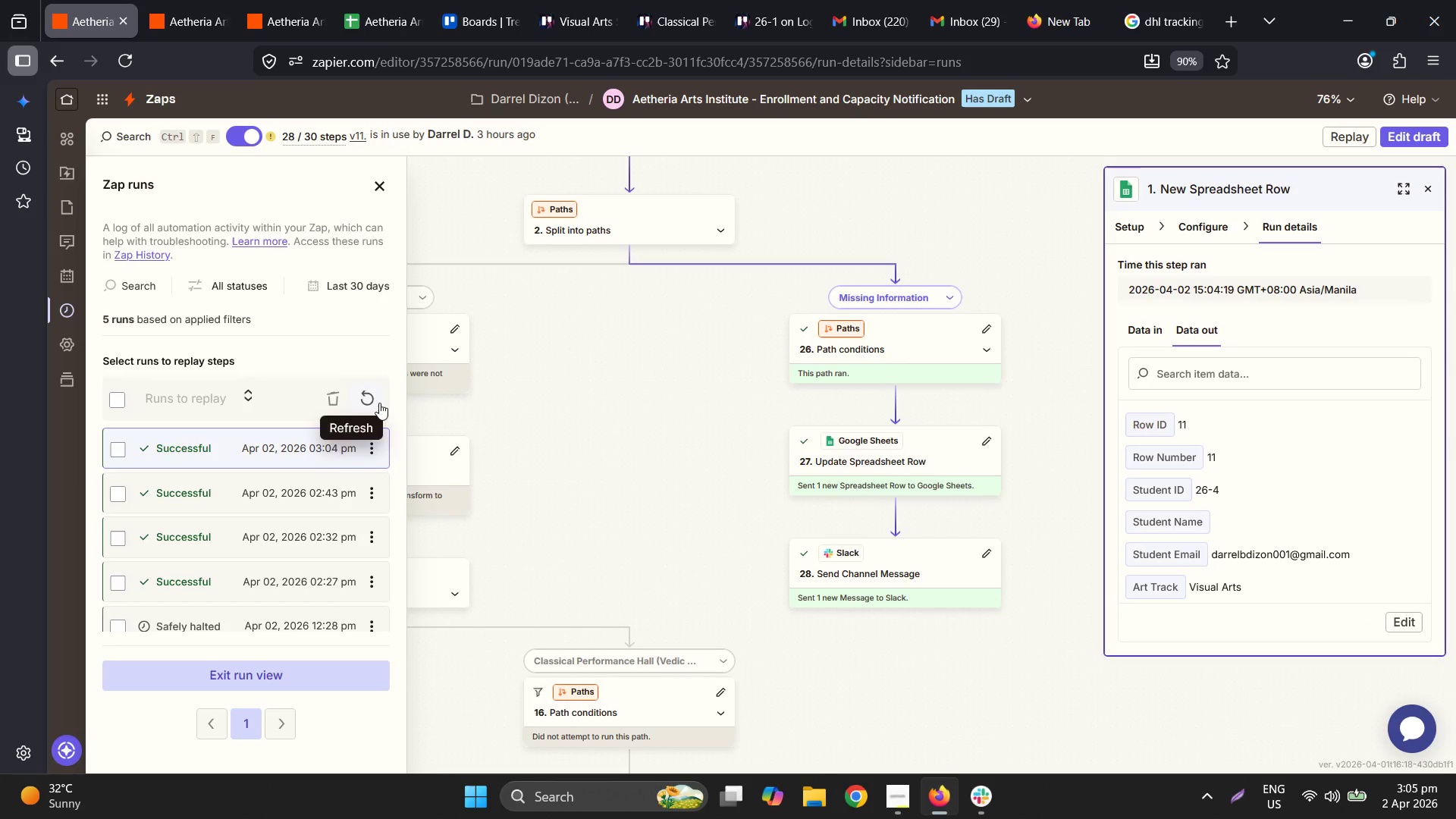 
left_click_drag(start_coordinate=[285, 0], to_coordinate=[278, 1])
 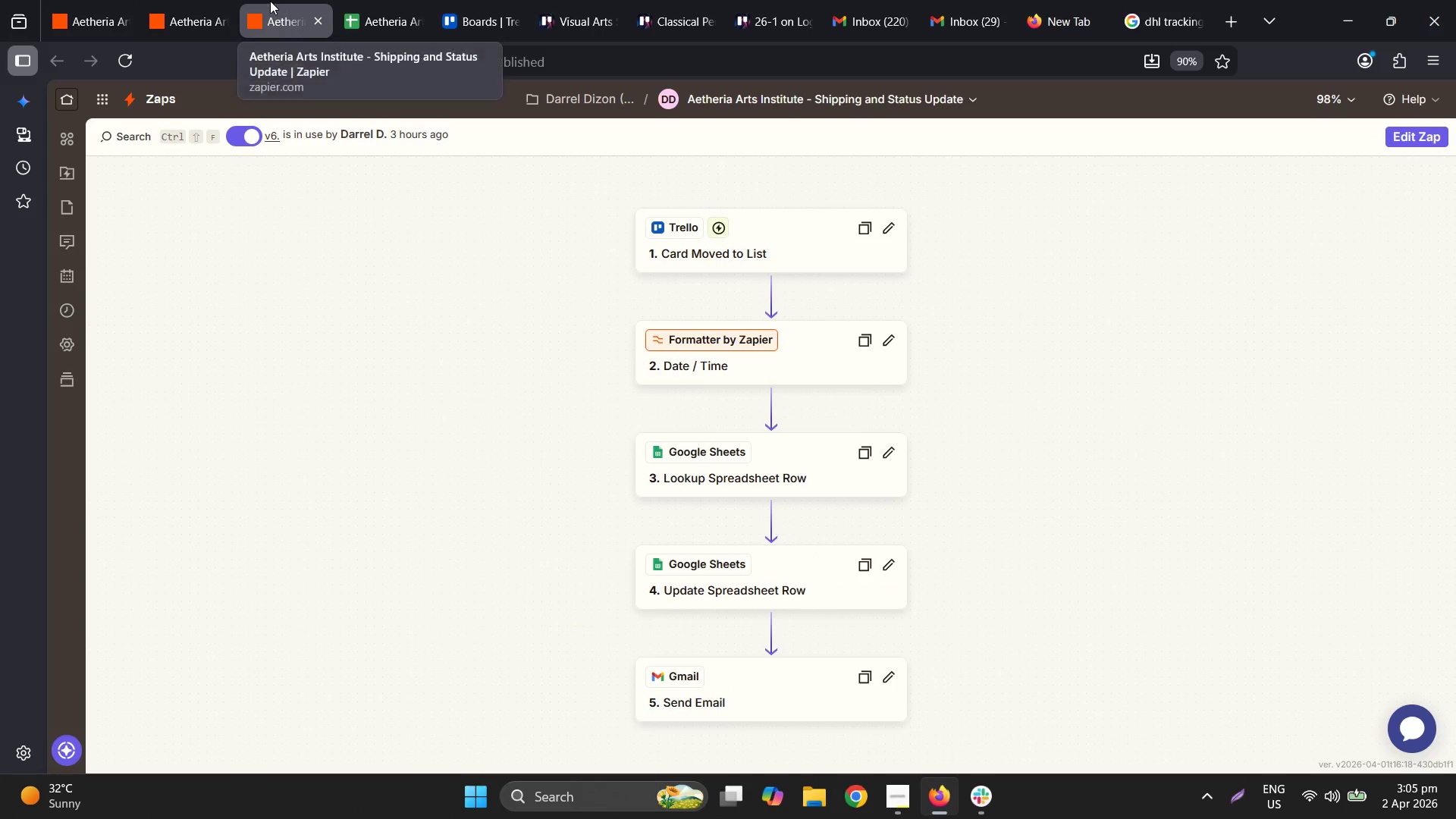 
double_click([213, 0])
 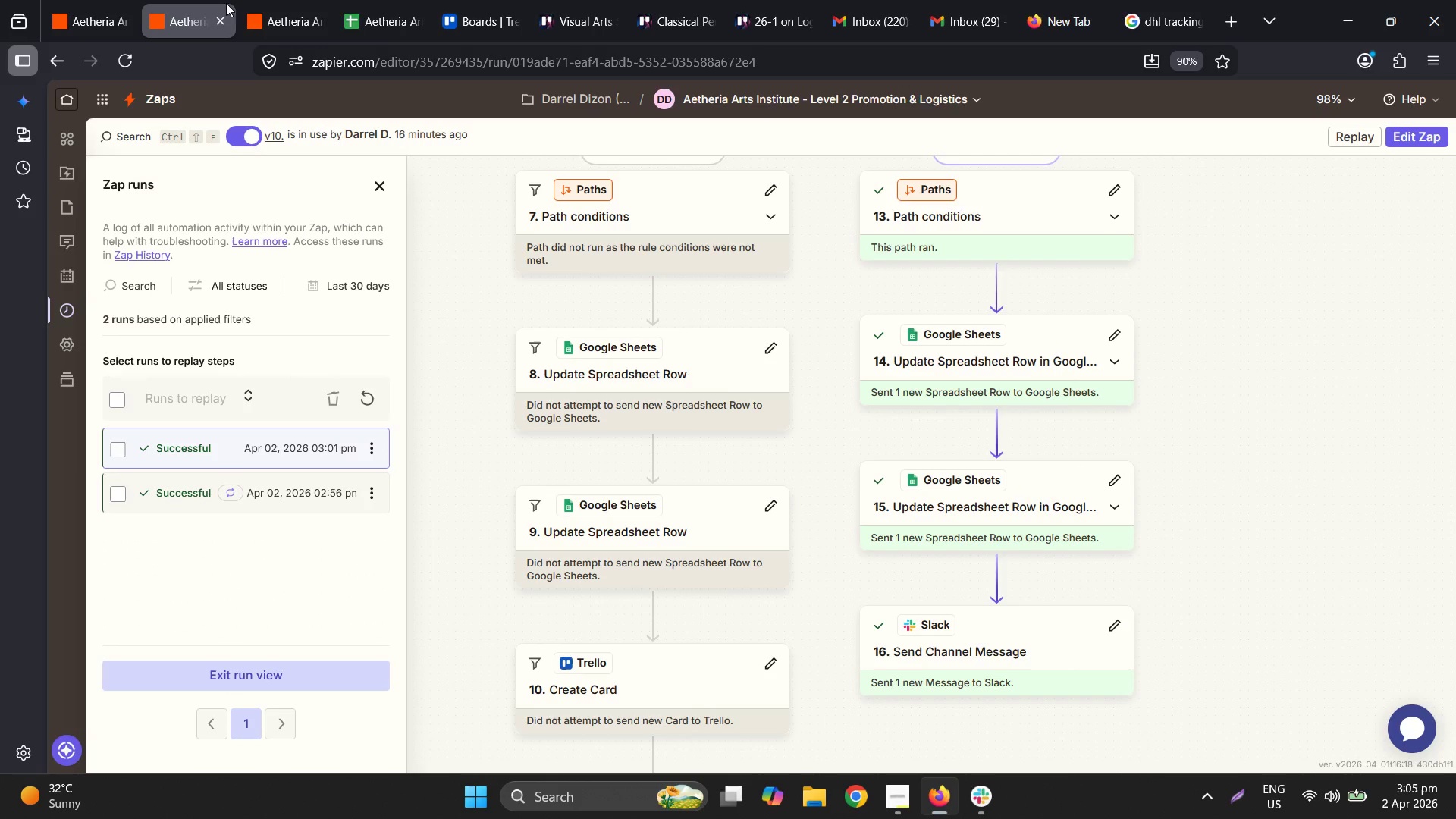 
left_click([300, 0])
 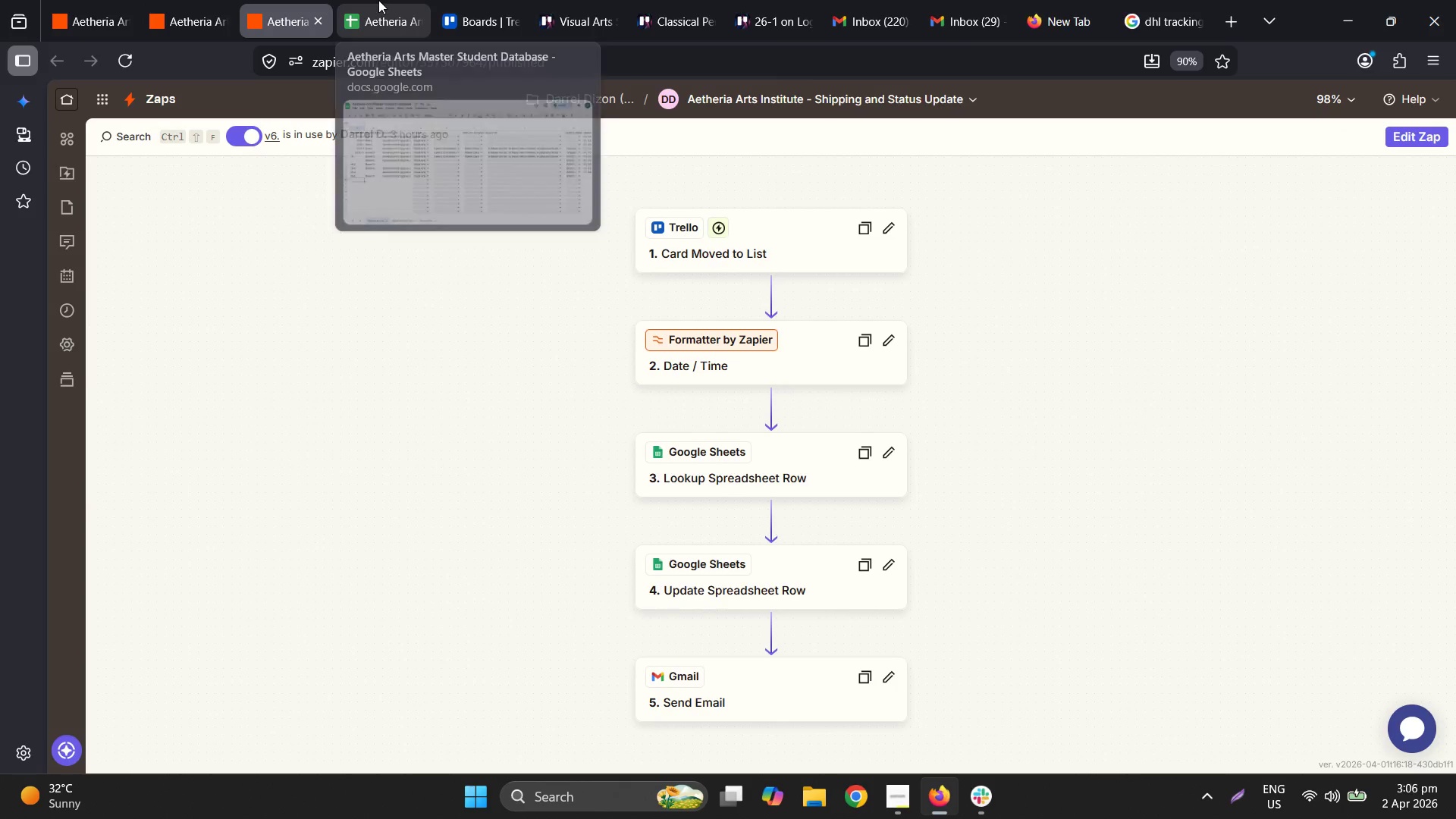 
left_click([379, 0])
 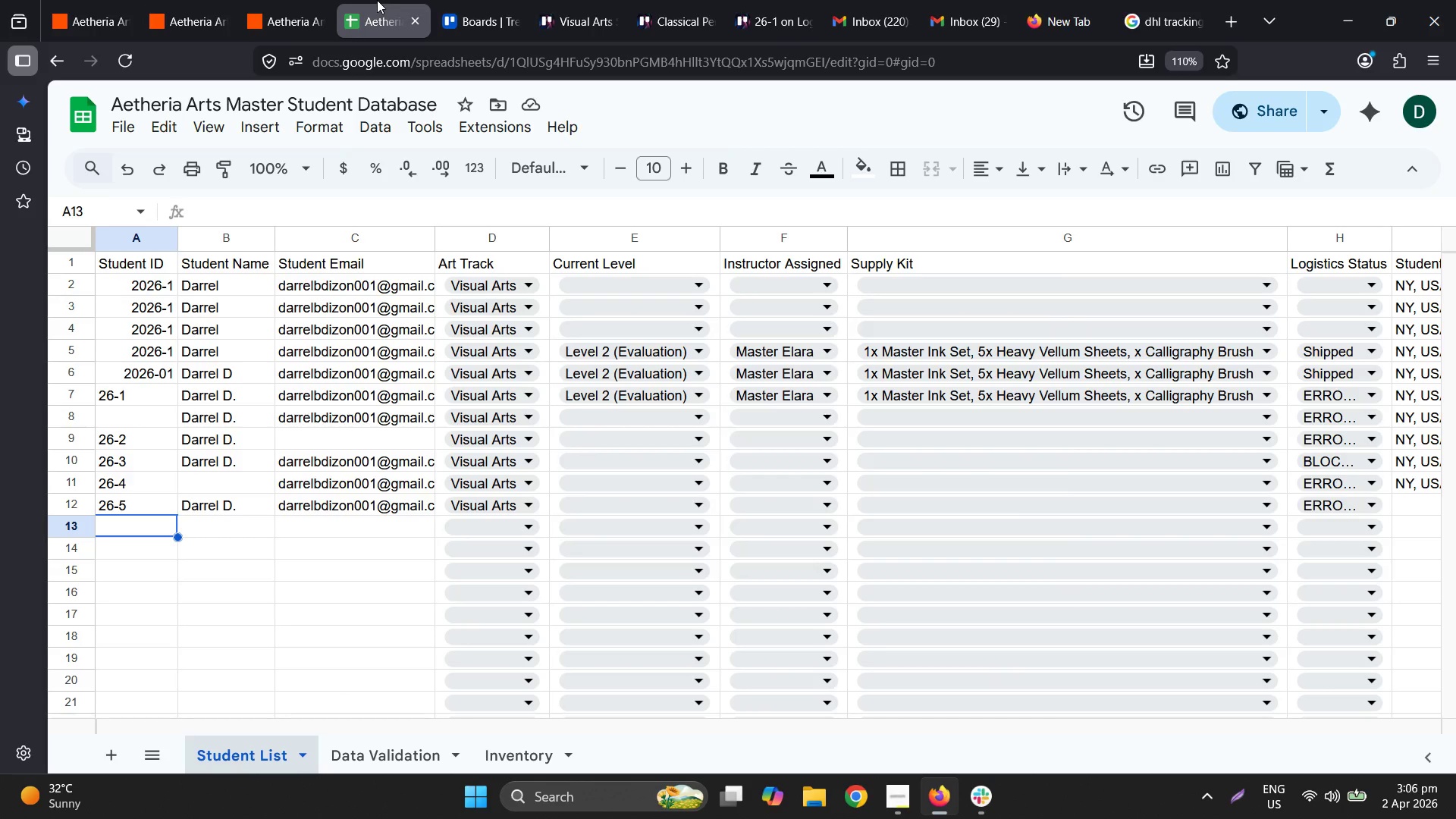 
left_click([291, 0])
 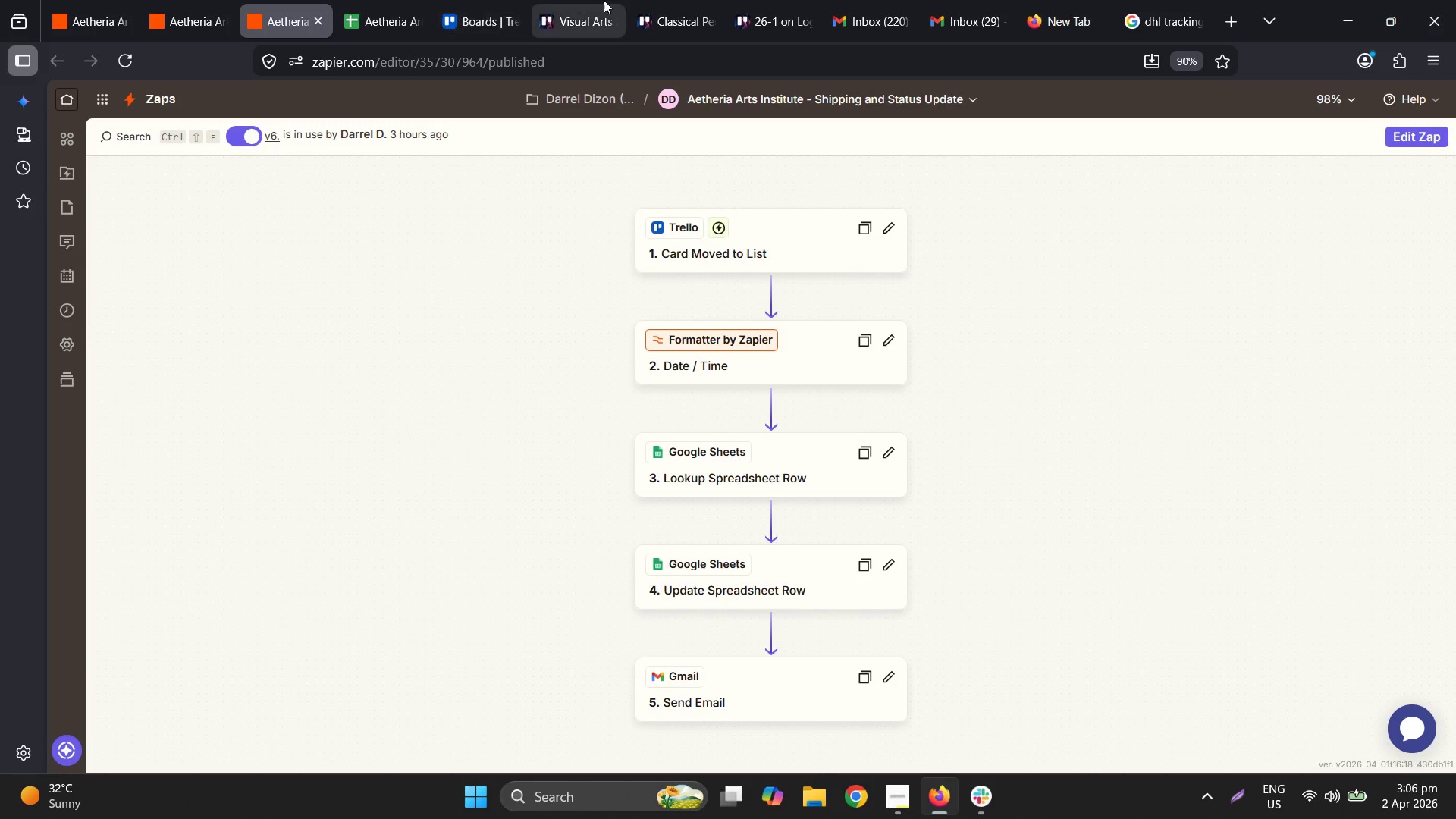 
left_click([731, 0])
 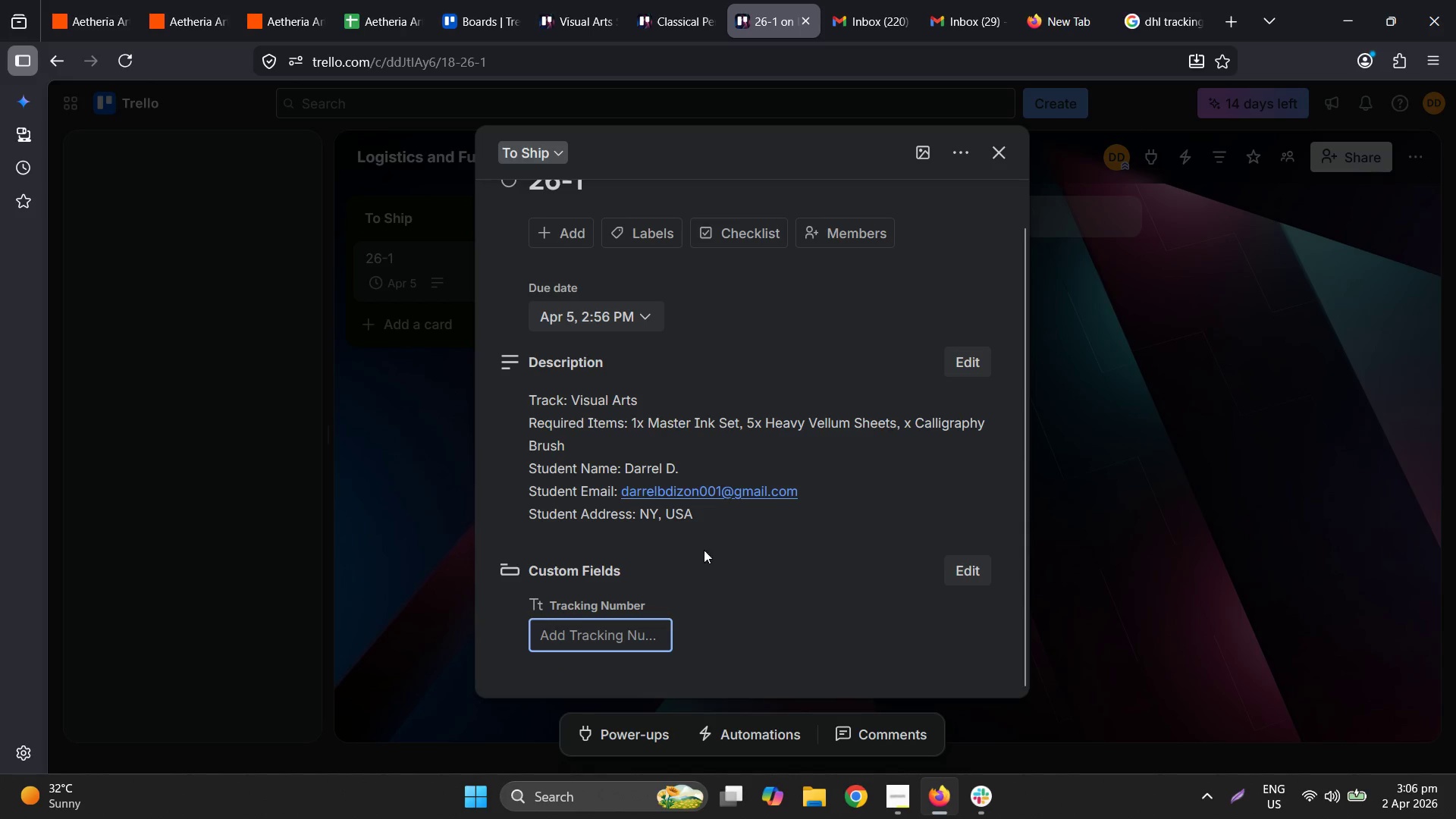 
key(Control+ControlLeft)
 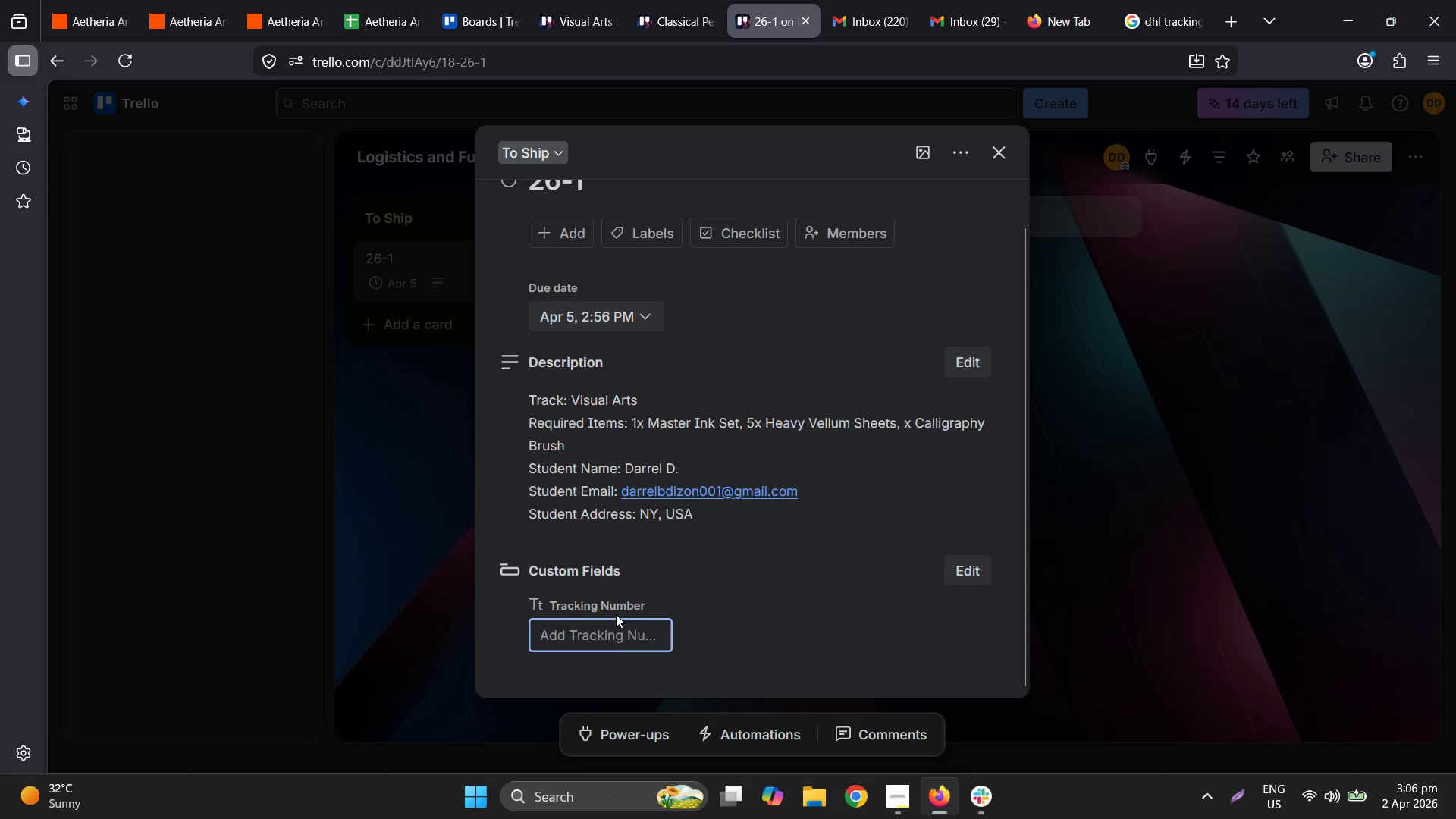 
key(Control+V)
 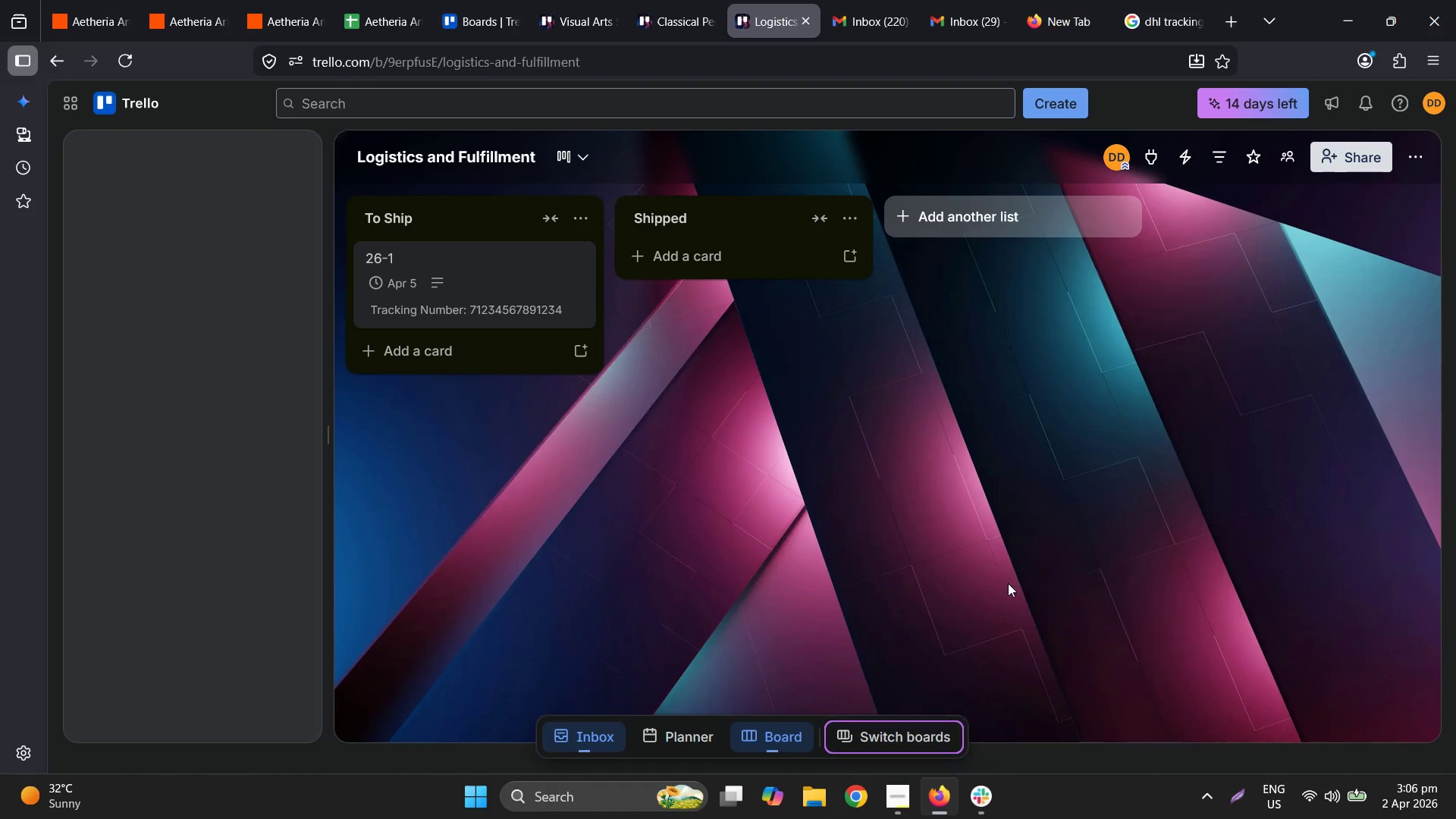 
left_click_drag(start_coordinate=[529, 293], to_coordinate=[457, 243])
 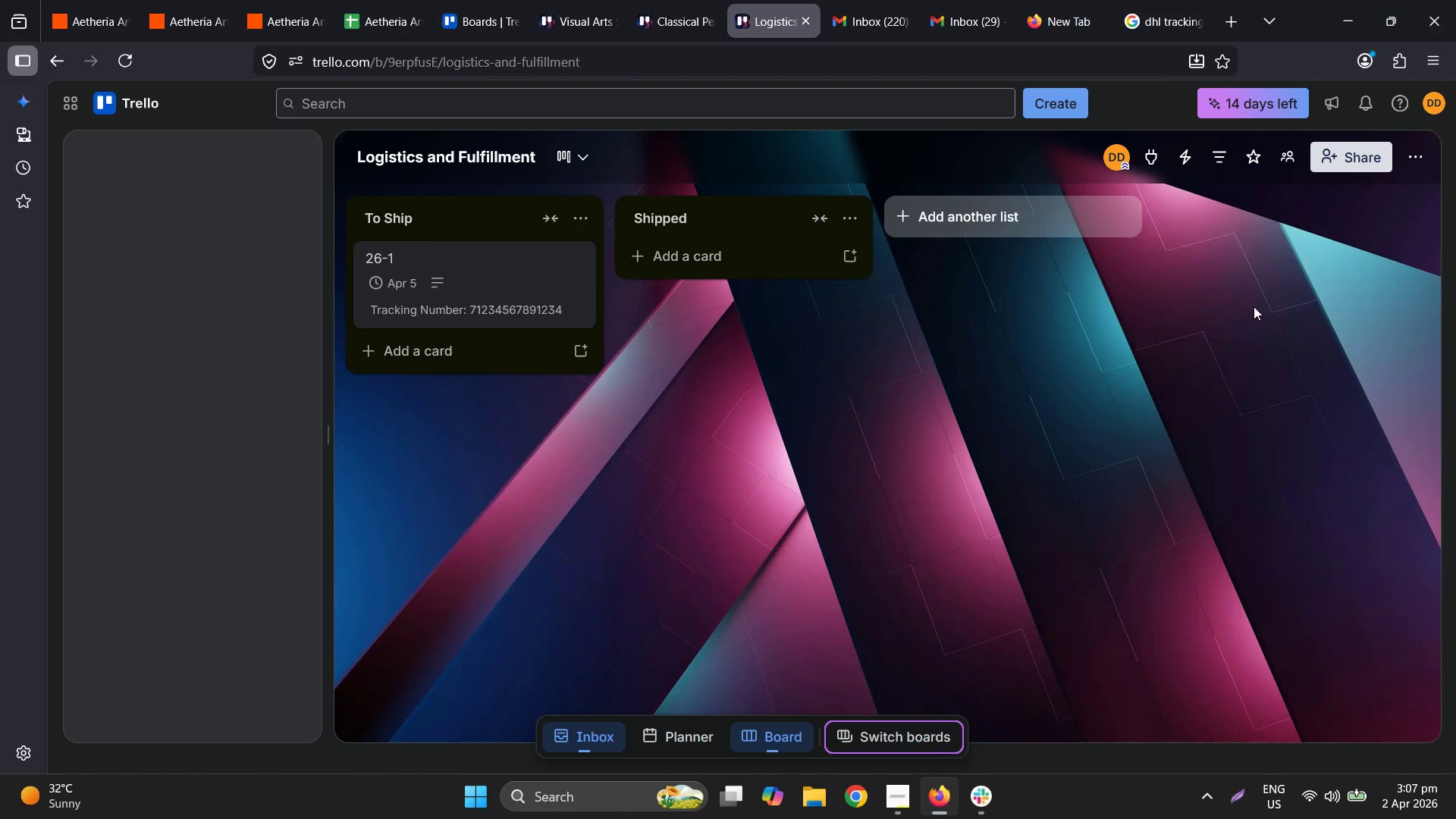 
wait(93.17)
 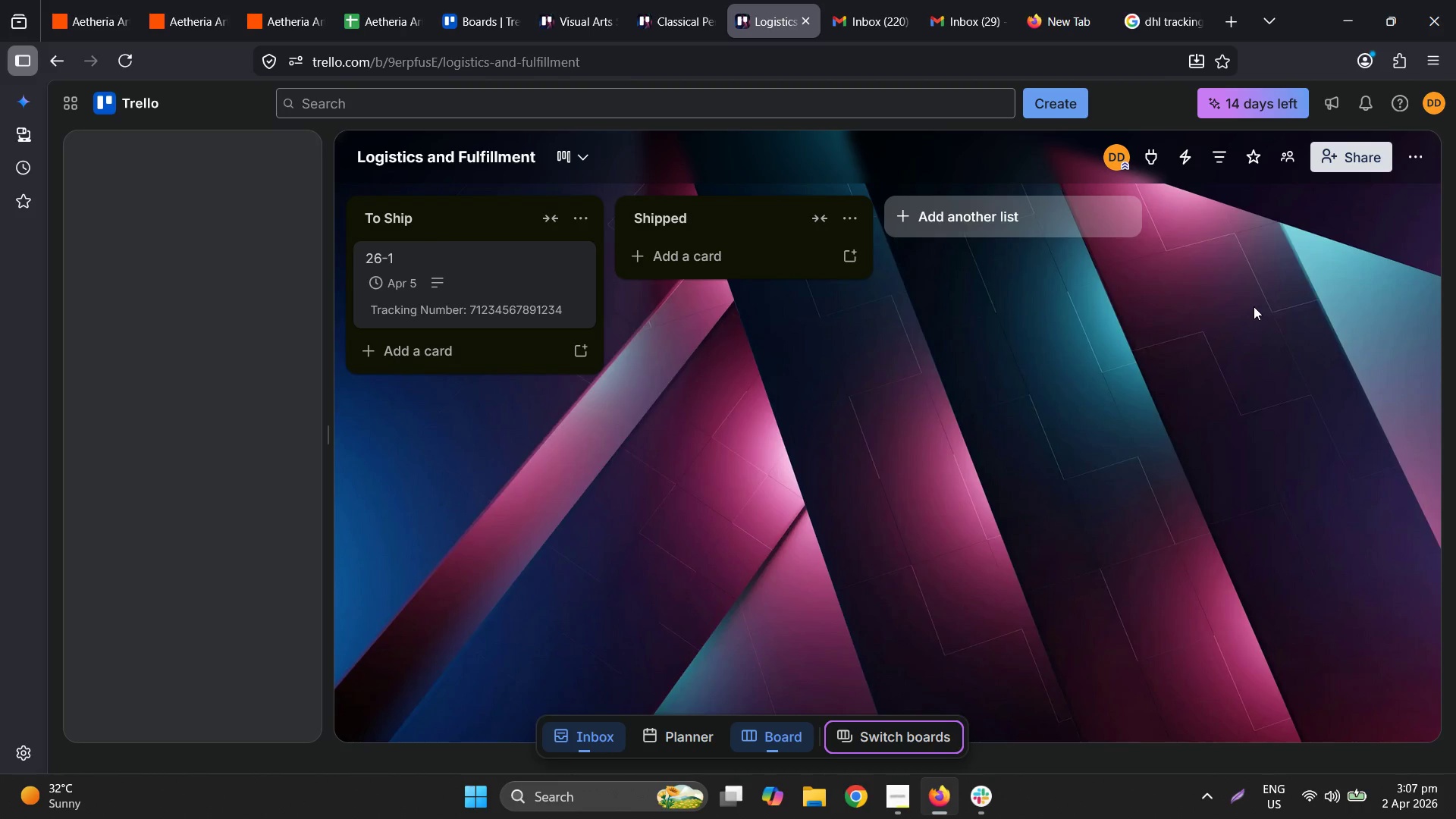 
left_click([304, 0])
 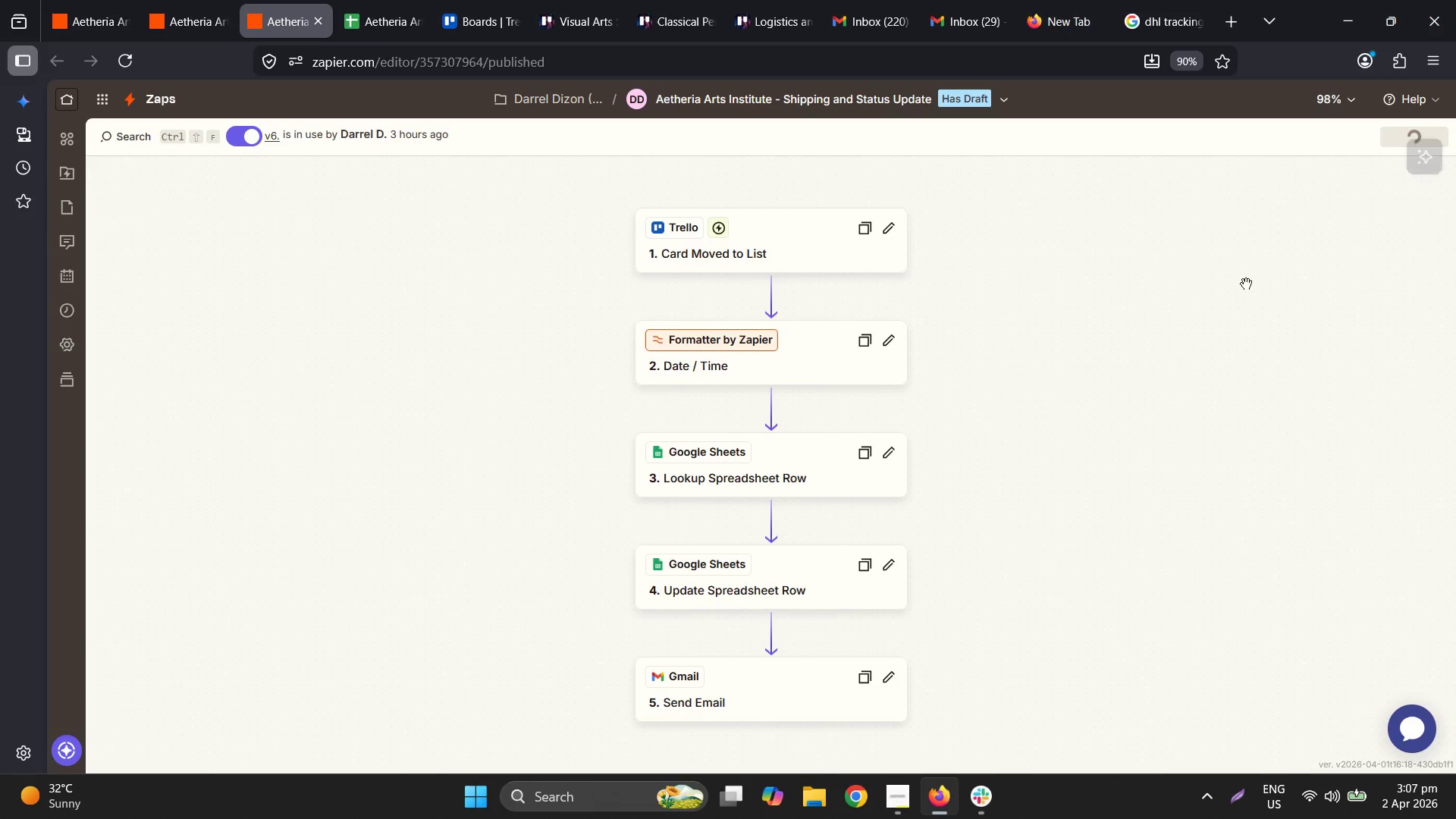 
wait(6.22)
 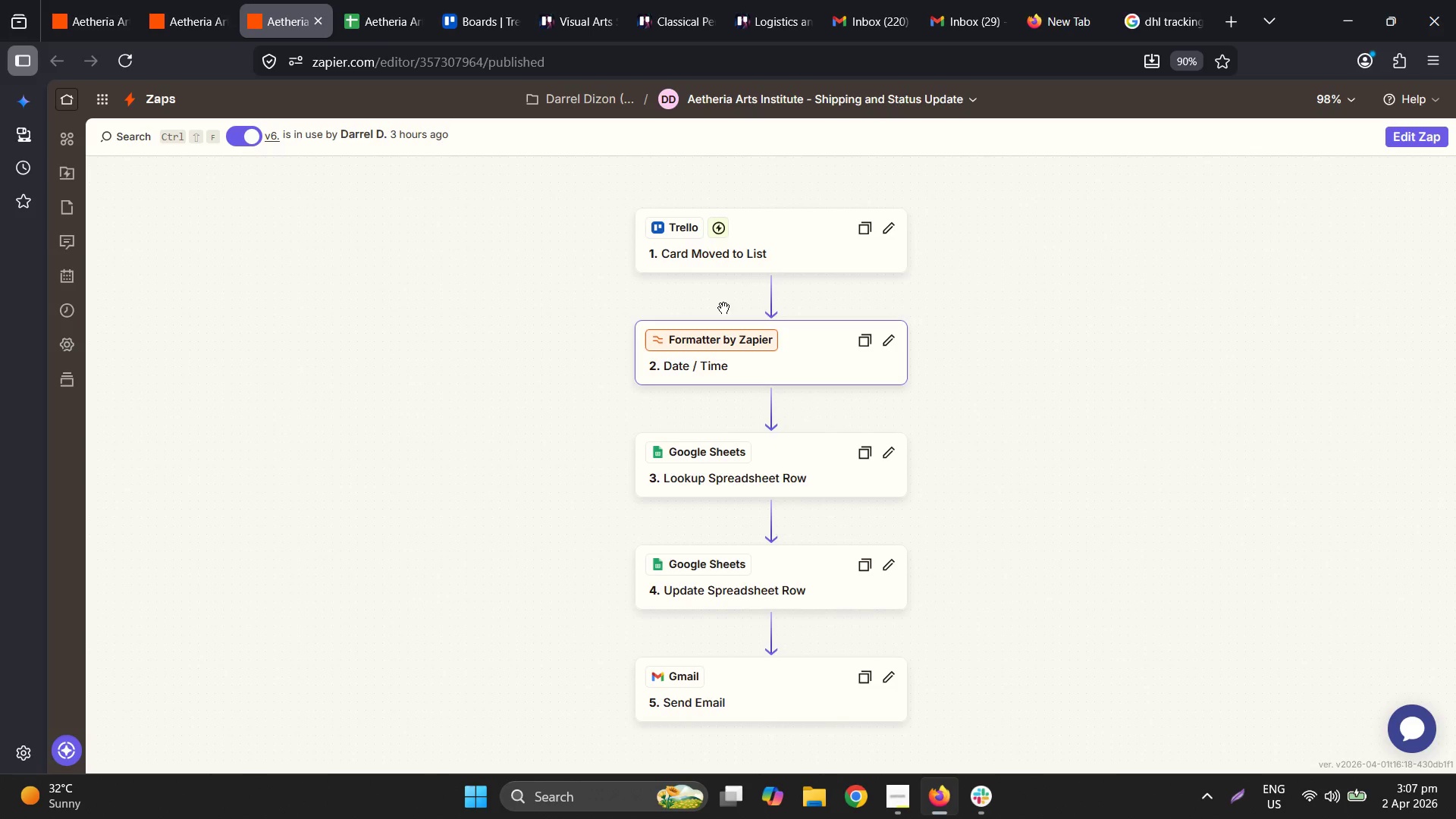 
left_click([782, 549])
 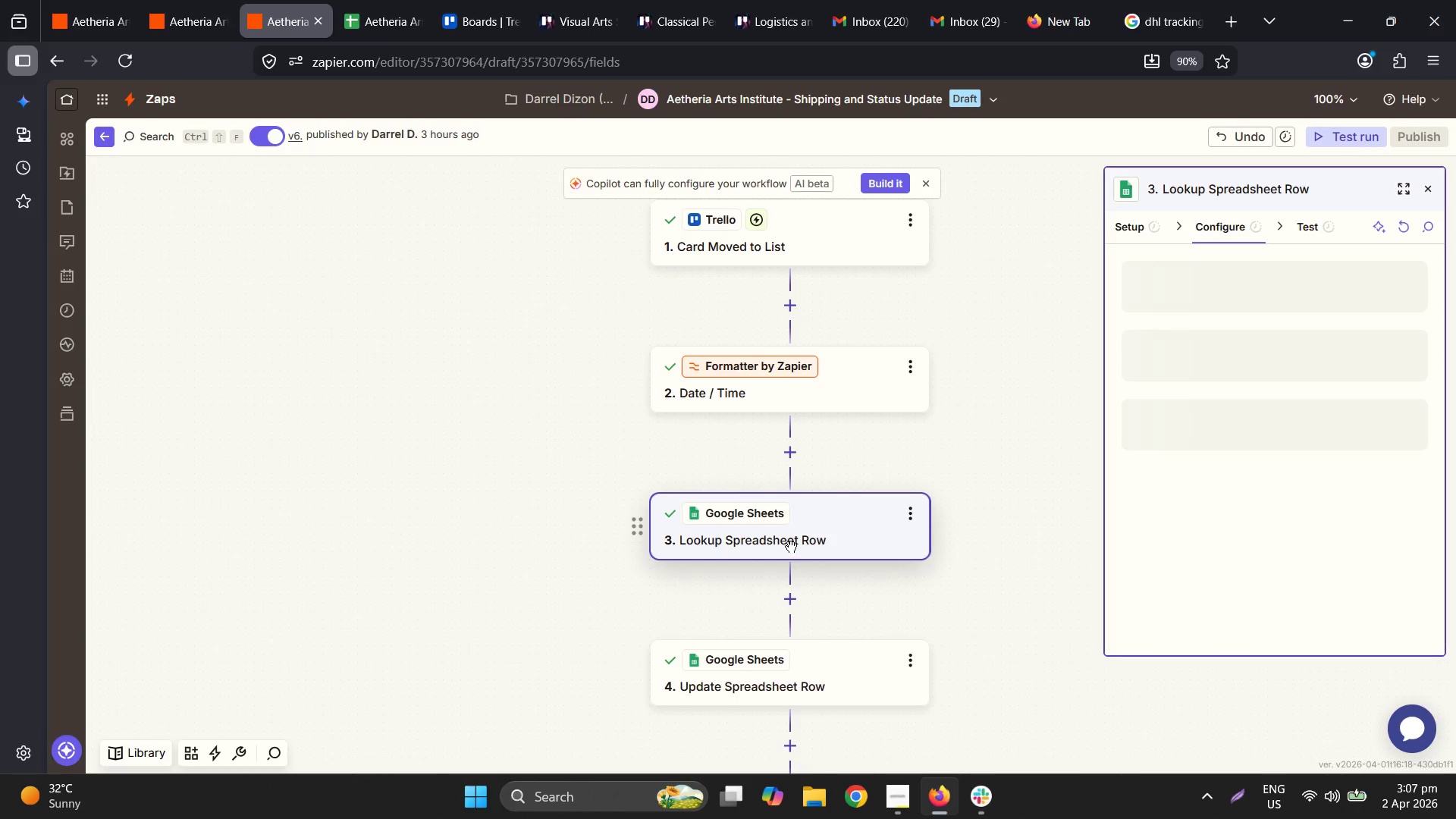 
scroll: coordinate [1269, 428], scroll_direction: down, amount: 12.0
 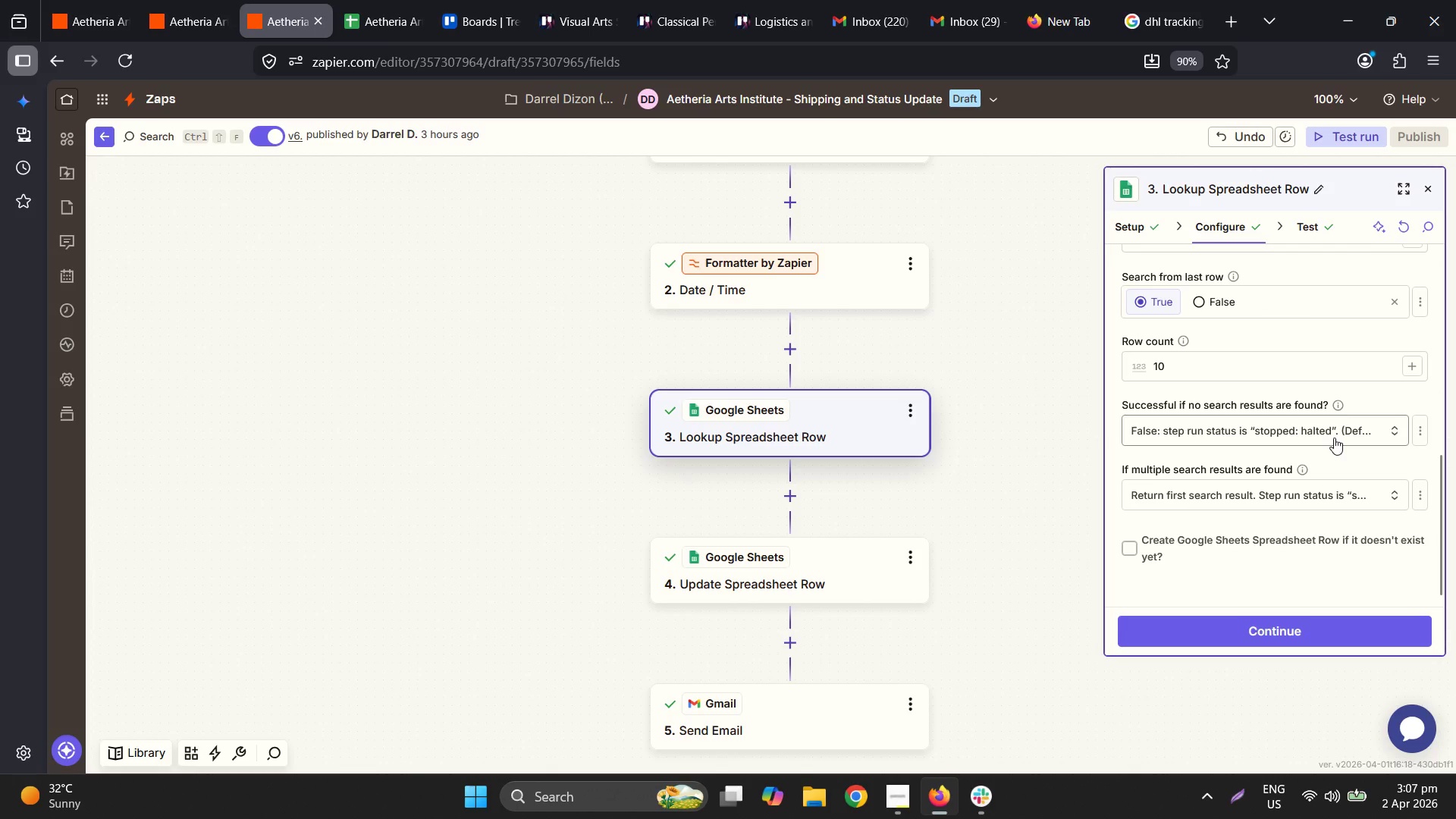 
left_click([1334, 438])
 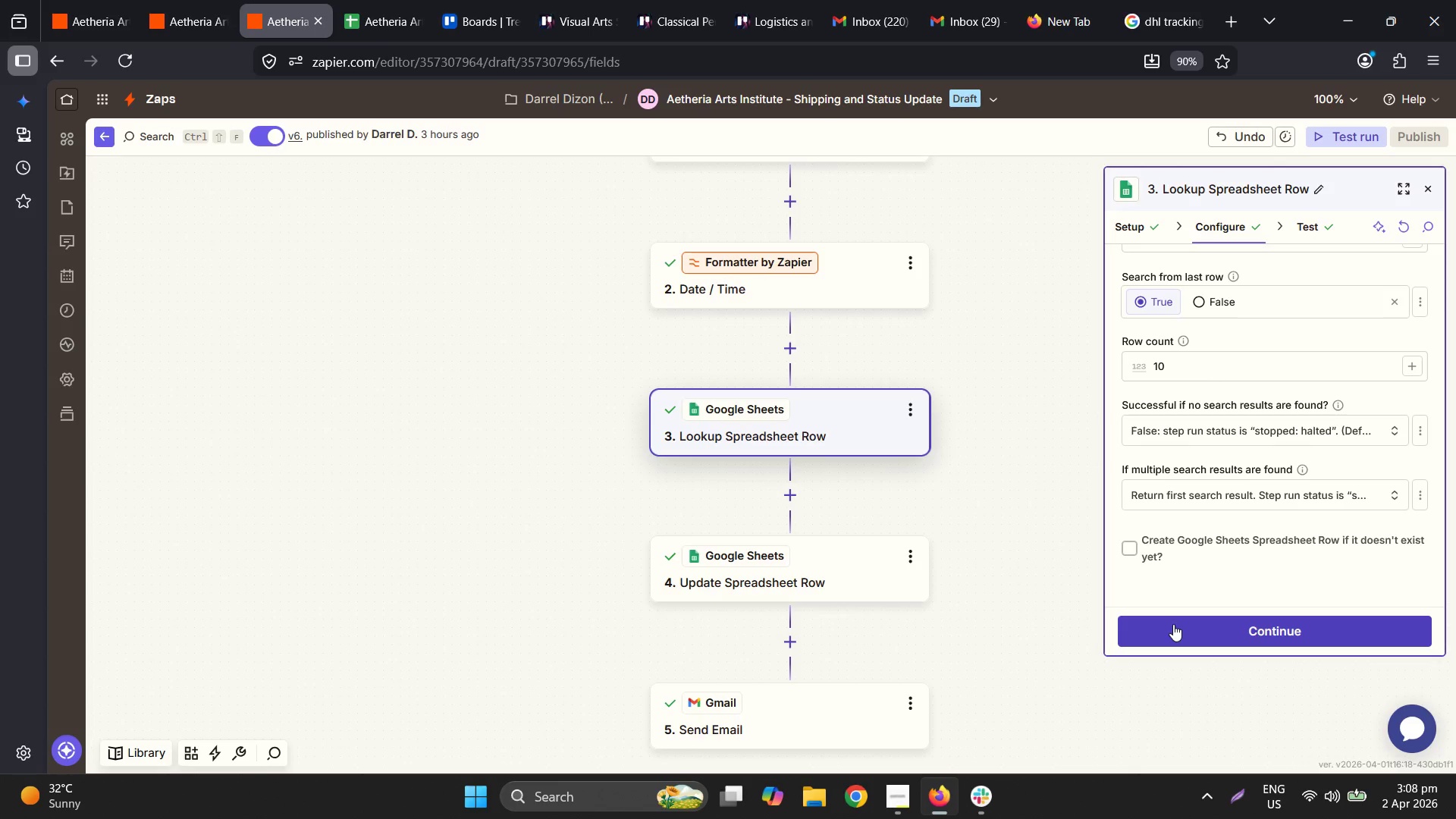 
wait(29.81)
 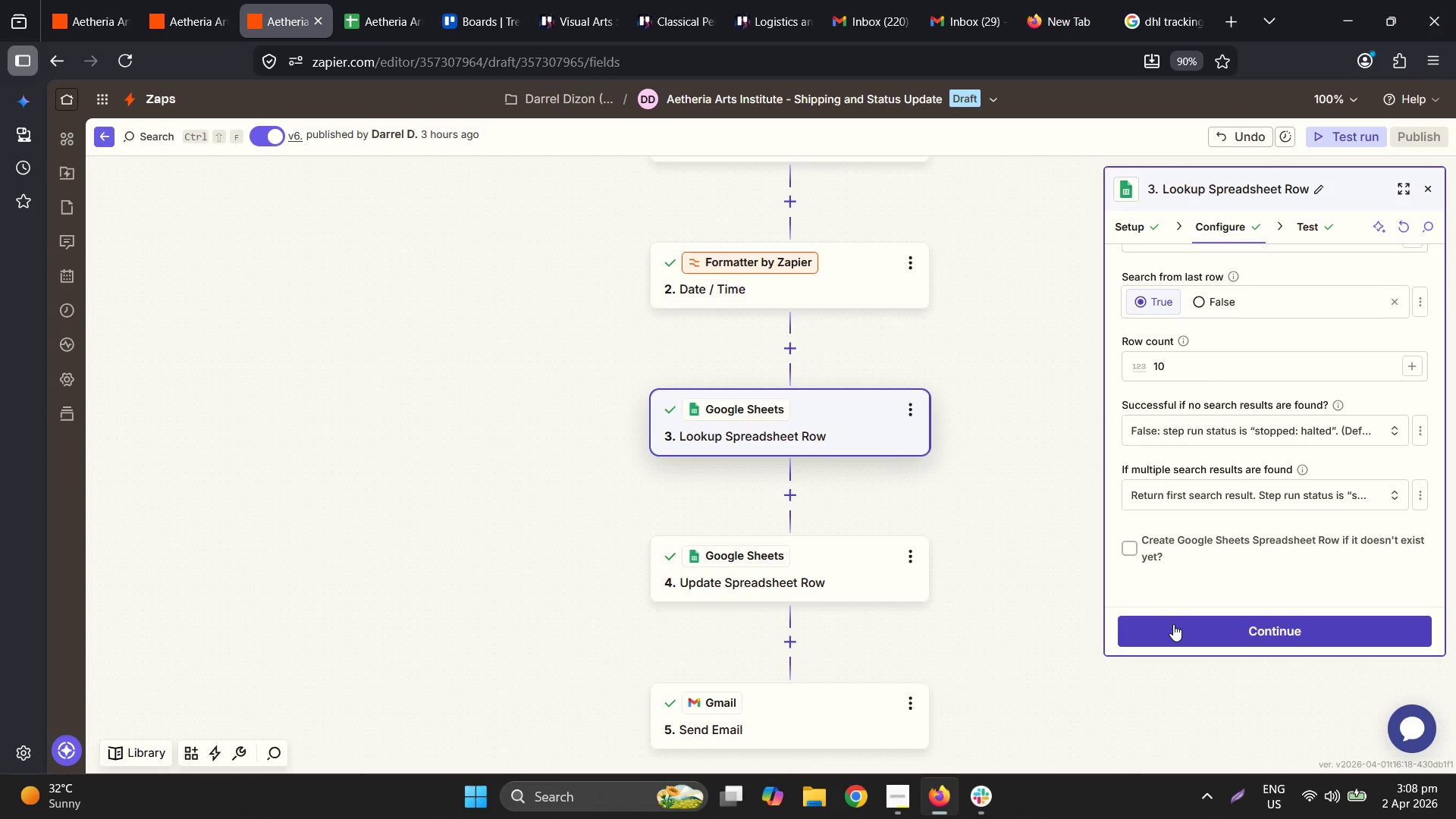 
left_click([530, 0])
 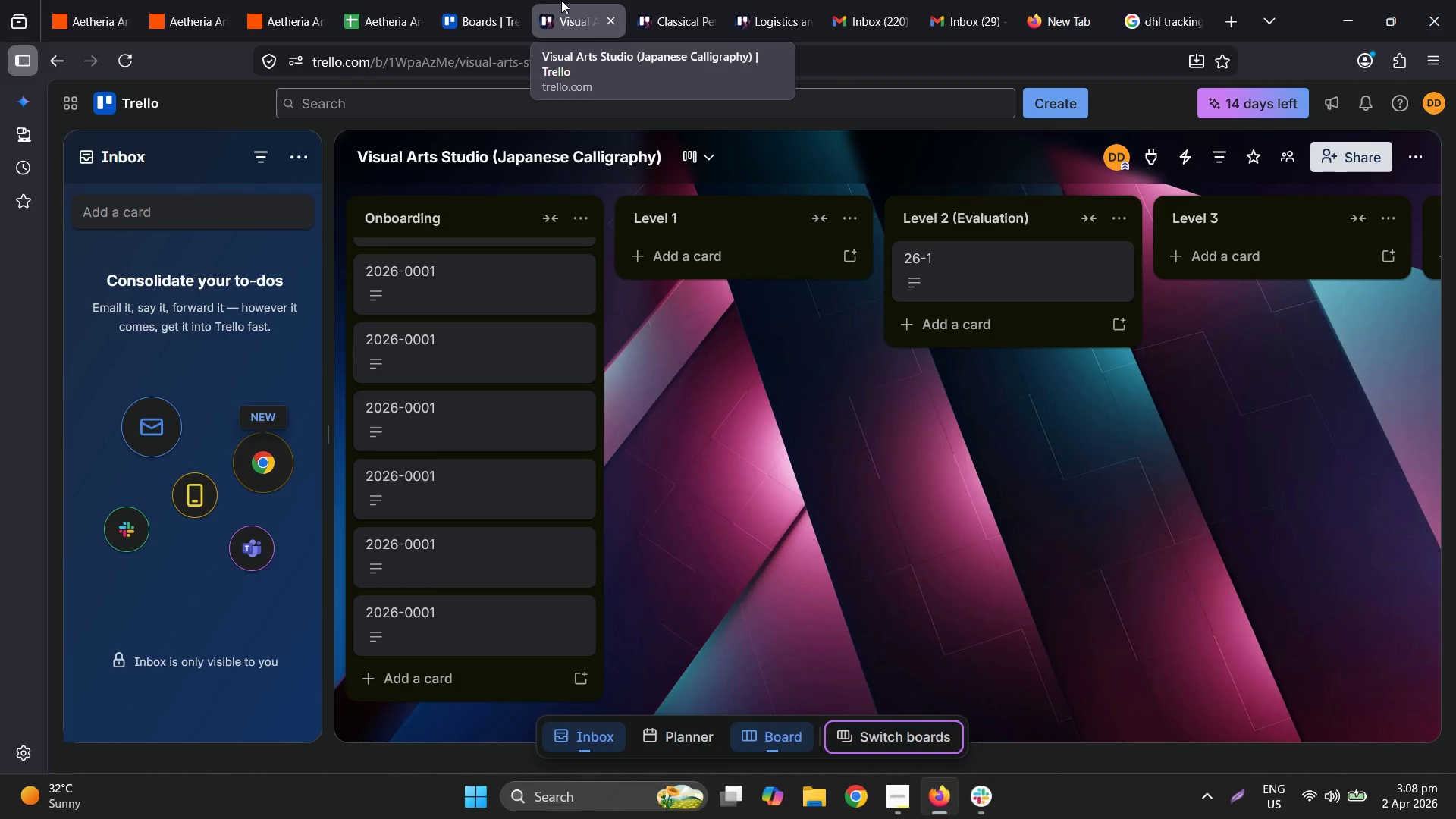 
left_click([572, 0])
 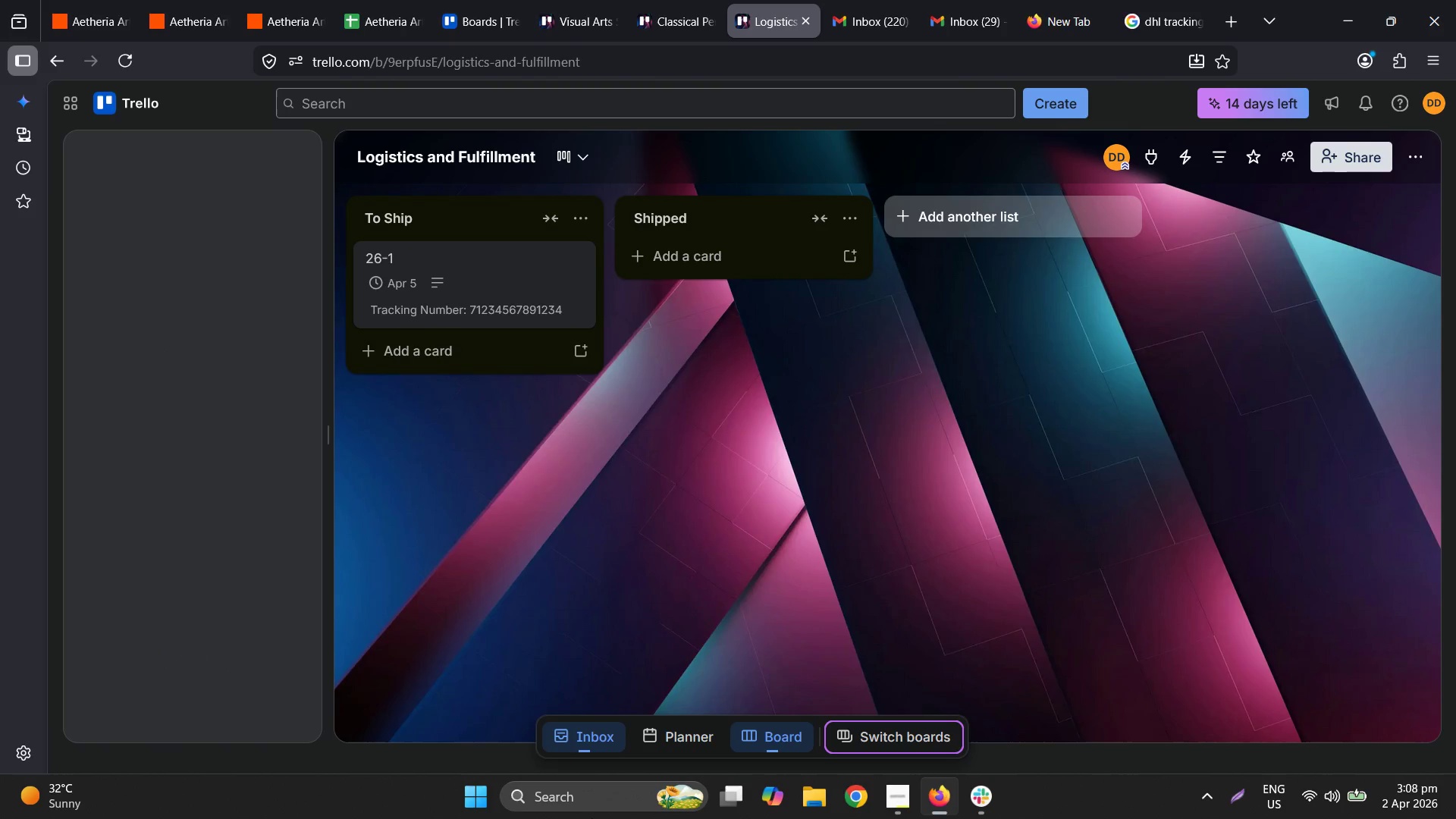 
mouse_move([310, 12])
 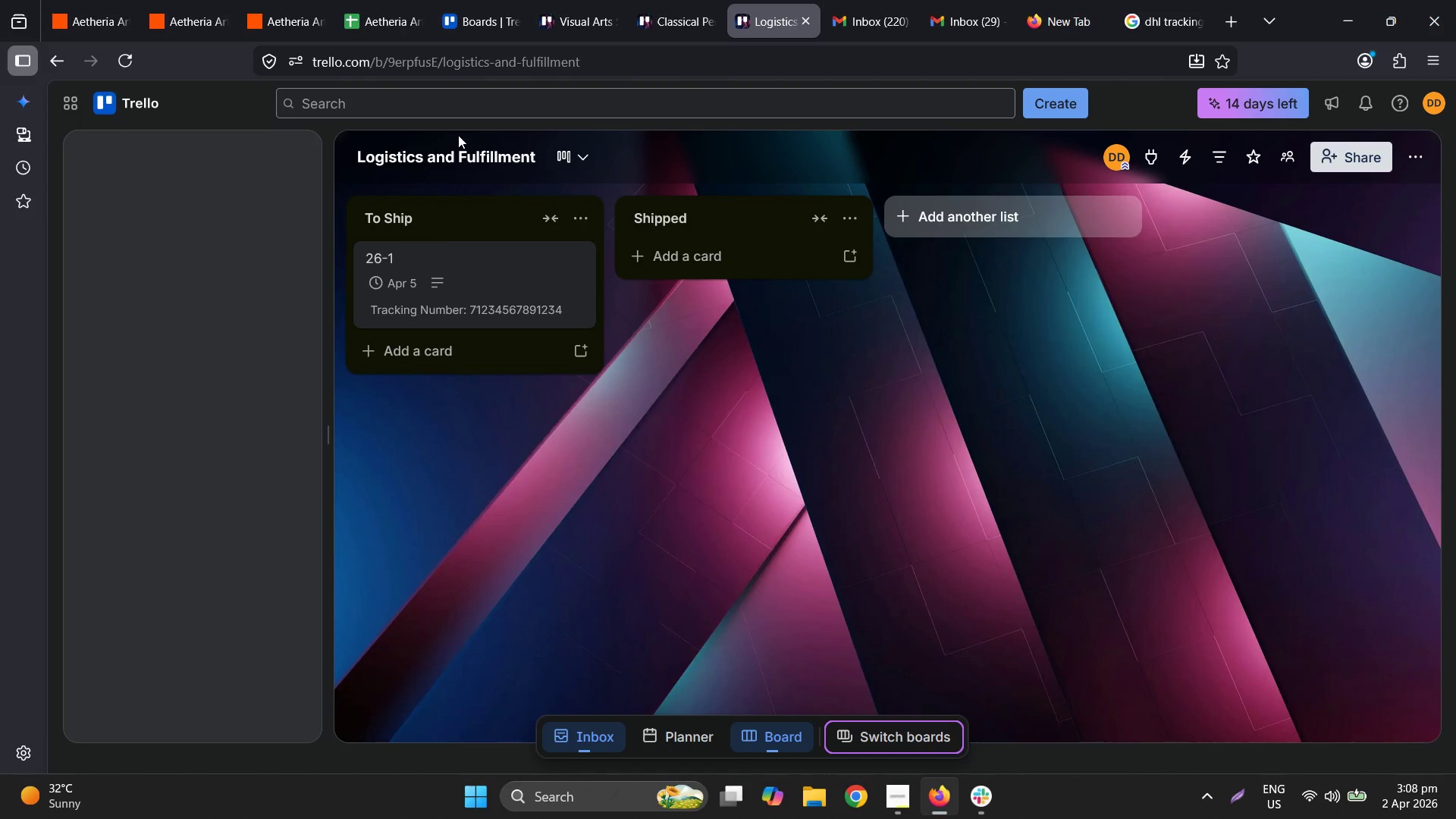 
wait(29.74)
 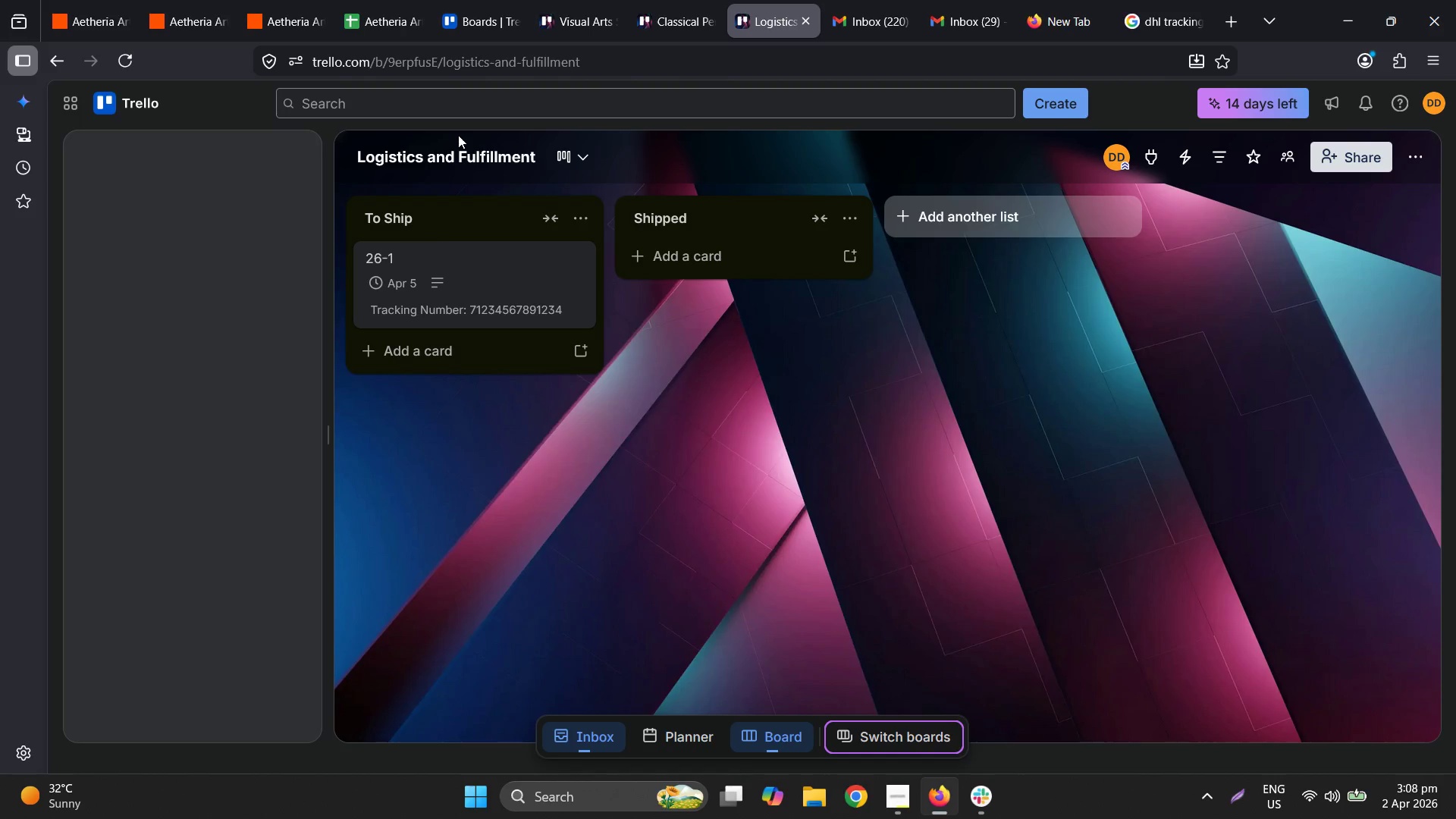 
left_click([326, 0])
 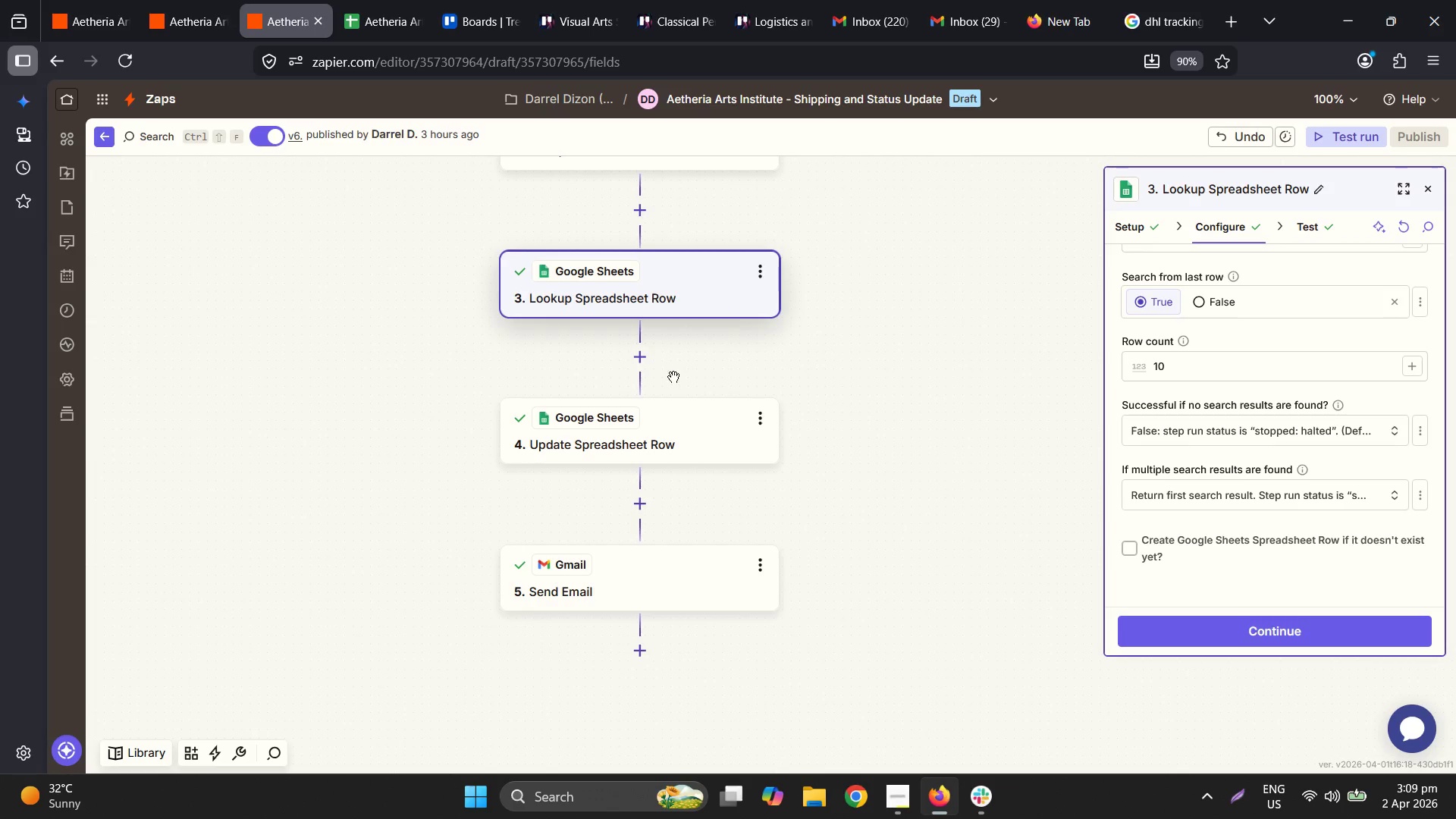 
wait(5.73)
 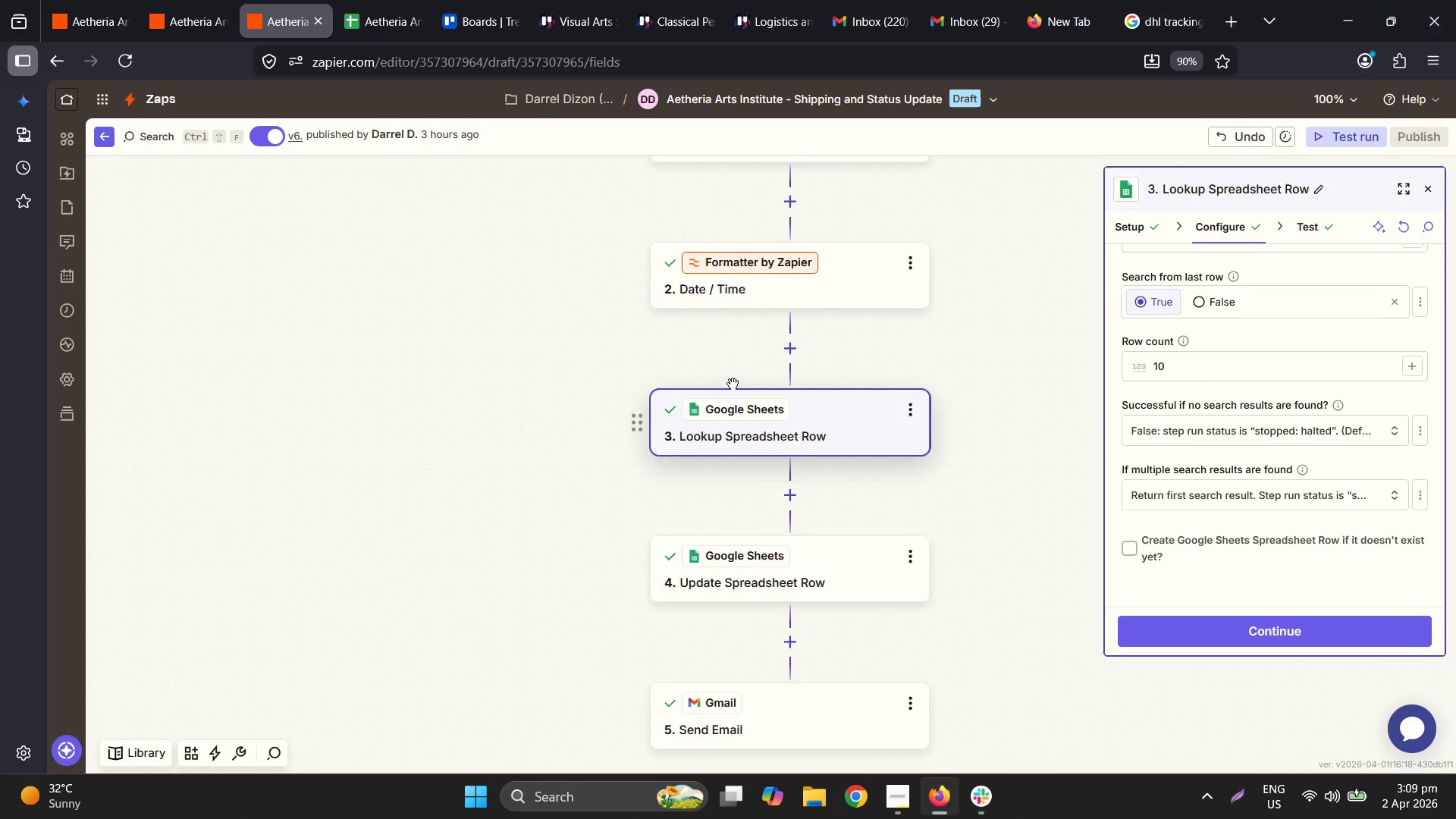 
left_click([639, 366])
 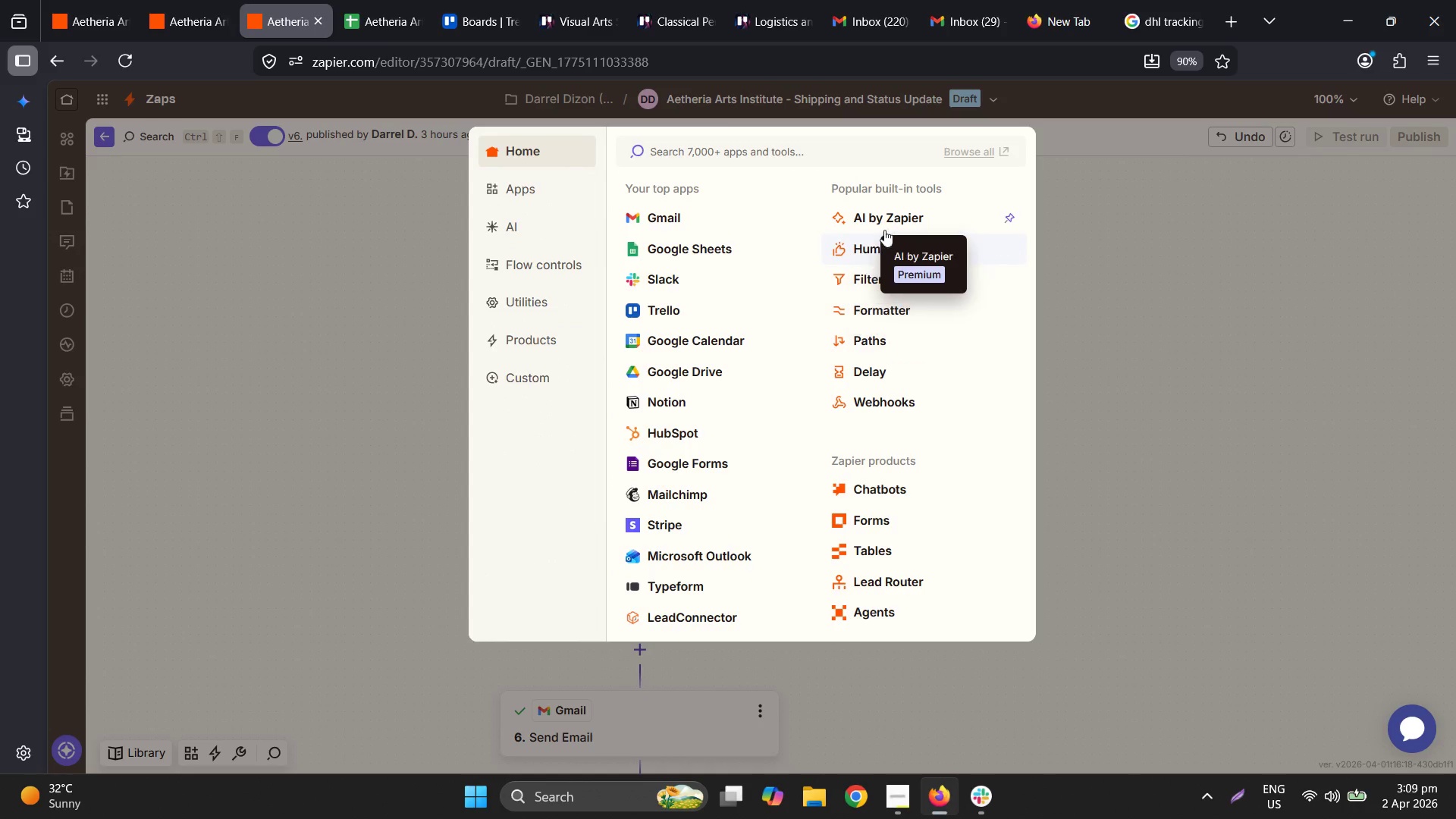 
mouse_move([887, 334])
 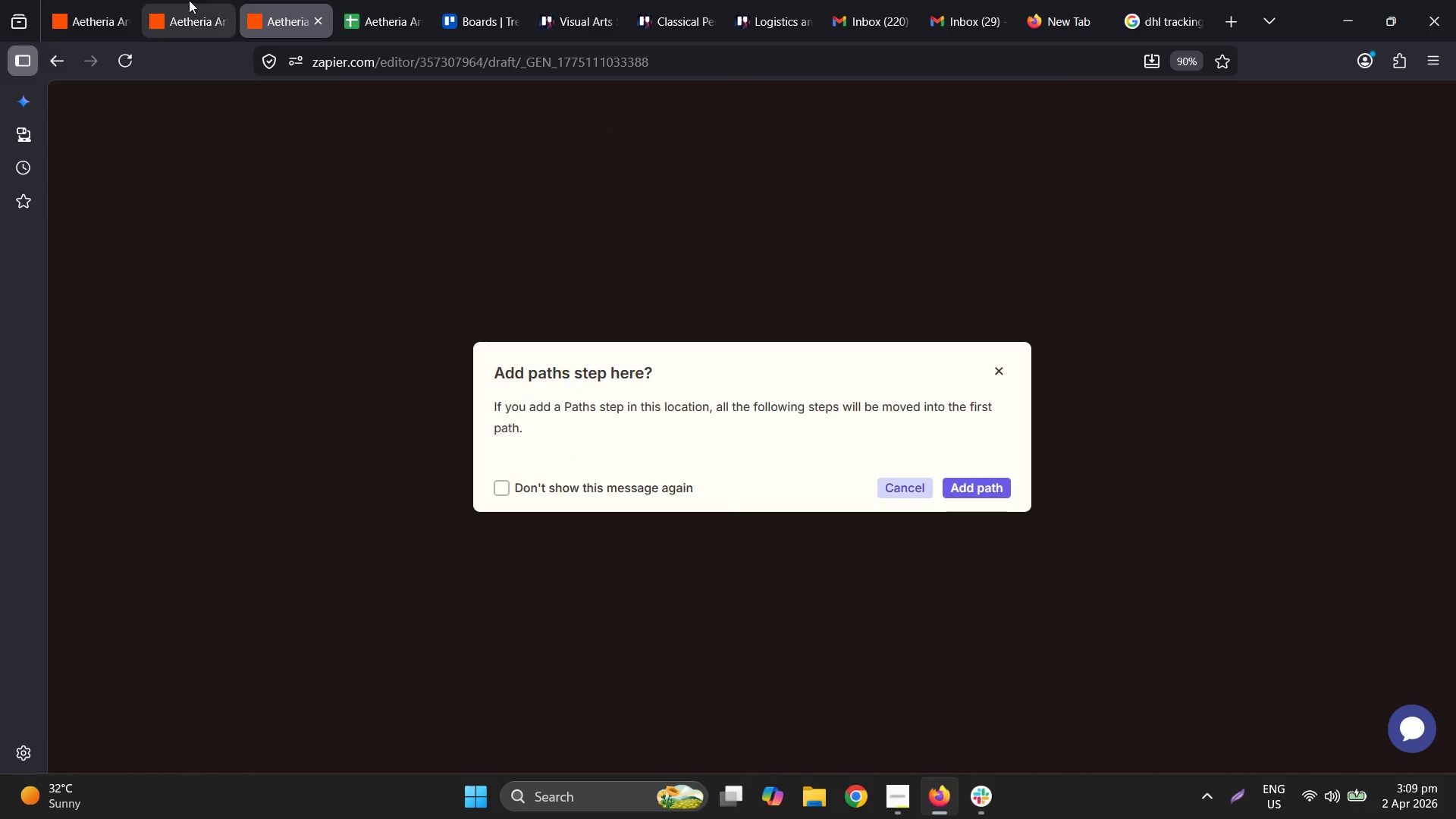 
left_click([237, 0])
 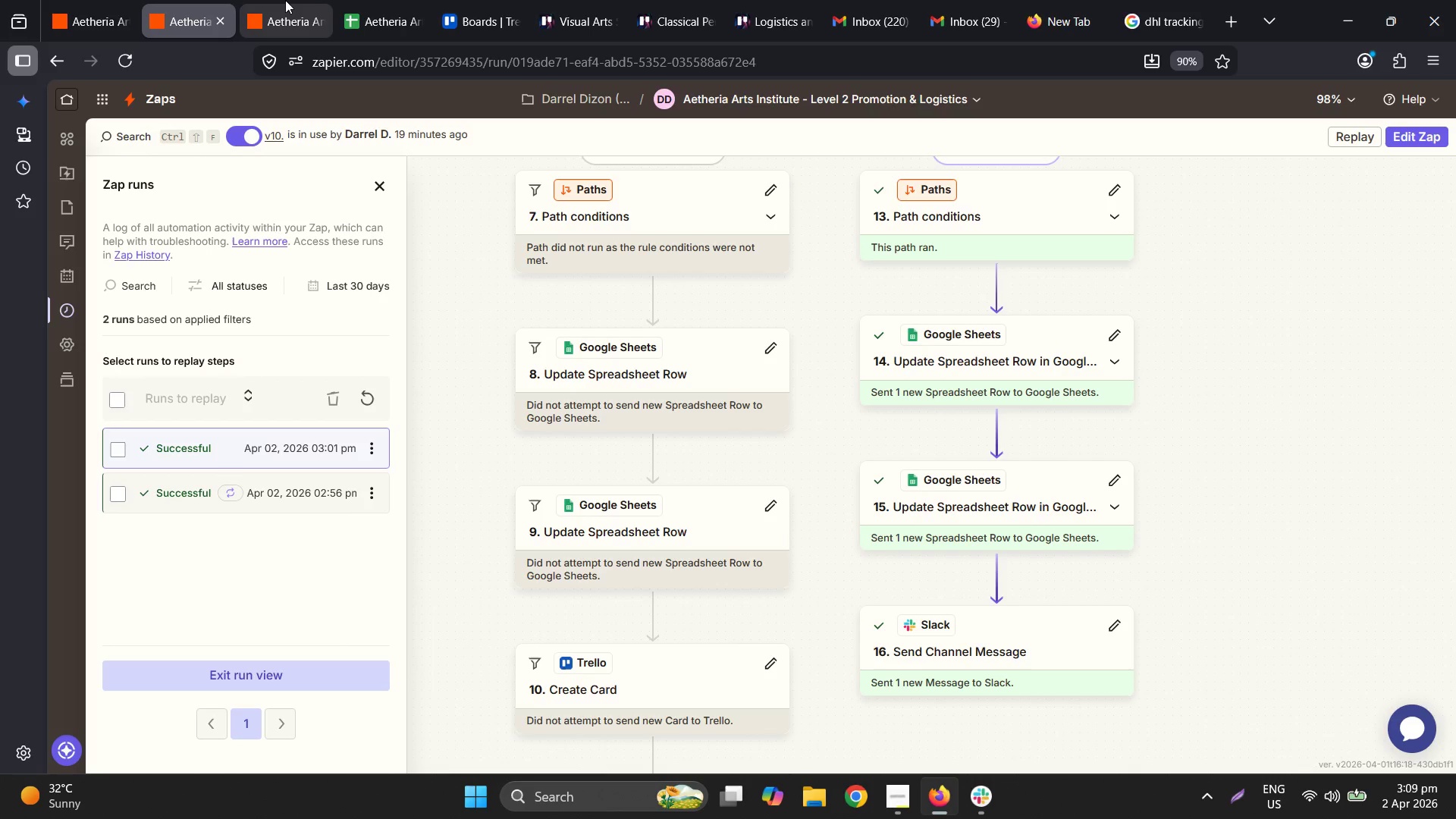 
left_click([319, 0])
 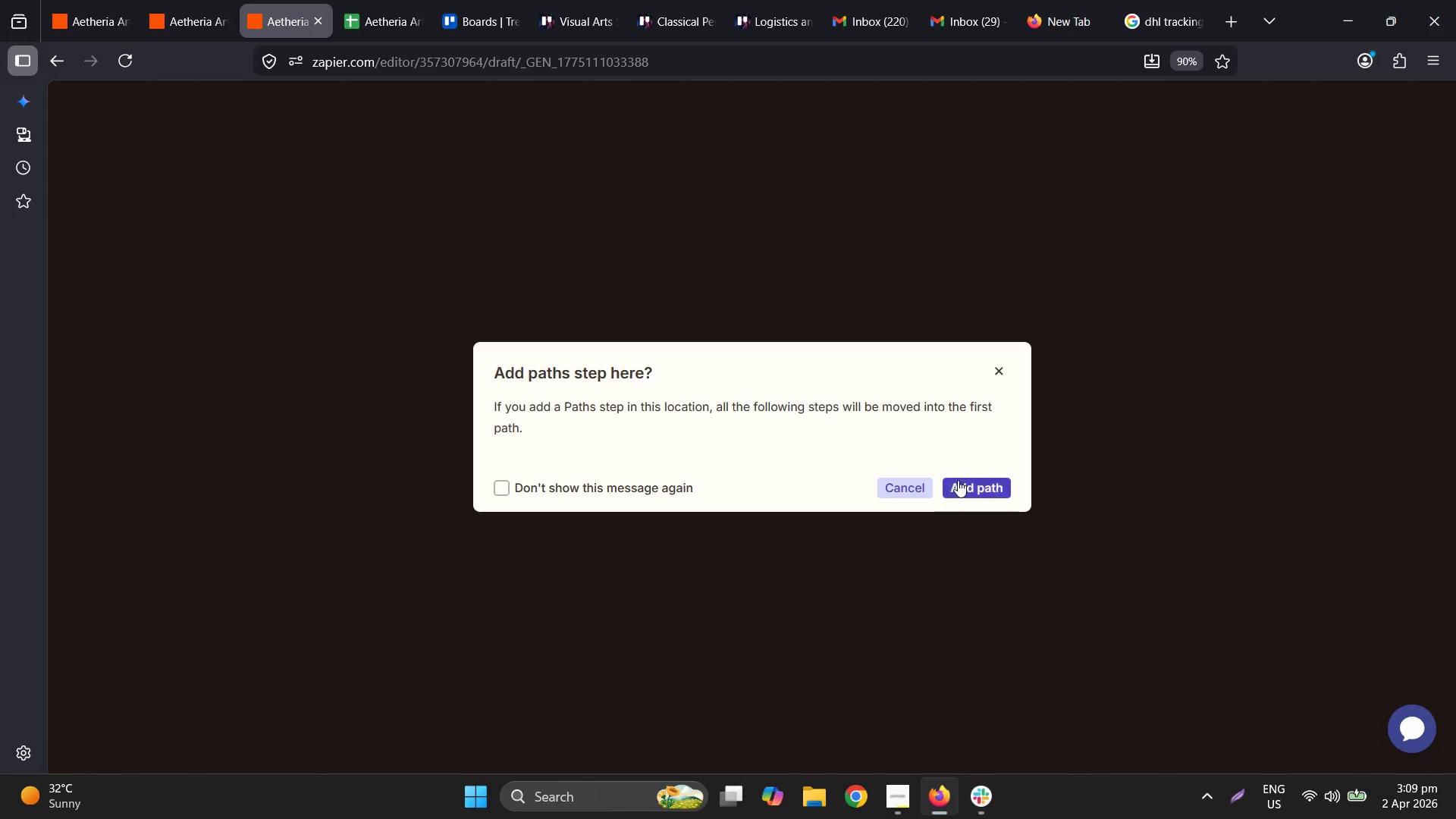 
left_click([975, 482])
 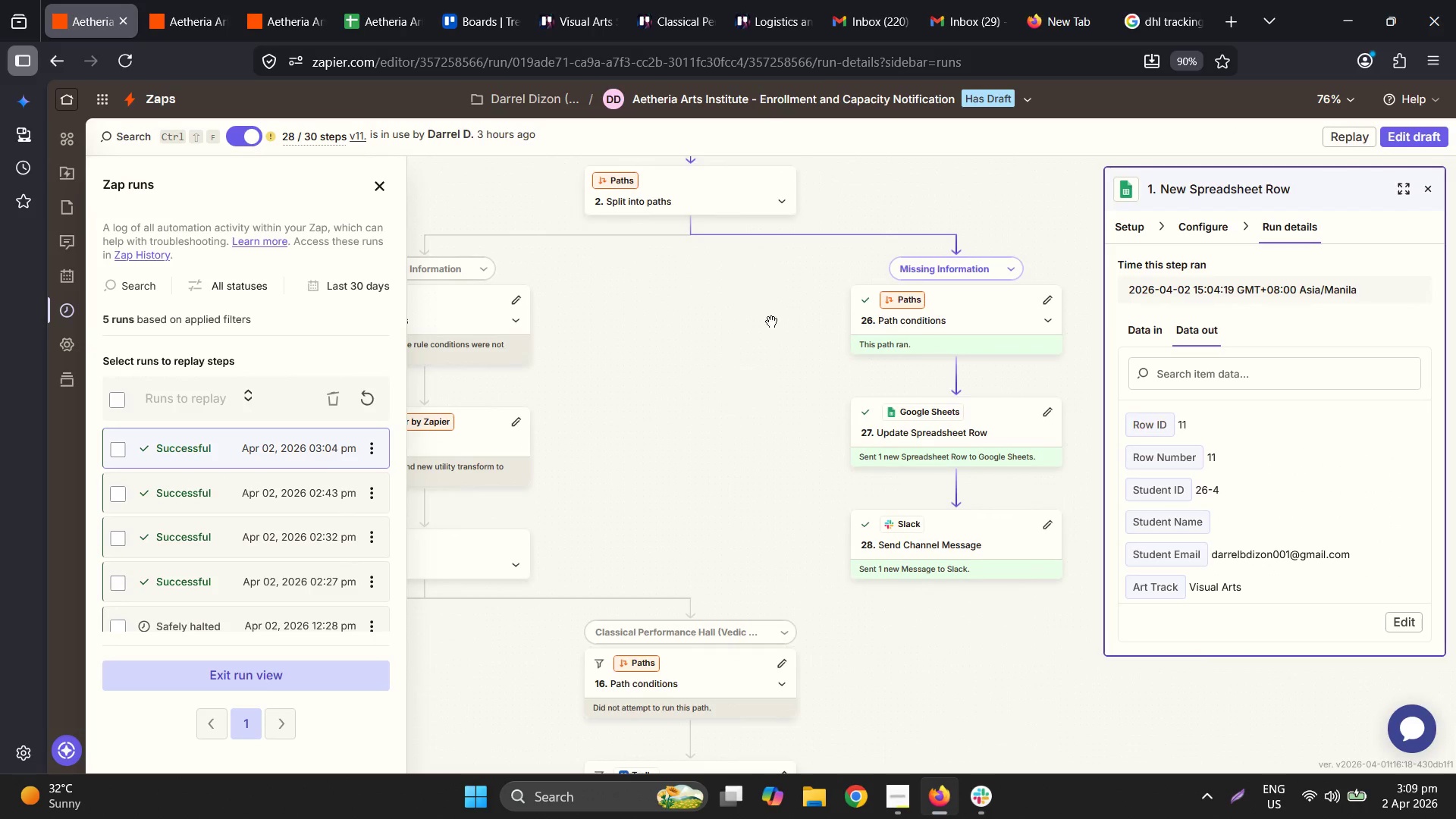 
wait(10.58)
 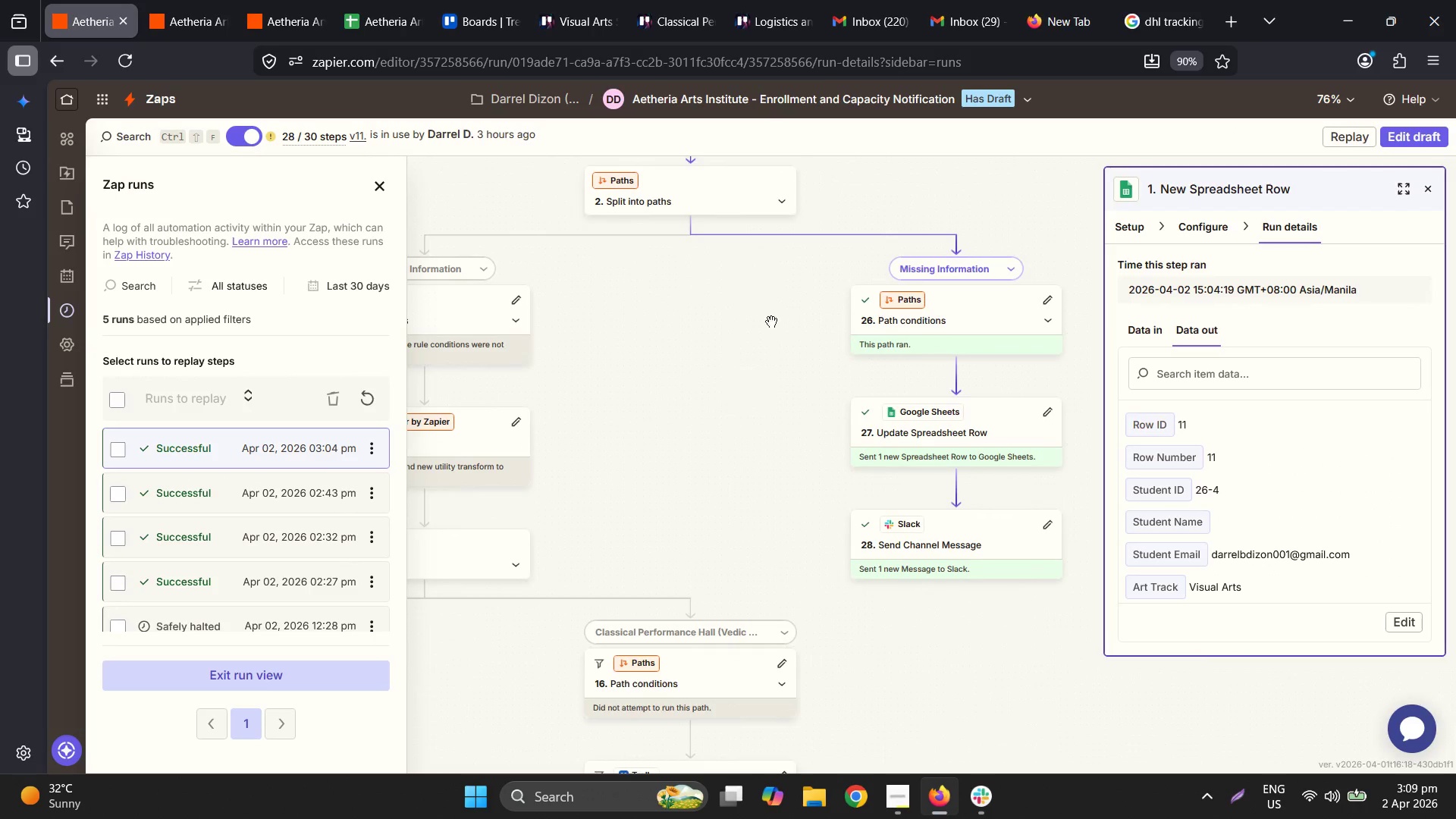 
left_click([1423, 133])
 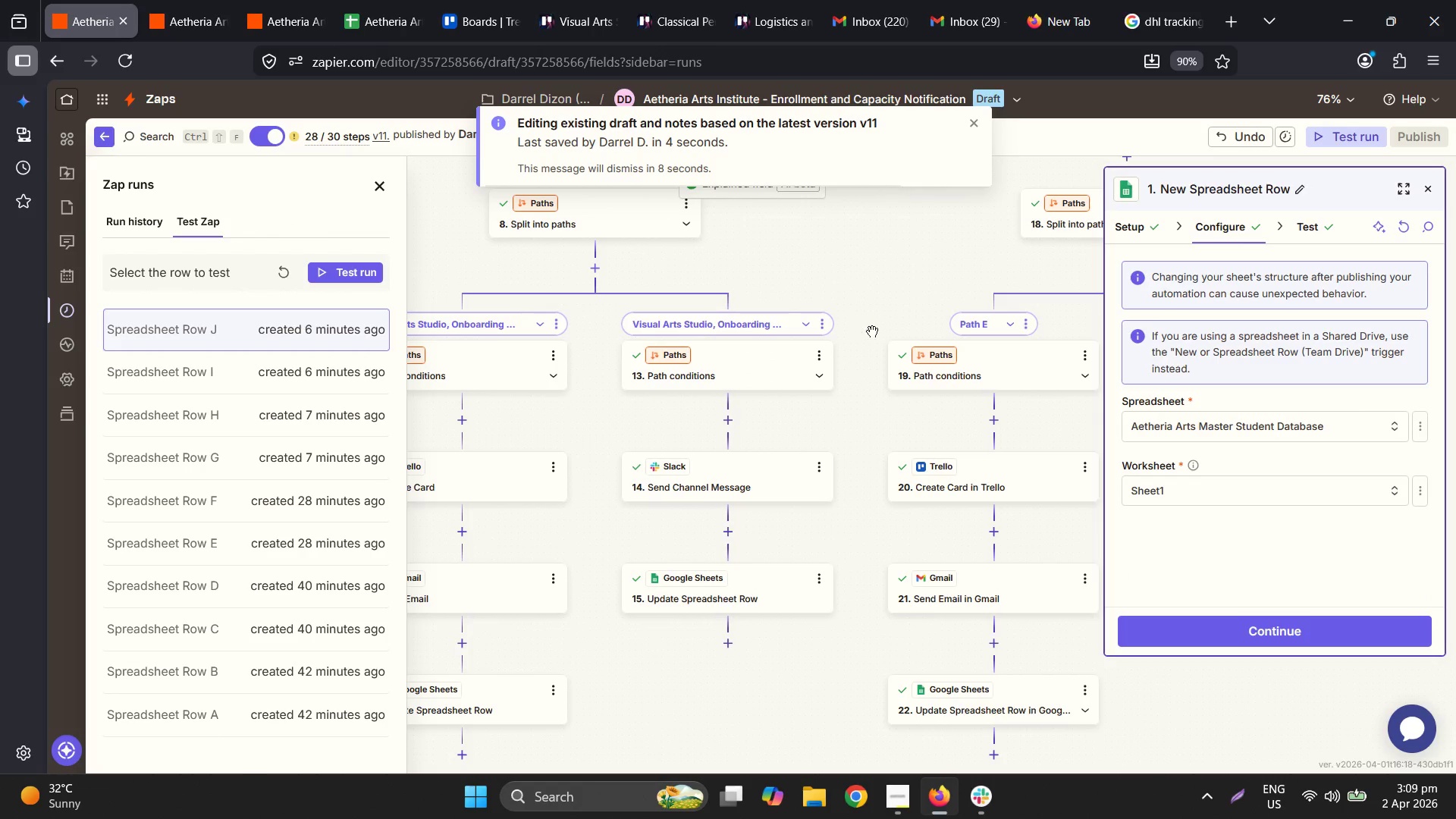 
wait(9.47)
 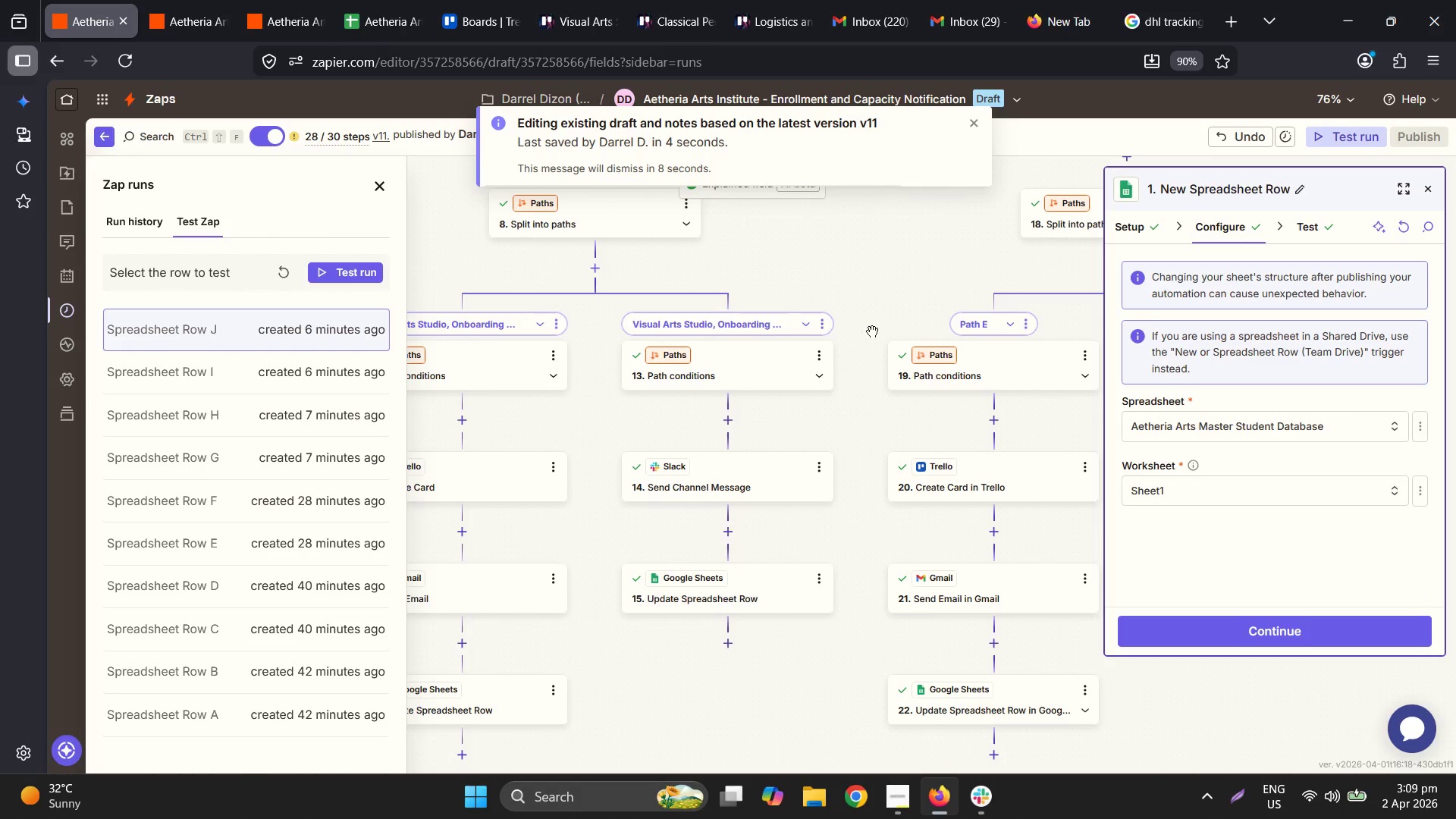 
scroll: coordinate [977, 402], scroll_direction: up, amount: 10.0
 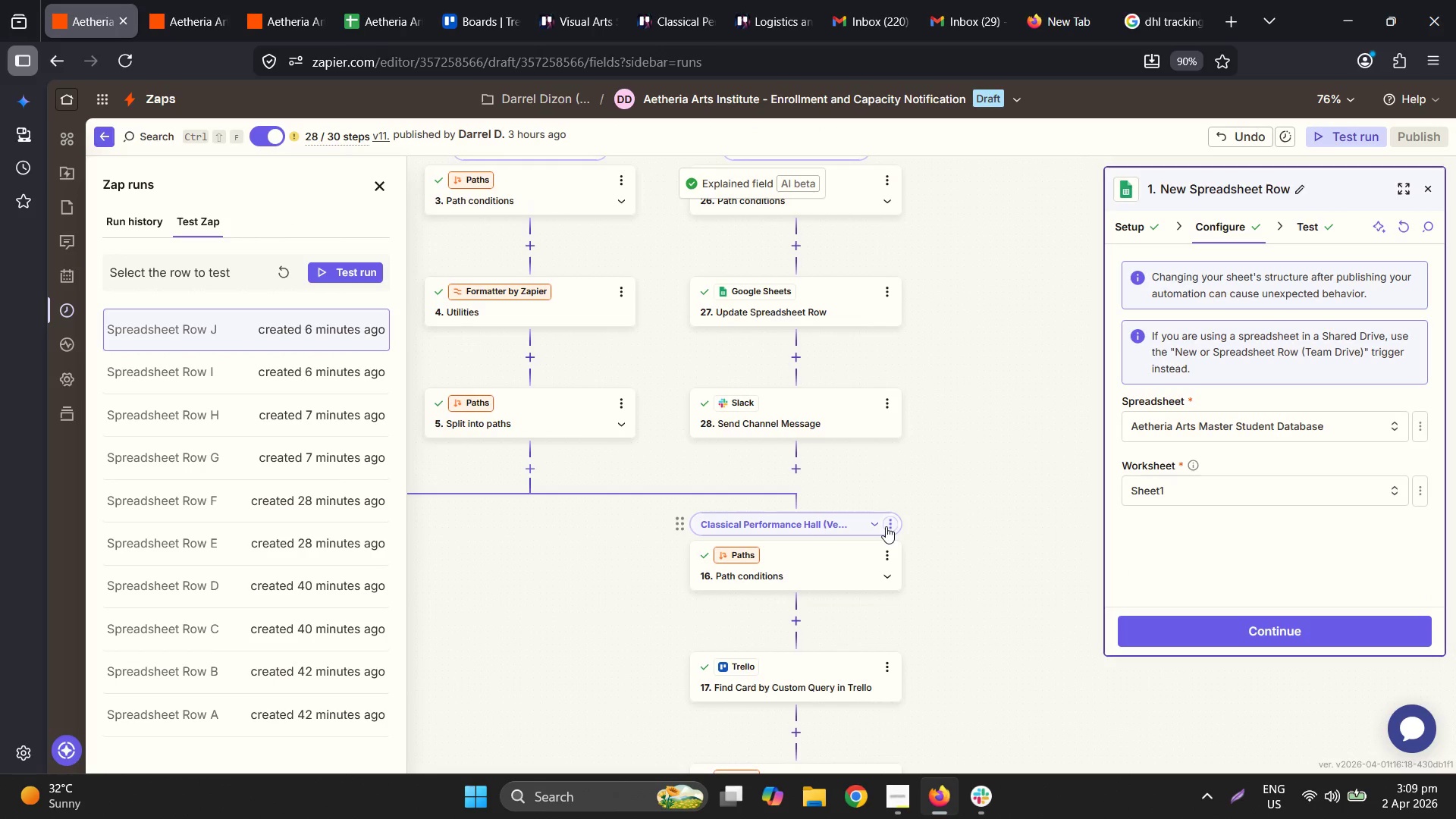 
double_click([895, 526])
 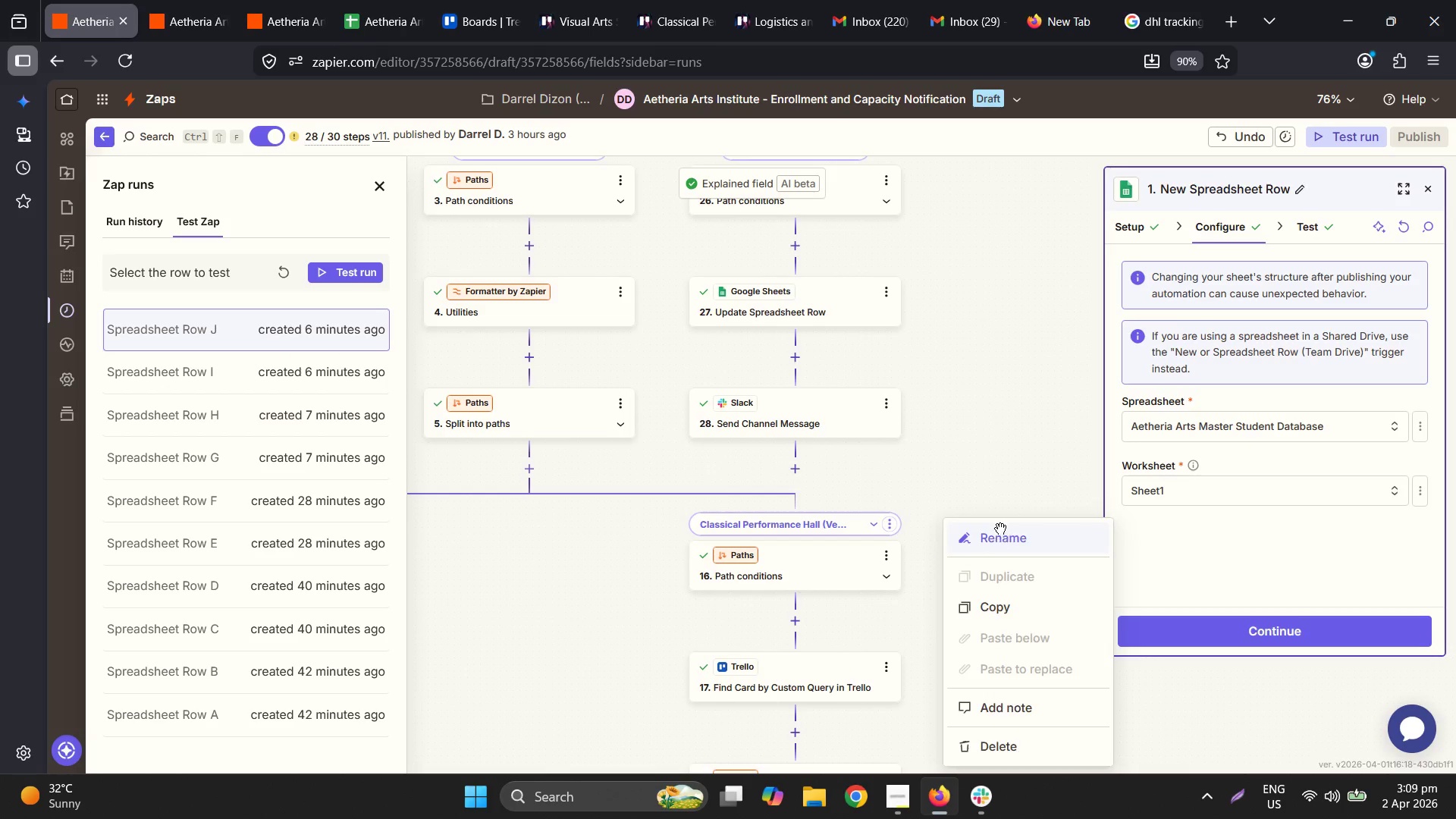 
key(Control+C)
 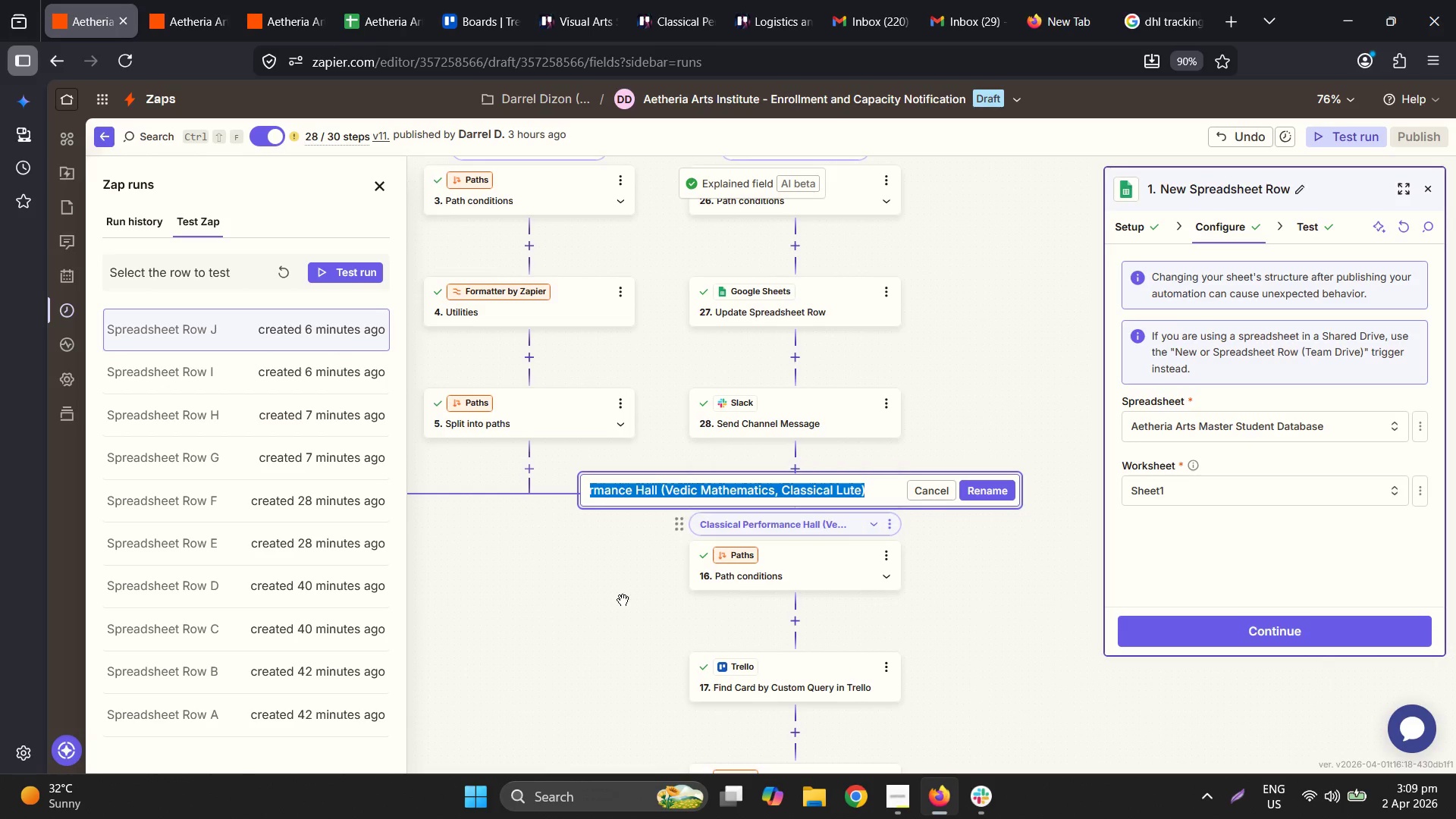 
scroll: coordinate [634, 589], scroll_direction: down, amount: 8.0
 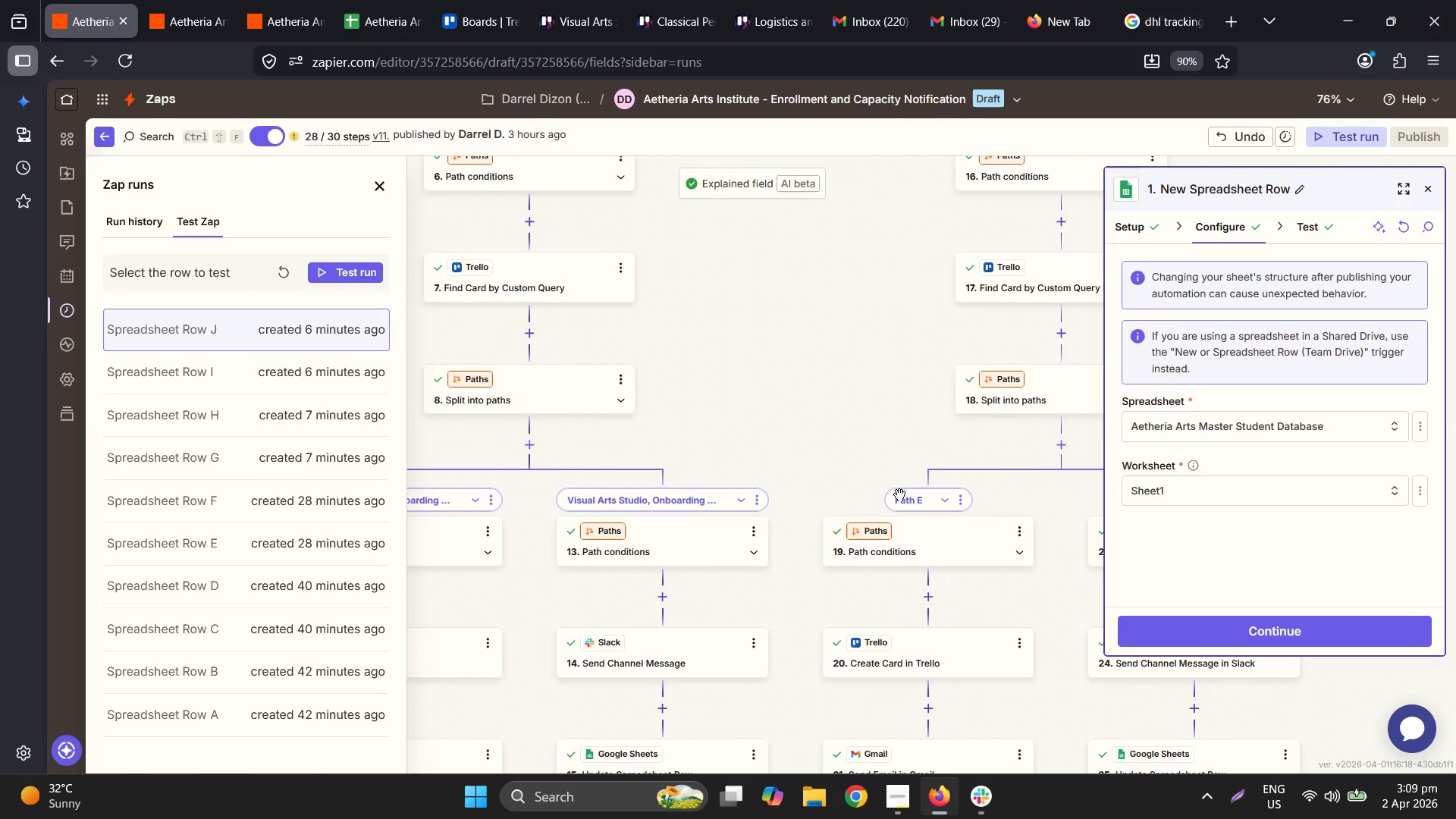 
left_click([958, 508])
 